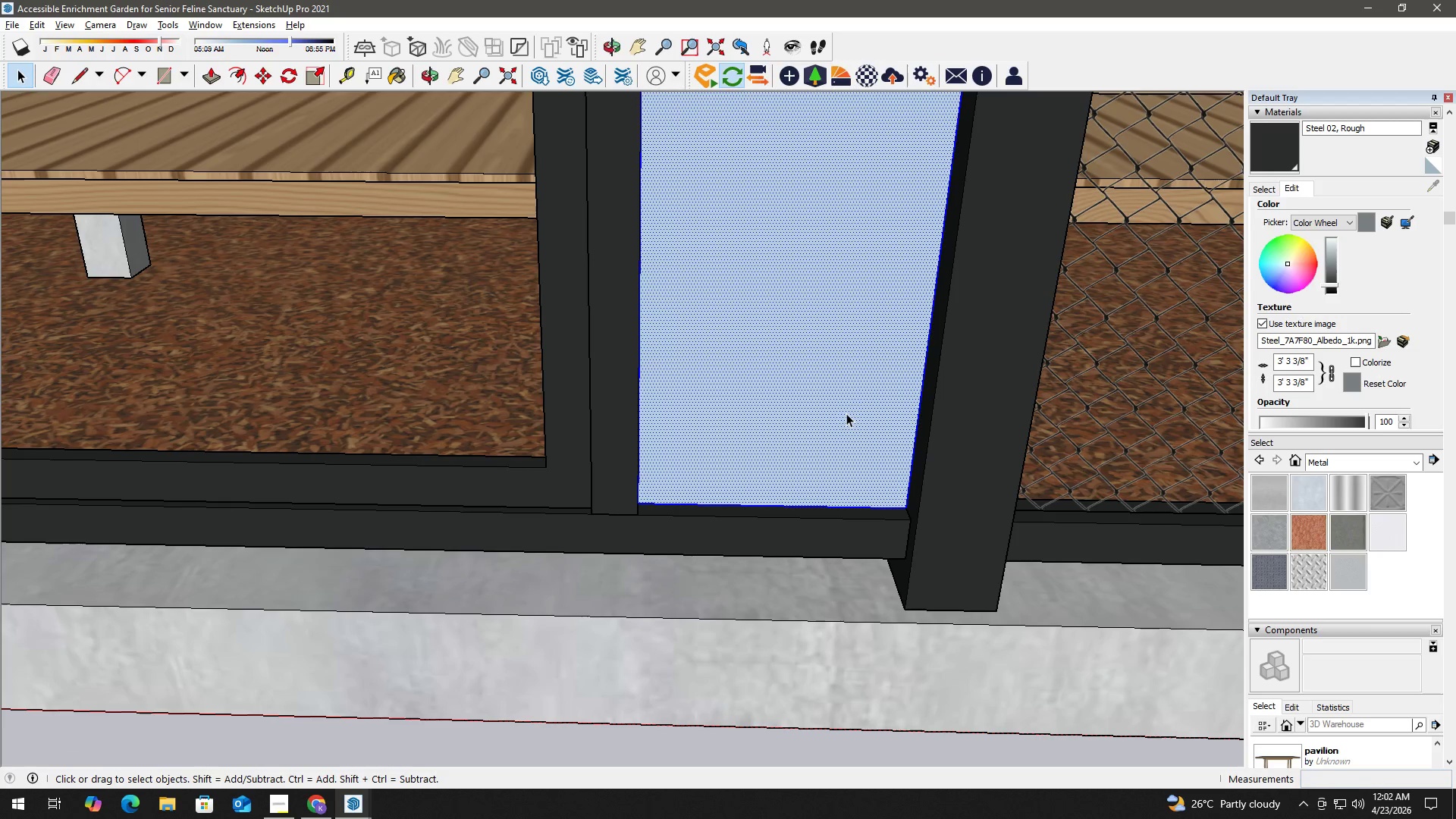 
triple_click([846, 413])
 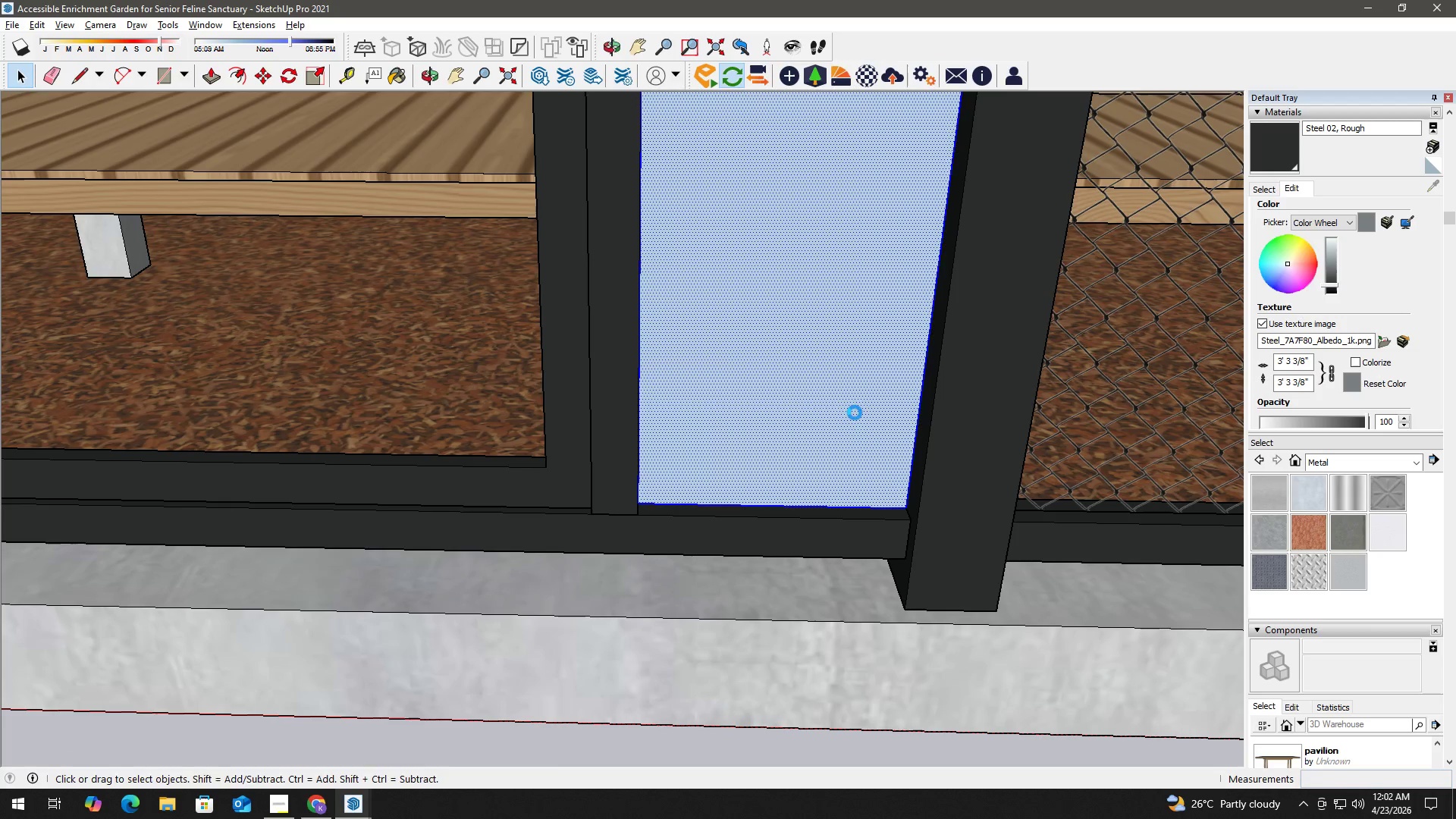 
key(B)
 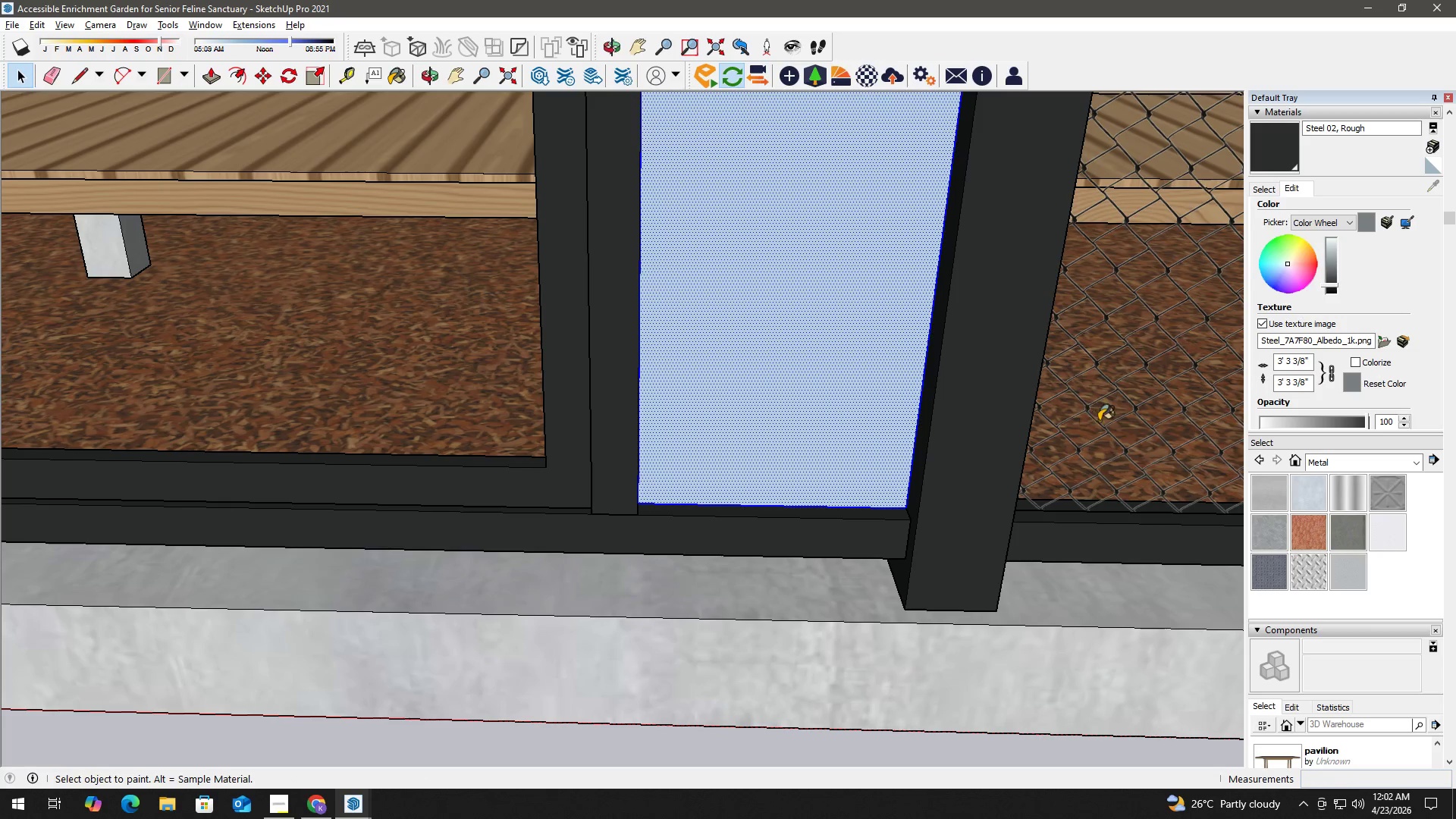 
hold_key(key=AltLeft, duration=0.31)
left_click([1112, 414])
 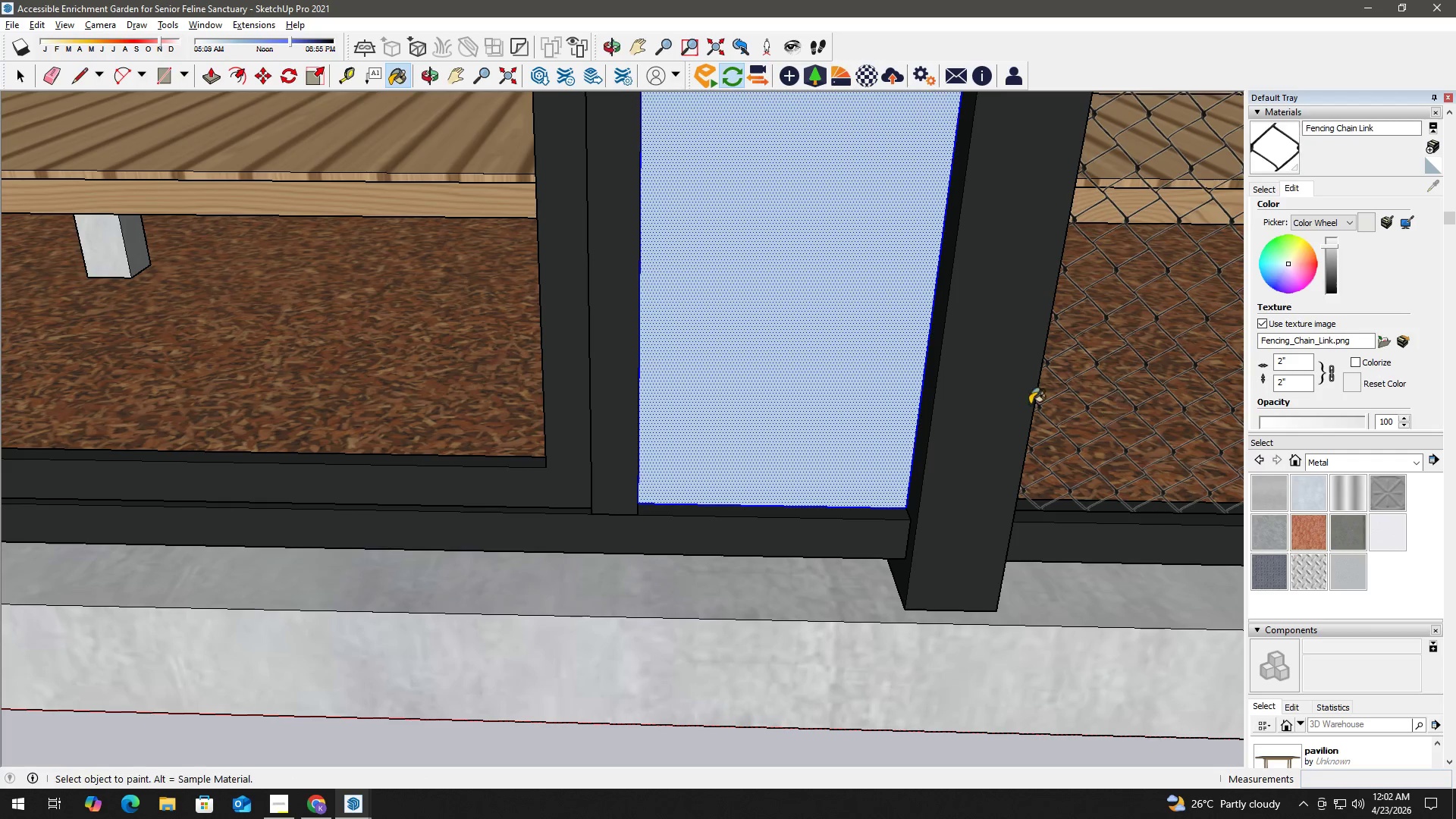 
double_click([905, 376])
 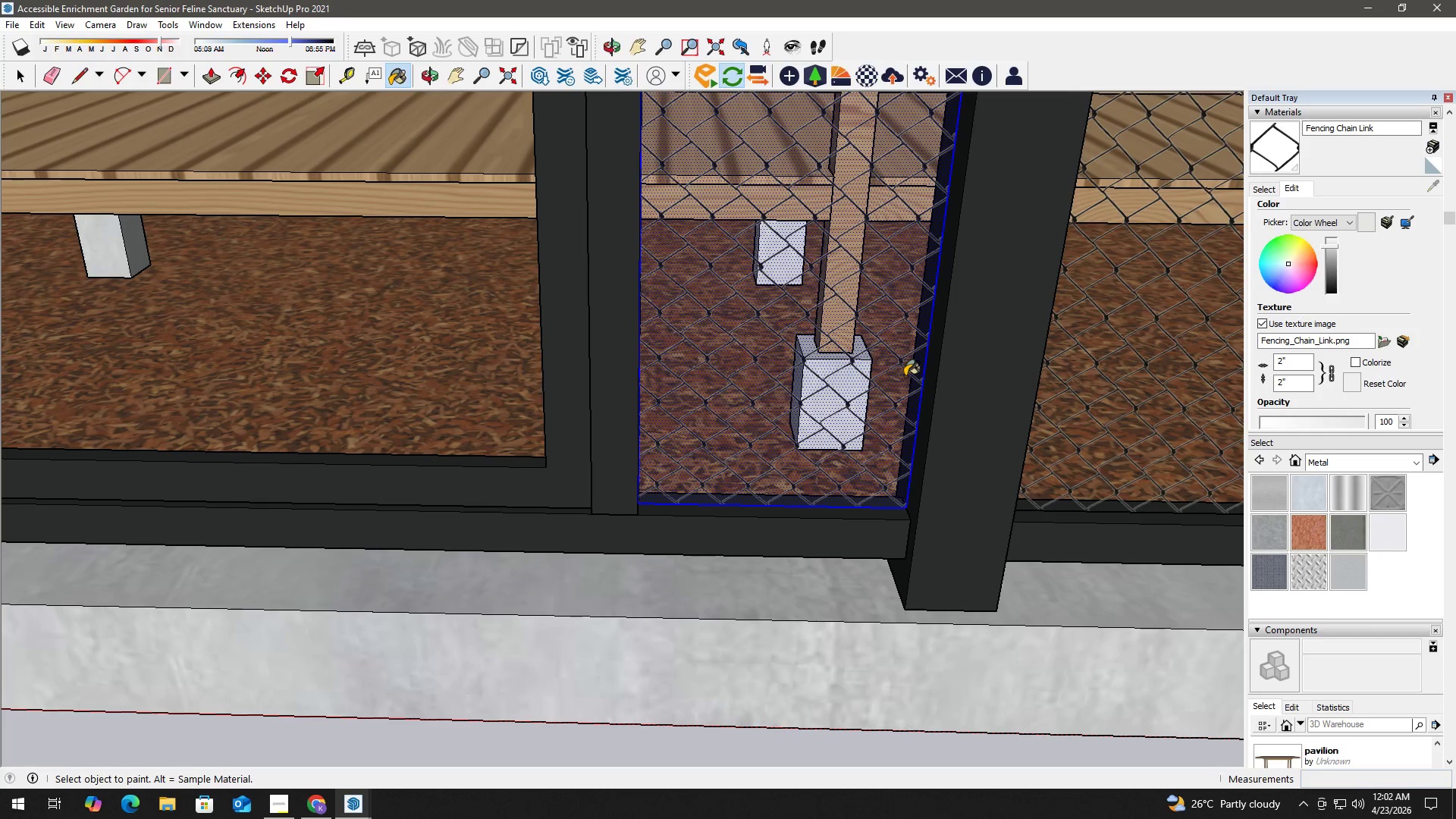 
key(Space)
 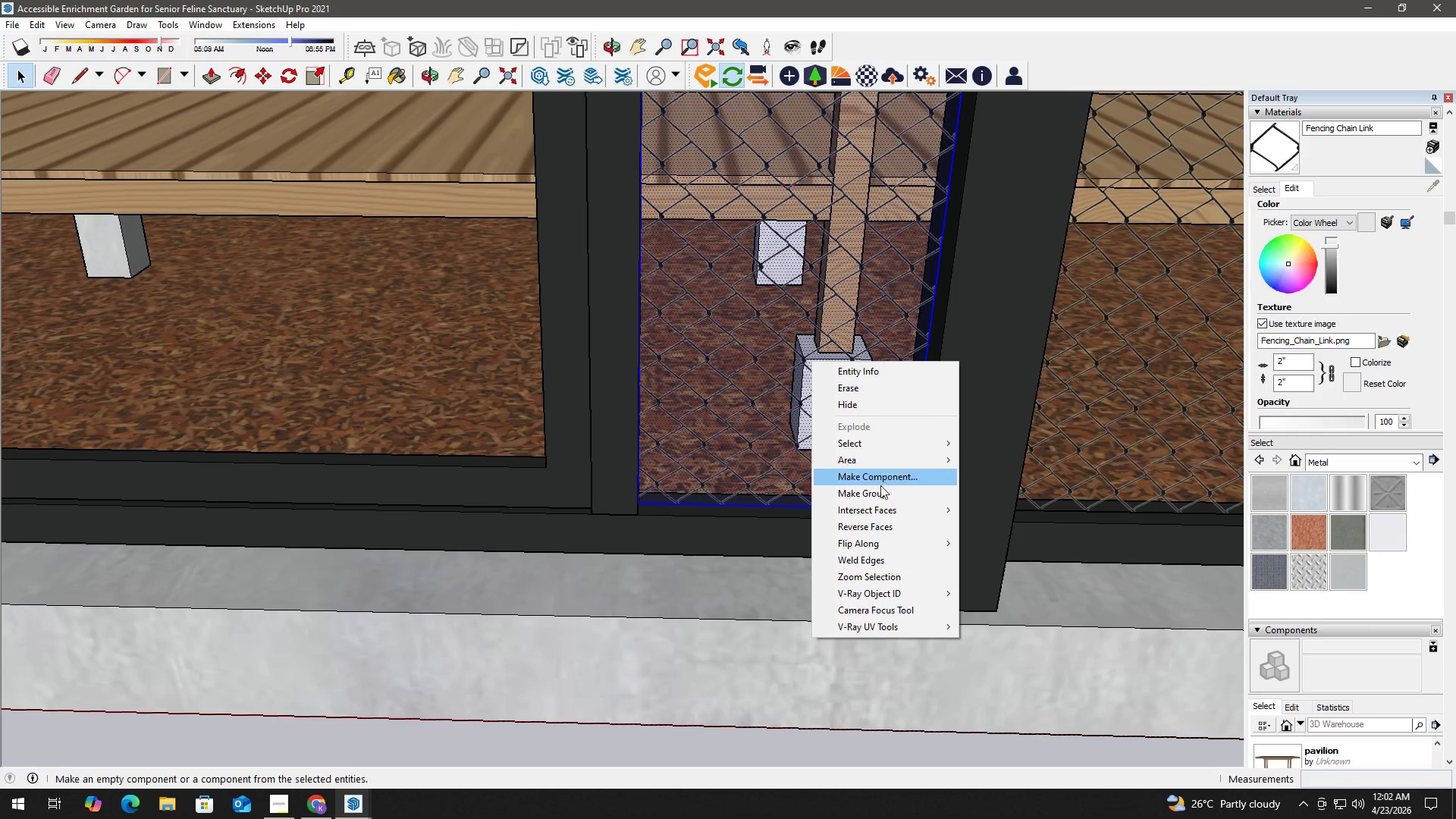 
left_click([881, 491])
 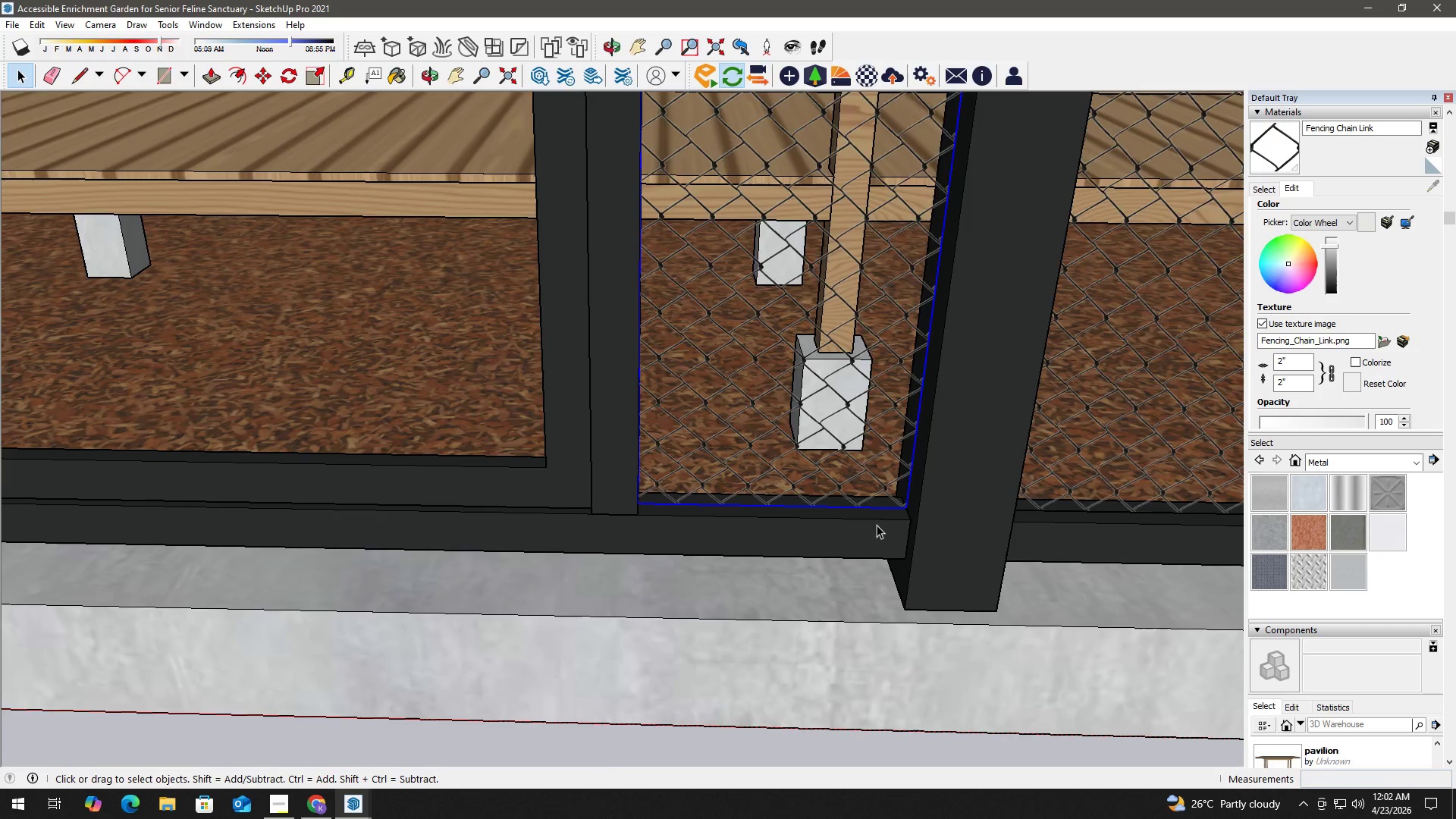 
key(M)
 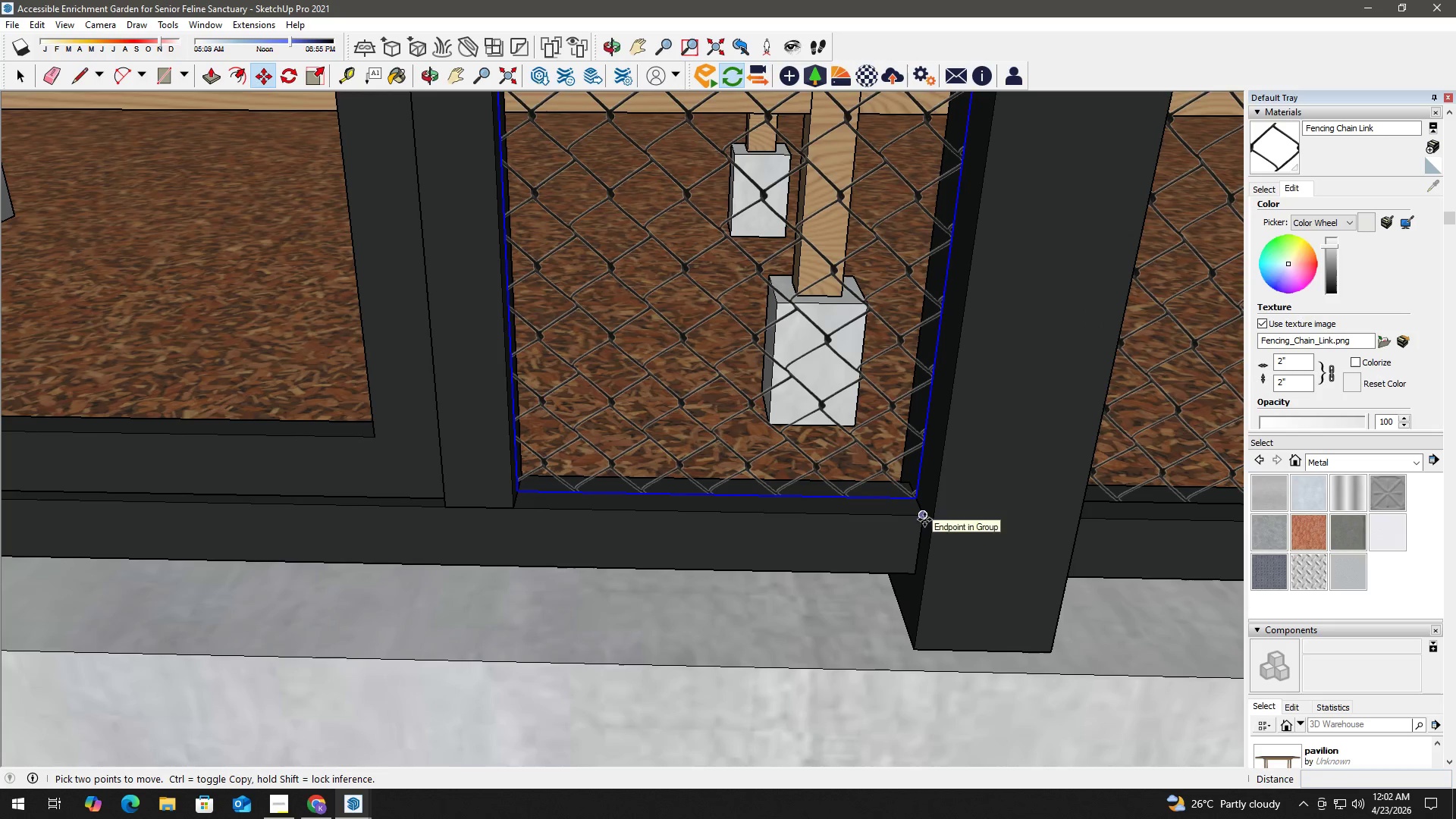 
scroll: coordinate [894, 529], scroll_direction: up, amount: 4.0
 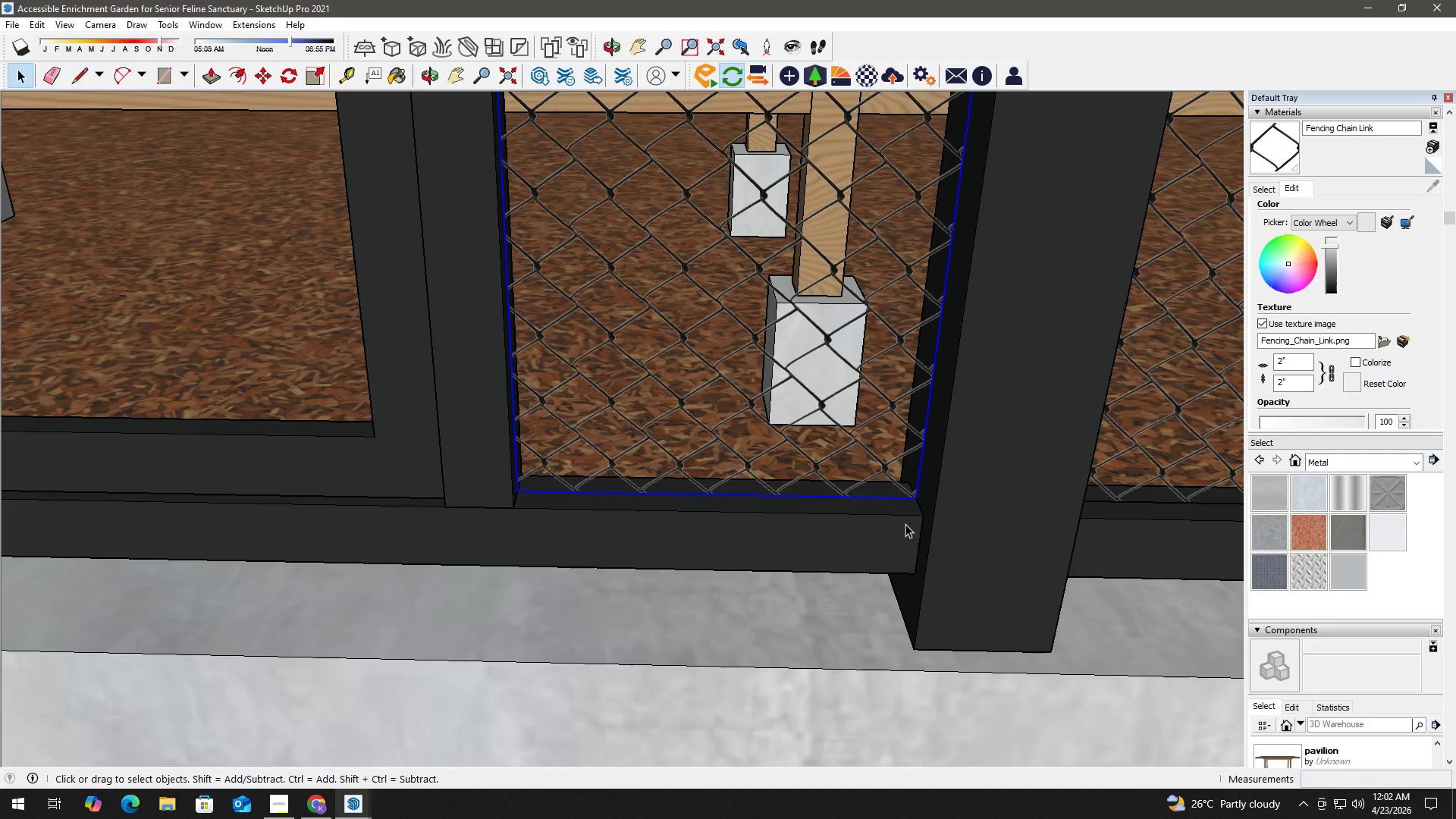 
left_click([924, 519])
 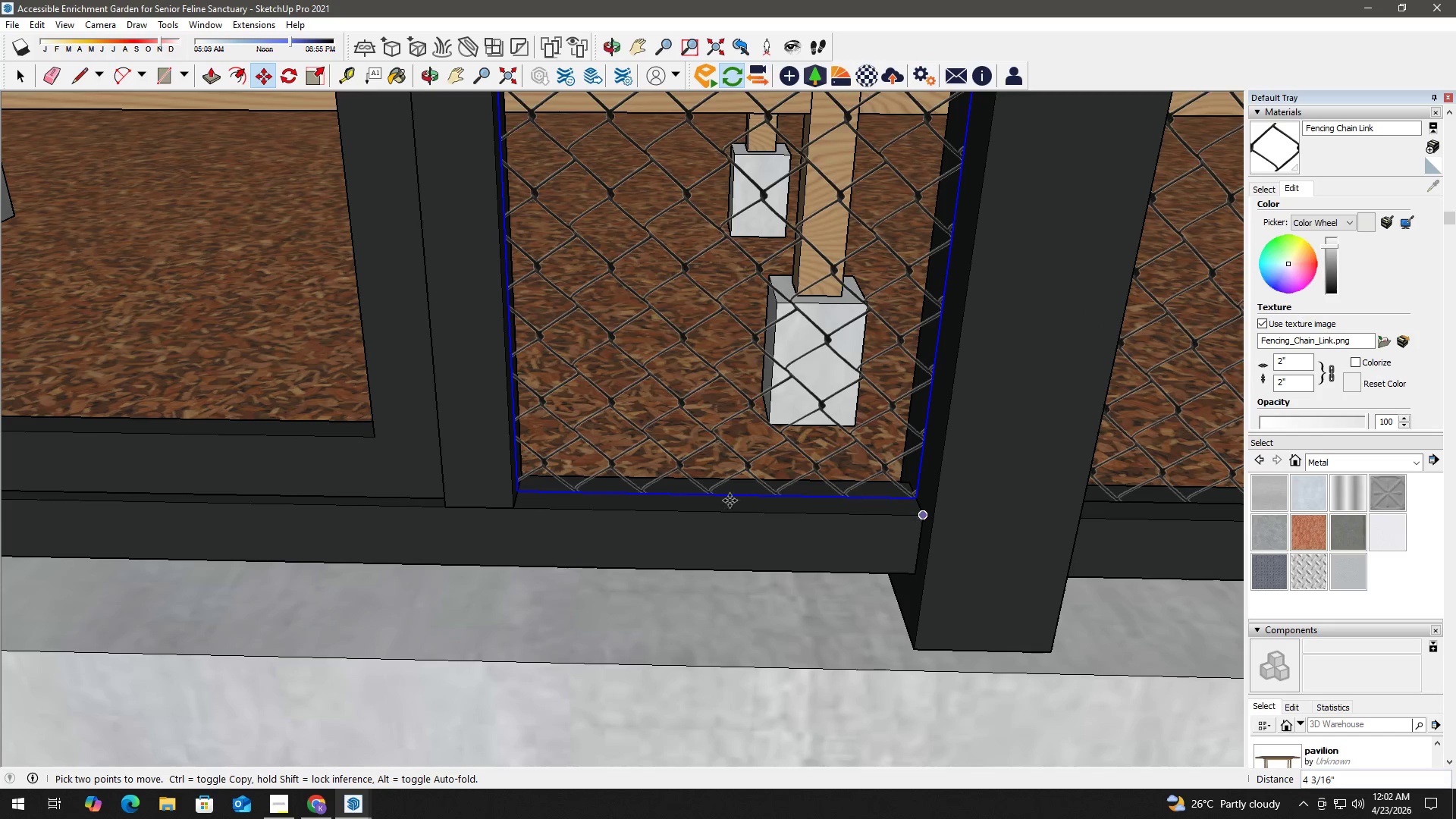 
key(Control+ControlLeft)
 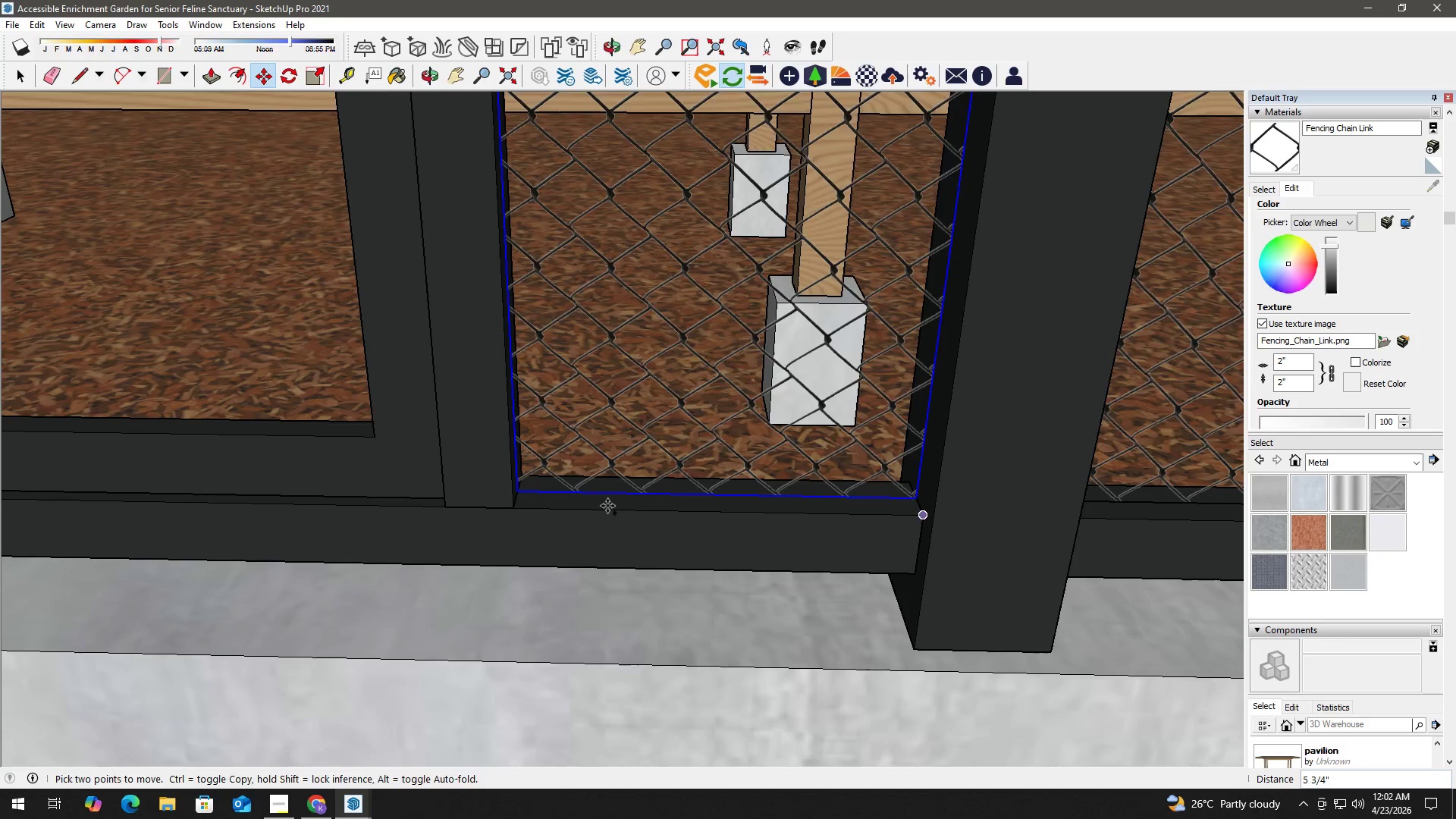 
hold_key(key=ShiftLeft, duration=1.11)
 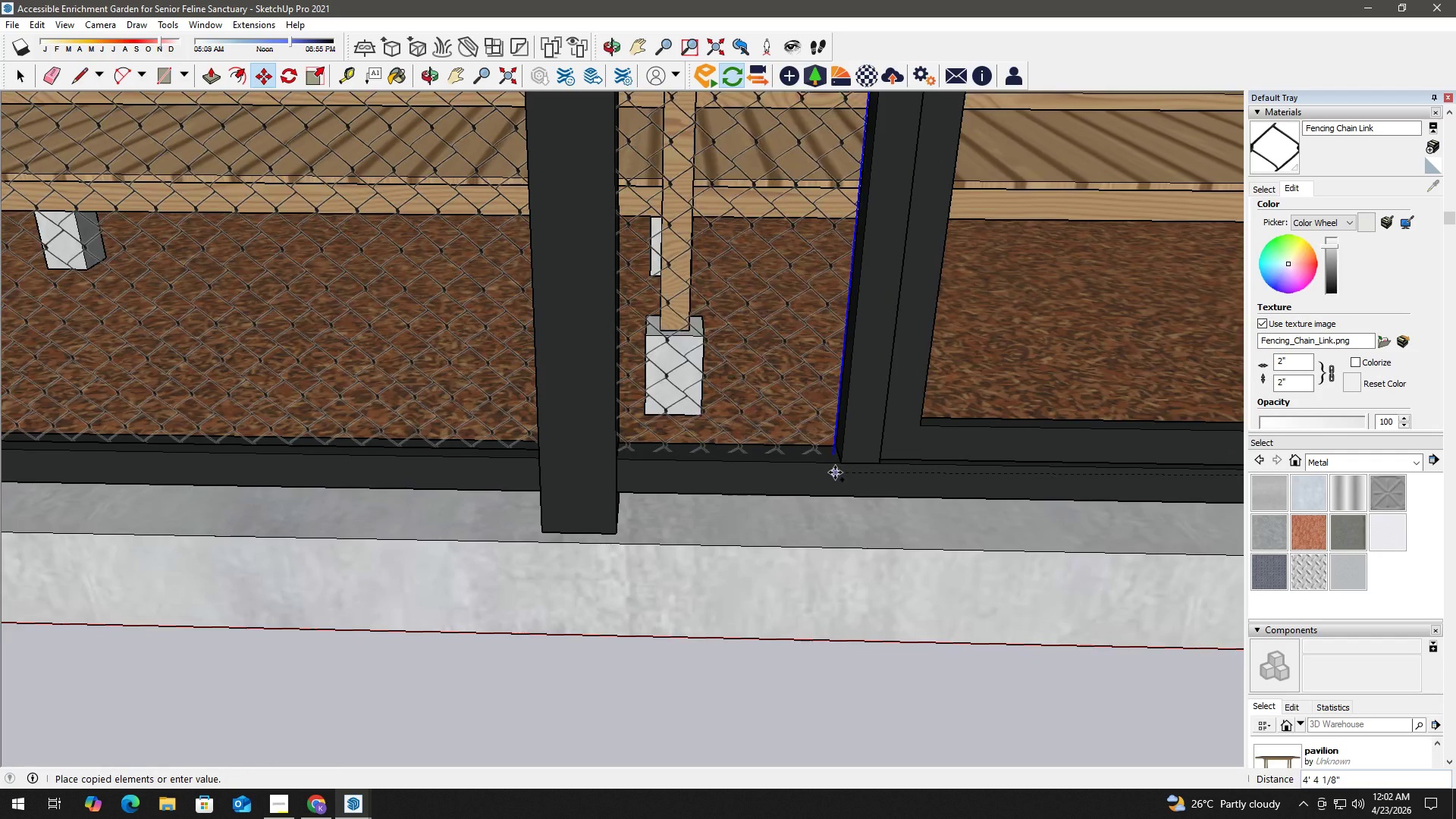 
scroll: coordinate [551, 514], scroll_direction: down, amount: 6.0
 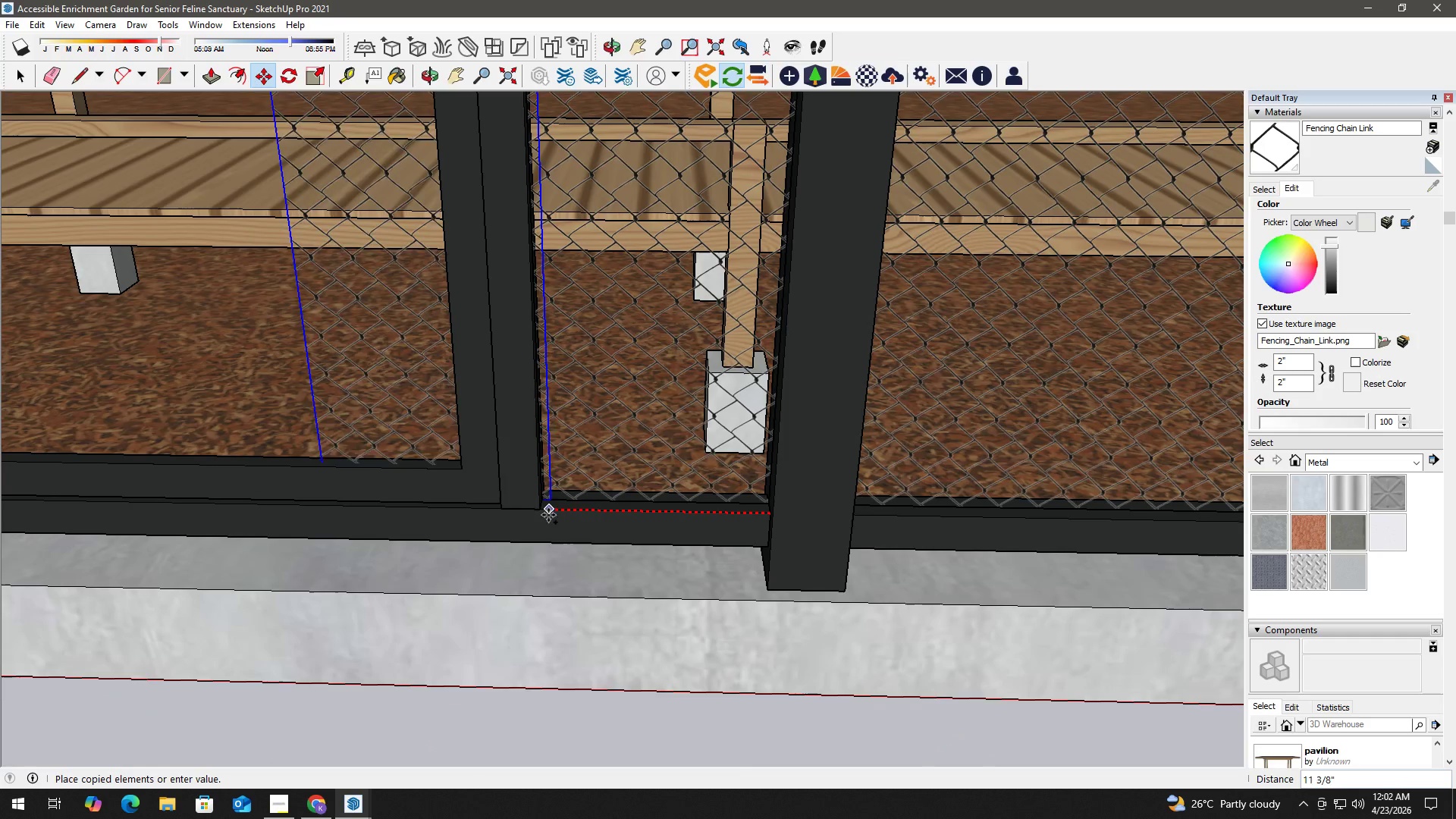 
scroll: coordinate [835, 472], scroll_direction: up, amount: 1.0
 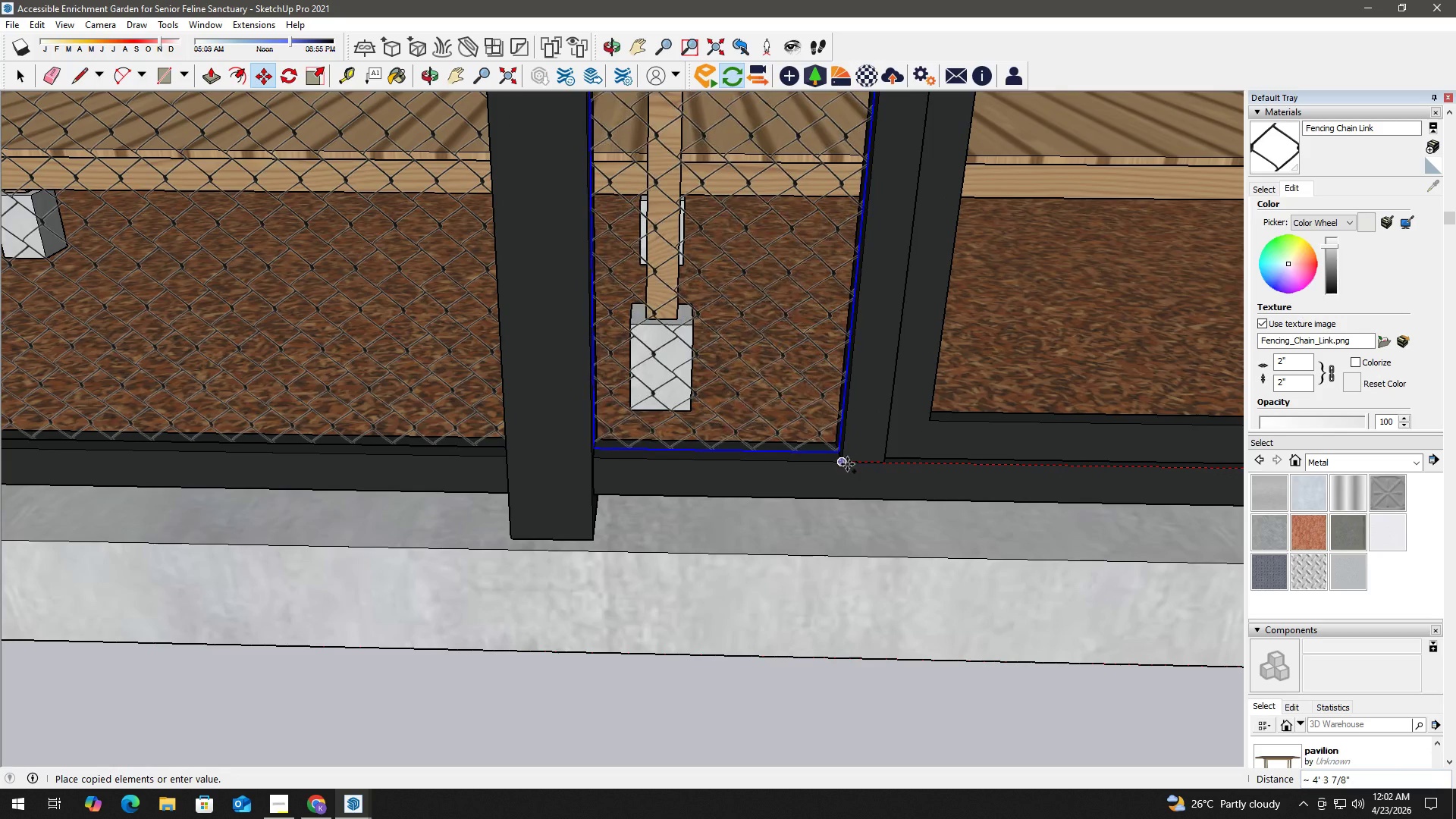 
left_click([847, 464])
 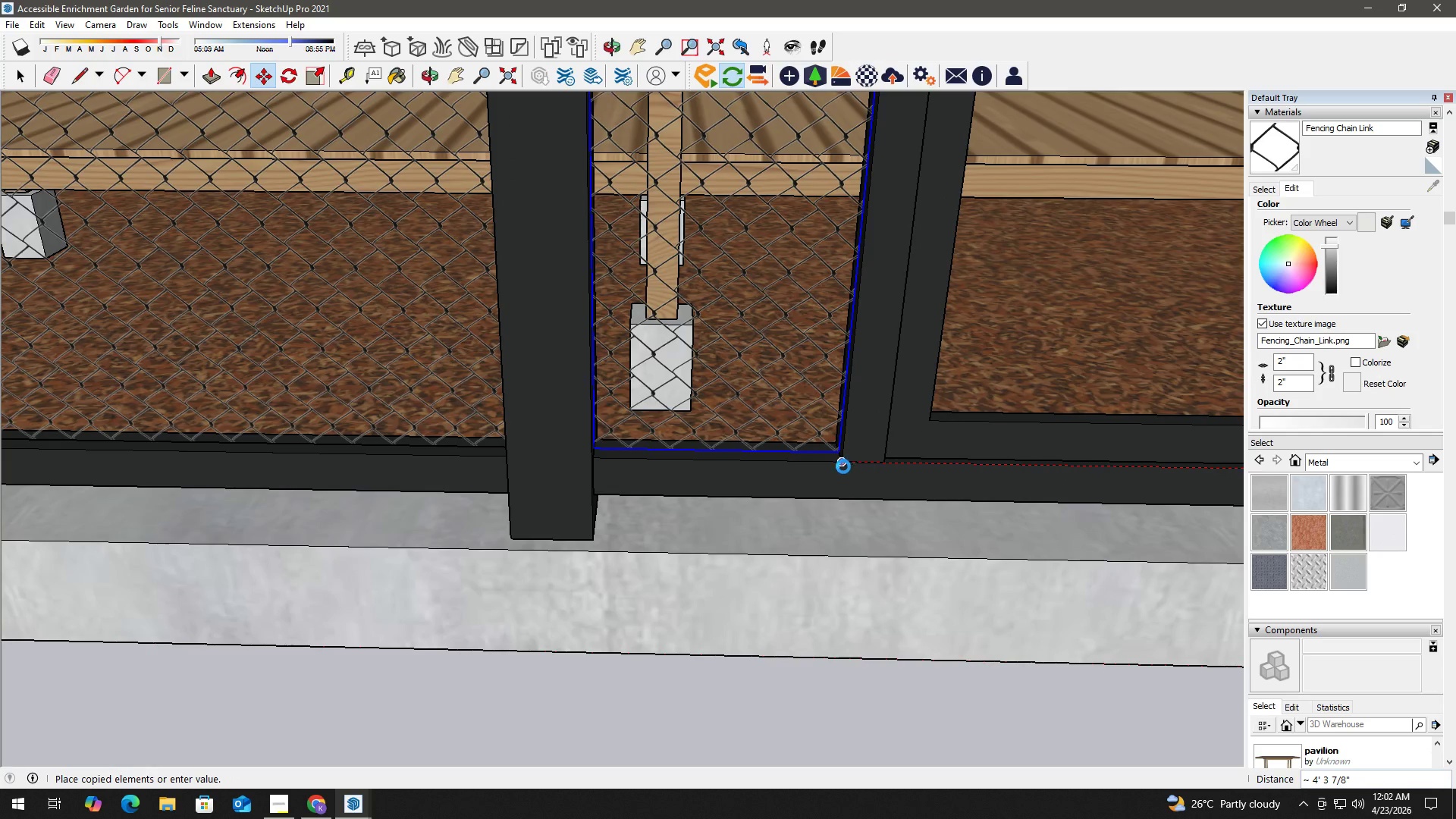 
key(Space)
 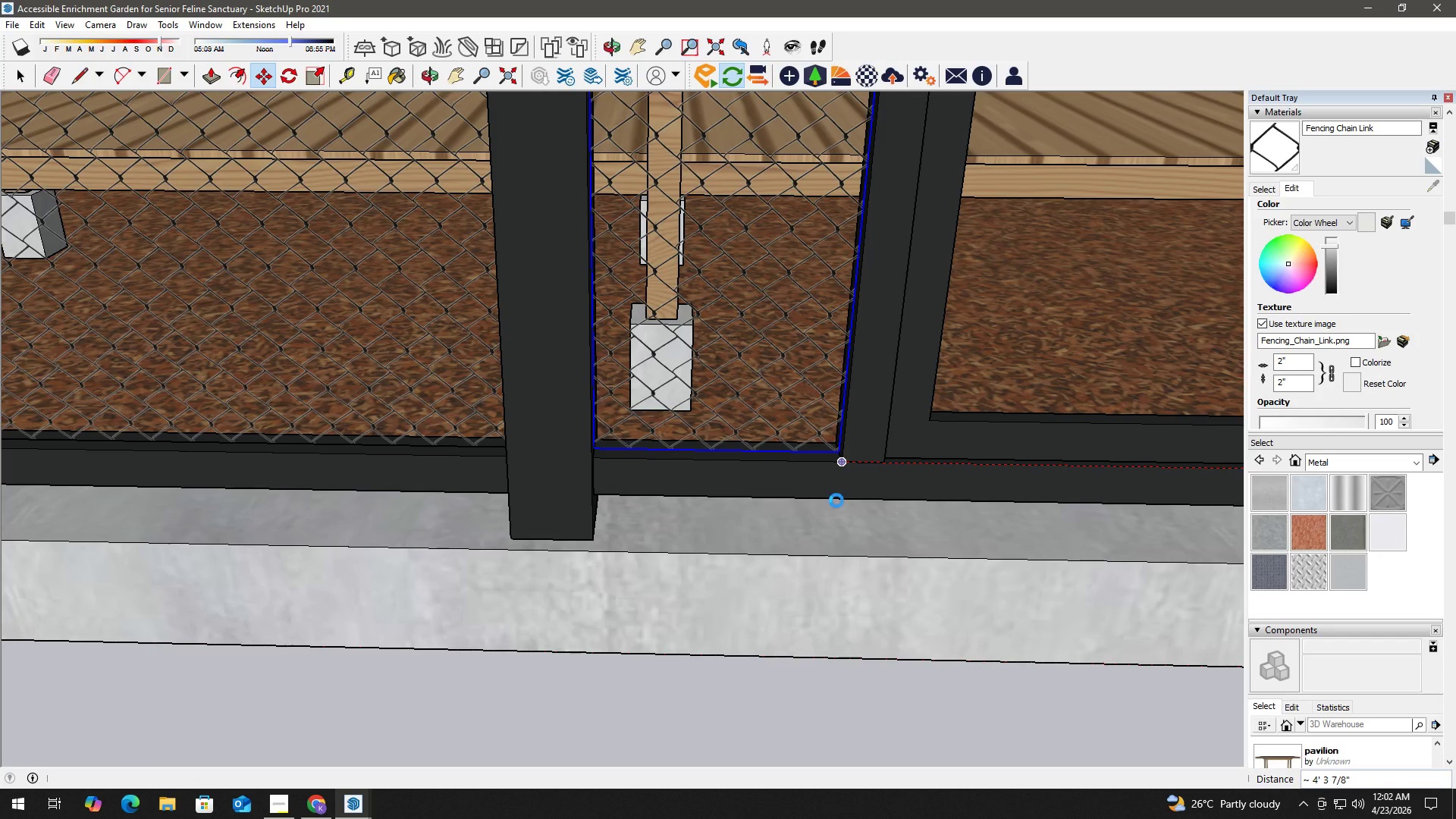 
left_click([924, 645])
 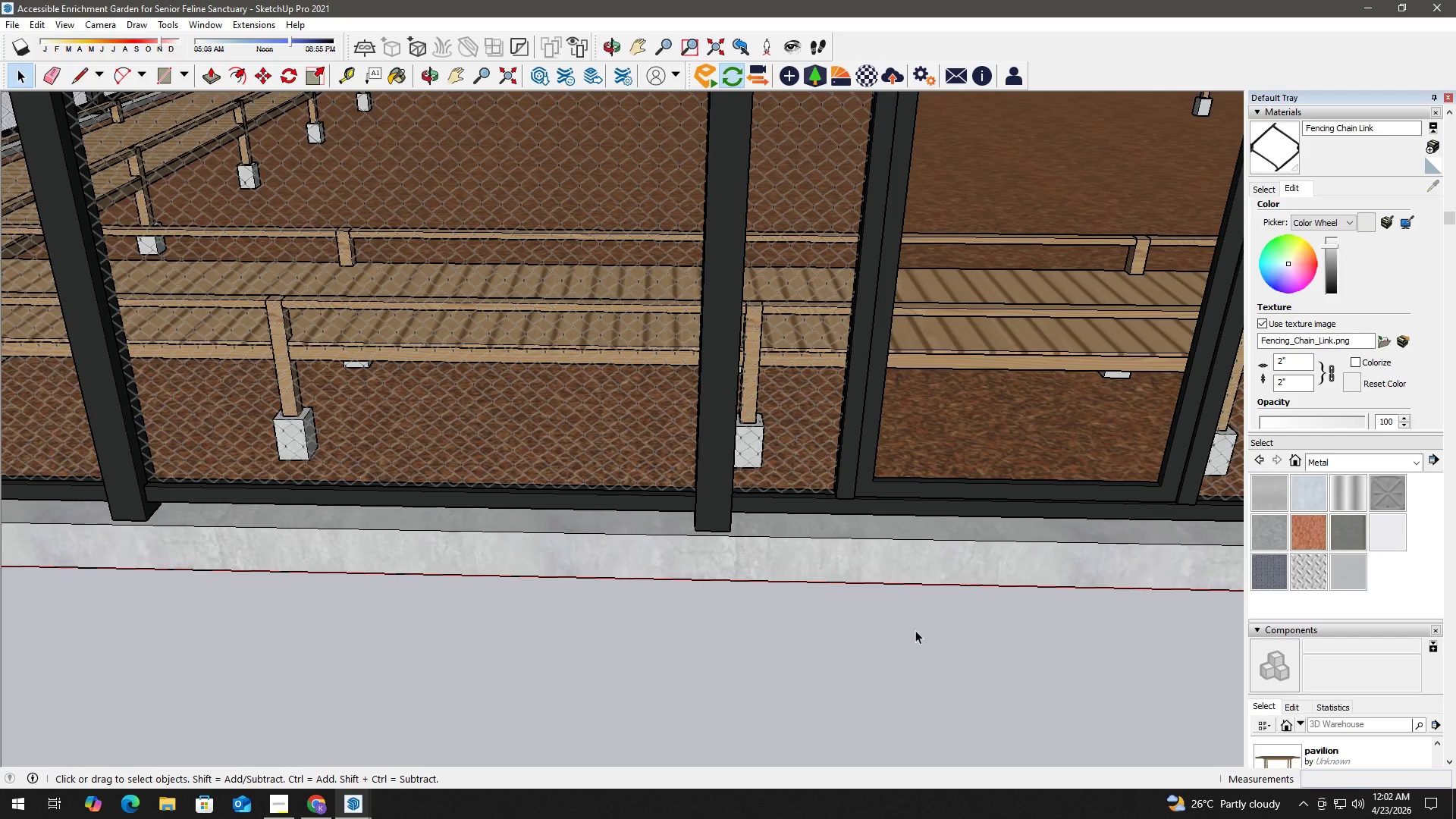 
scroll: coordinate [831, 532], scroll_direction: down, amount: 12.0
 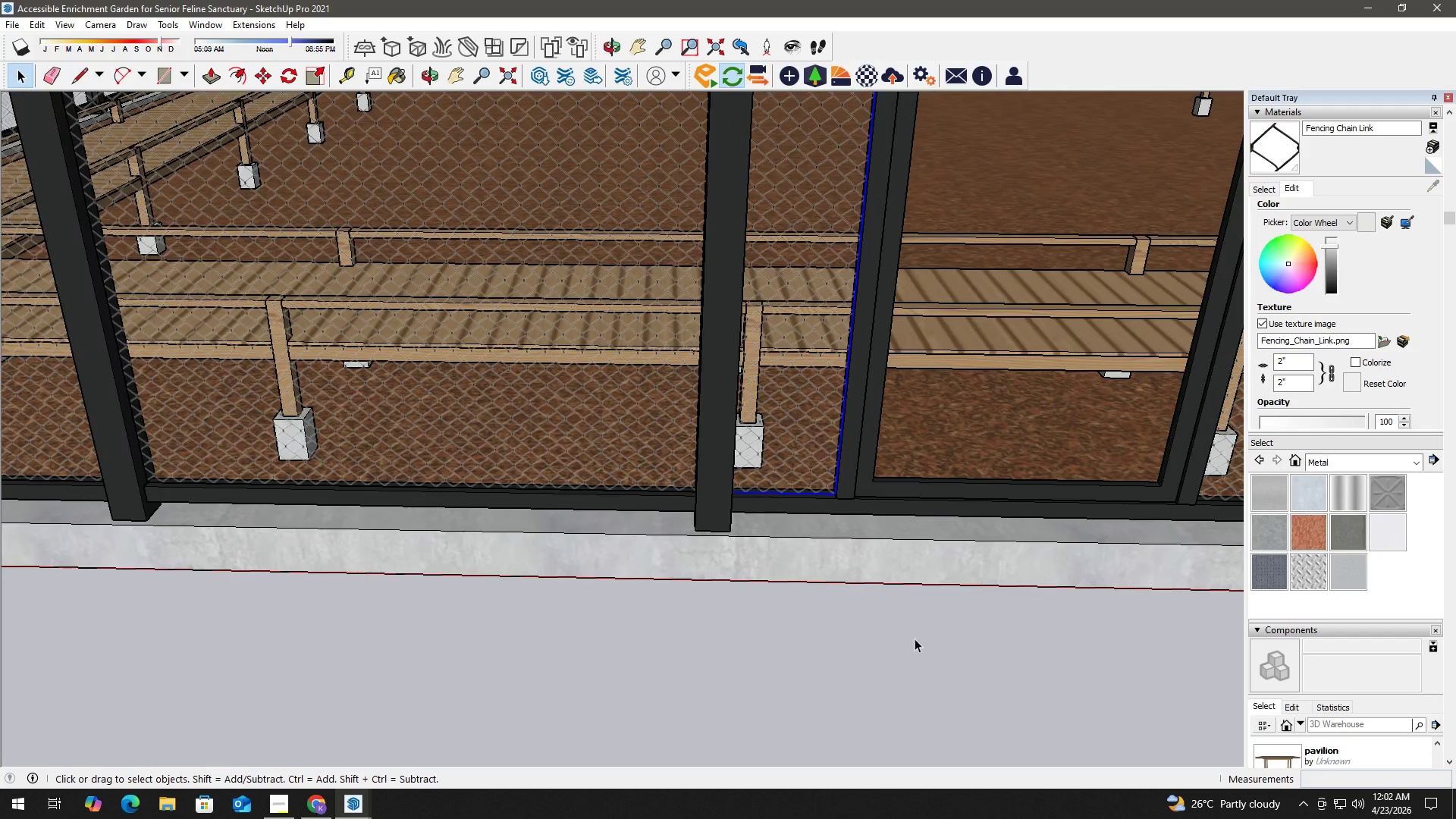 
key(H)
 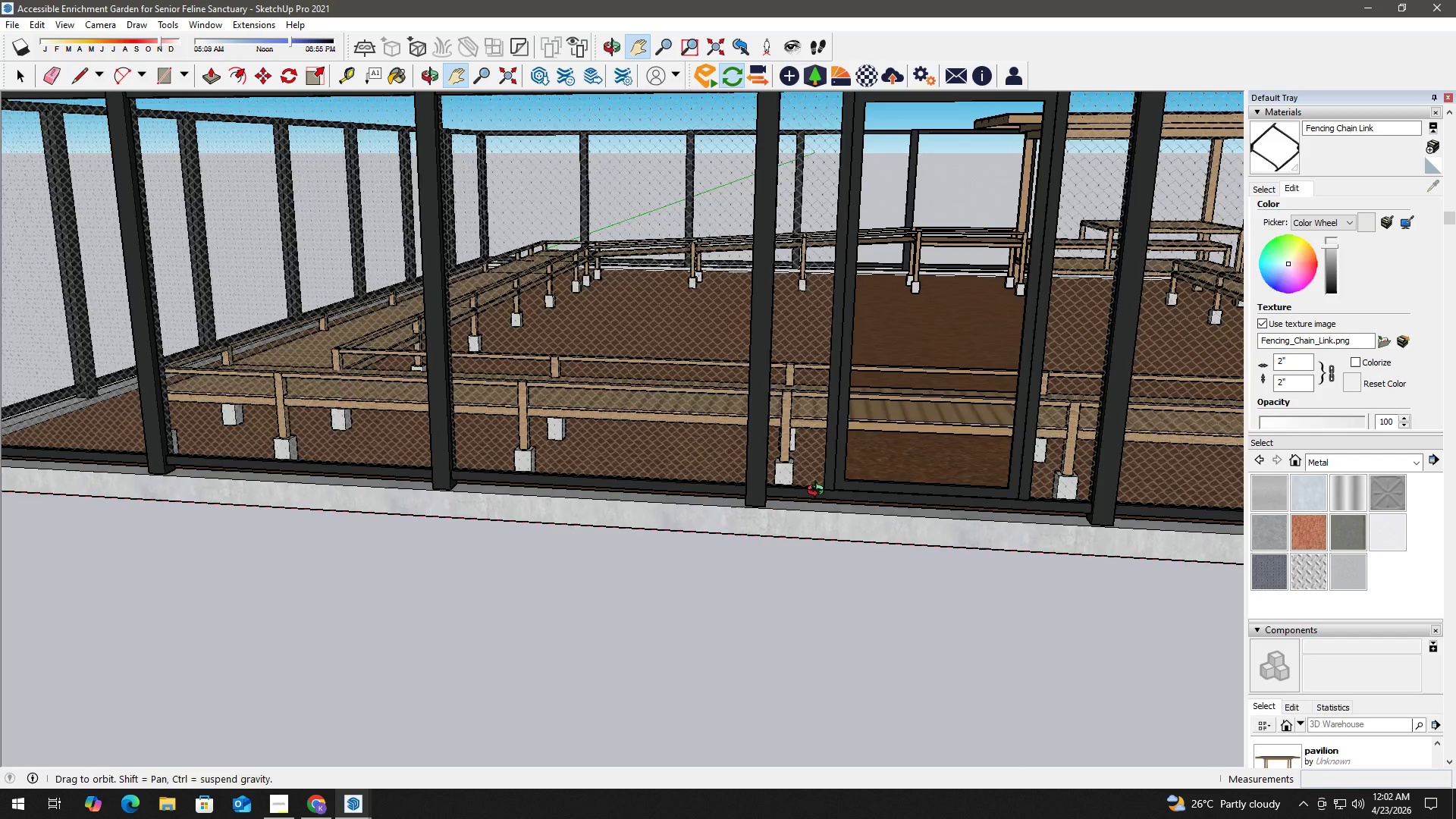 
scroll: coordinate [884, 580], scroll_direction: down, amount: 7.0
 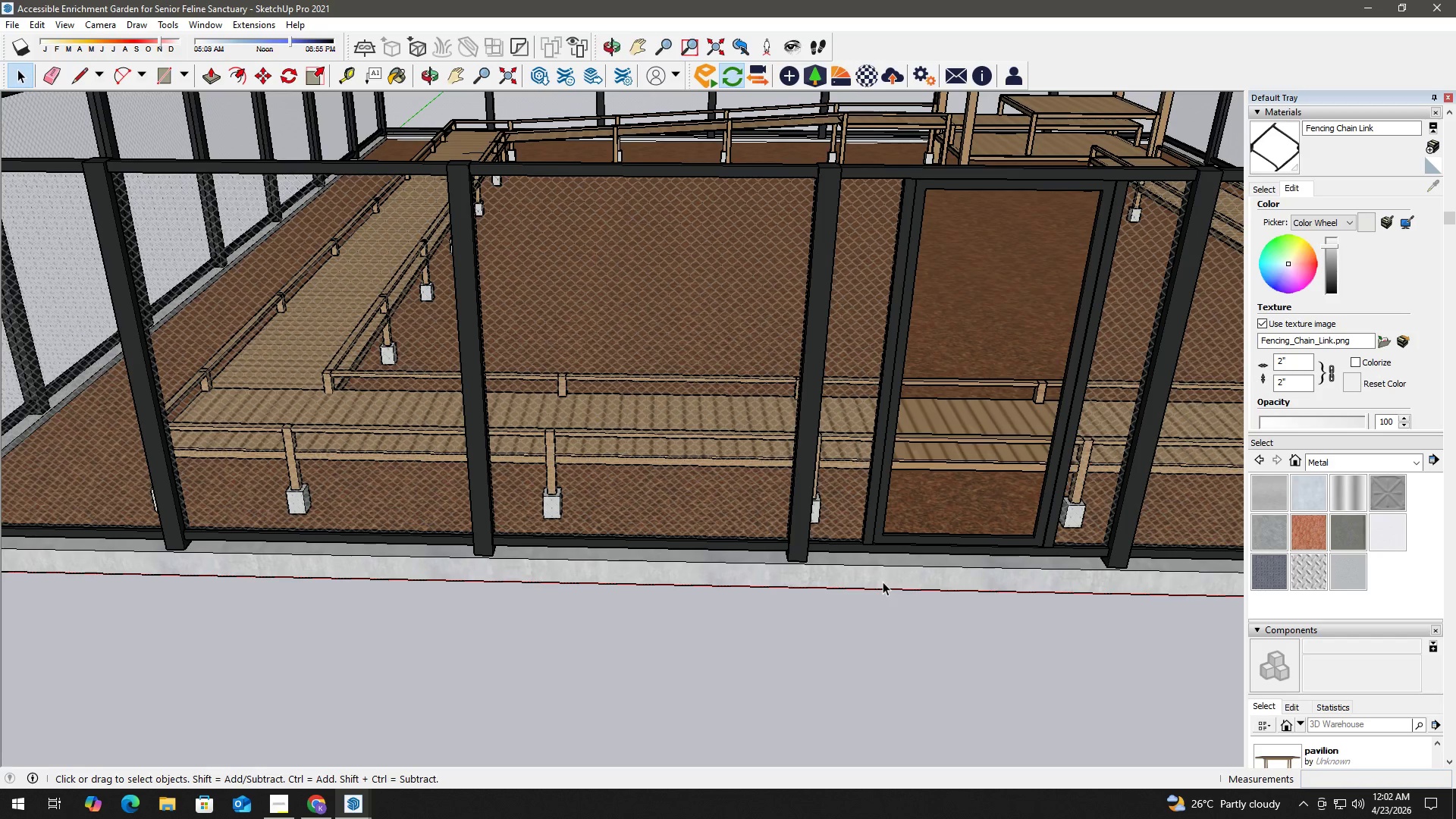 
type(hh)
 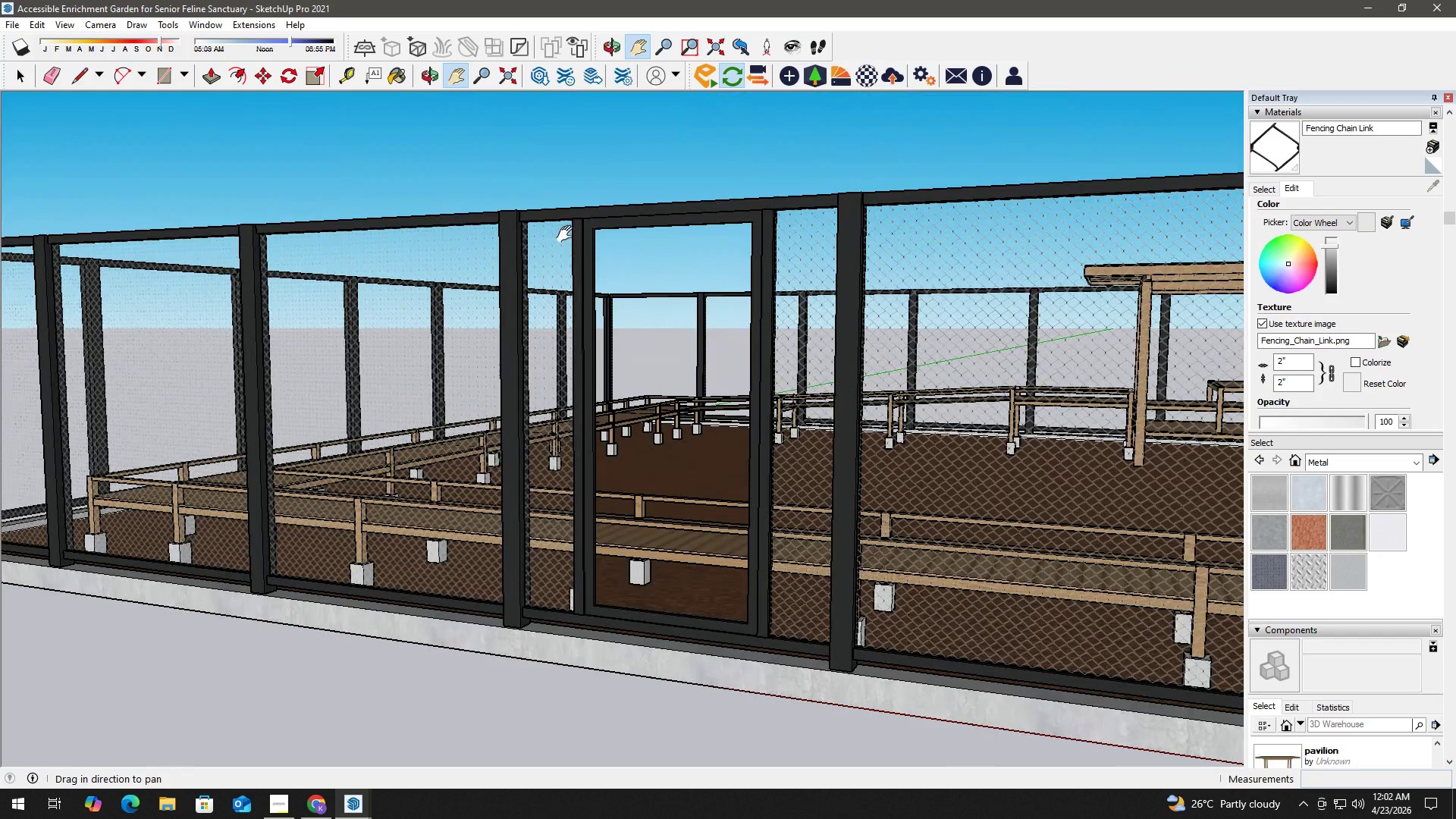 
left_click_drag(start_coordinate=[795, 380], to_coordinate=[761, 525])
 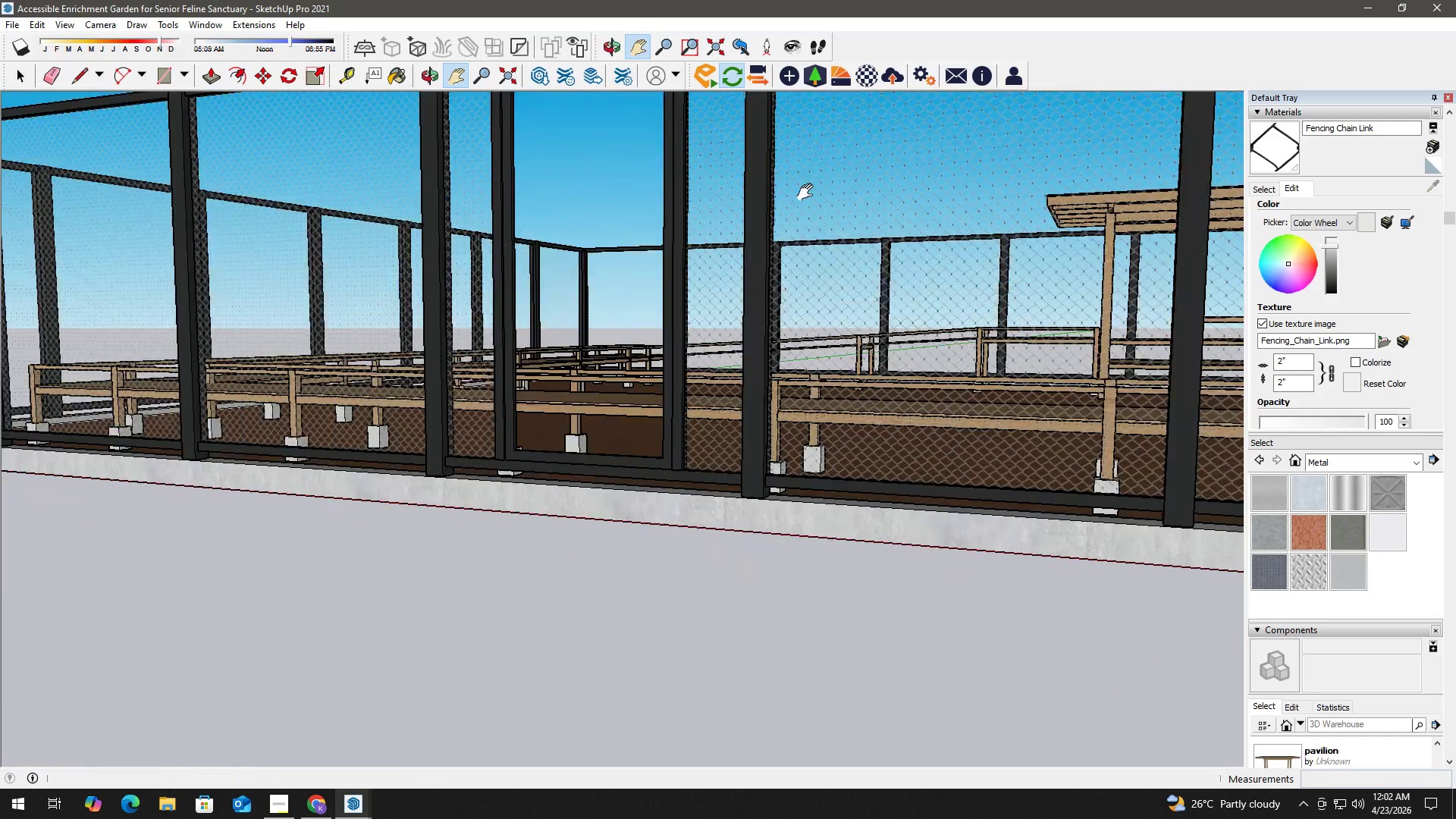 
left_click_drag(start_coordinate=[583, 167], to_coordinate=[670, 331])
 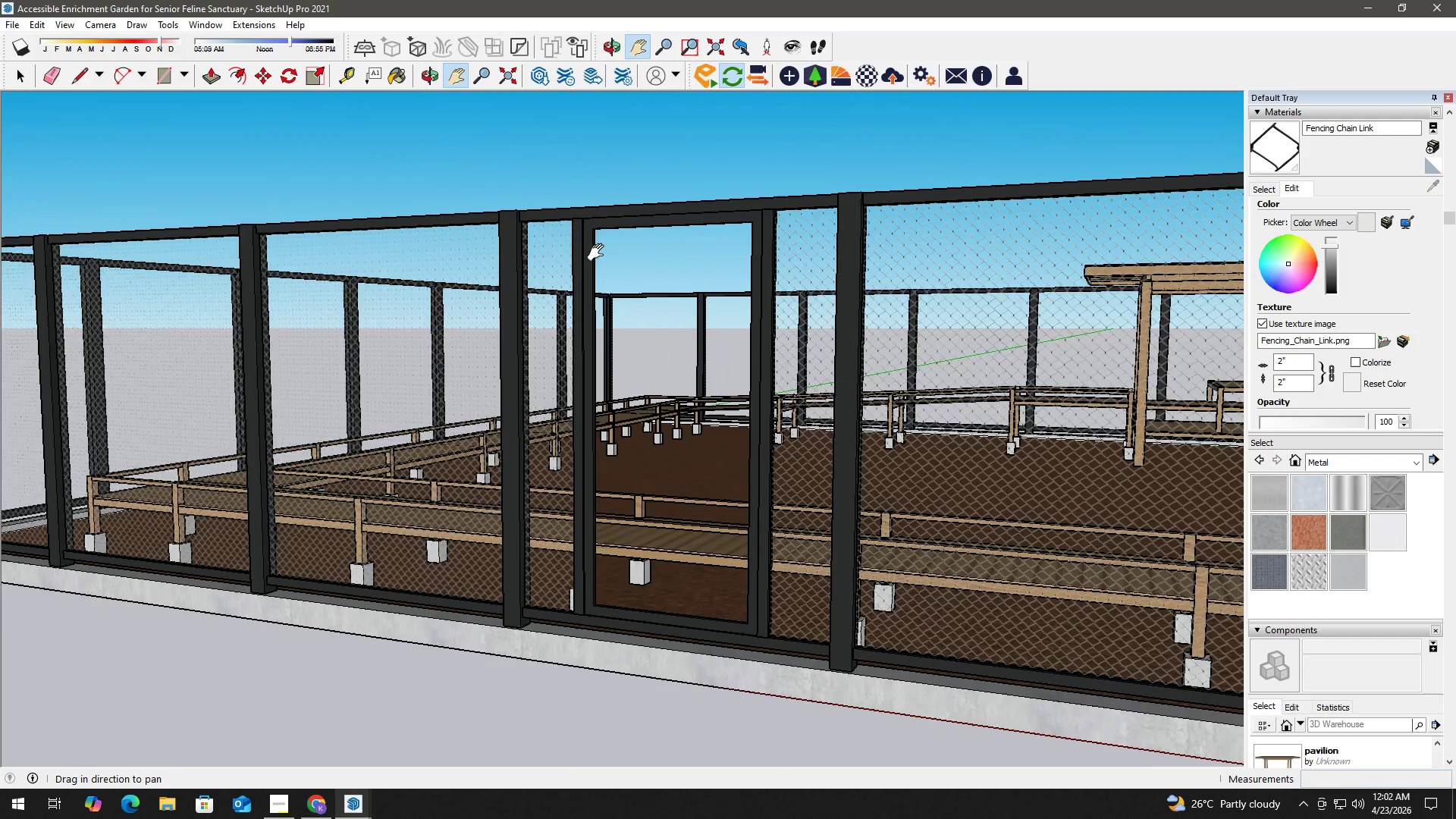 
scroll: coordinate [600, 230], scroll_direction: up, amount: 3.0
 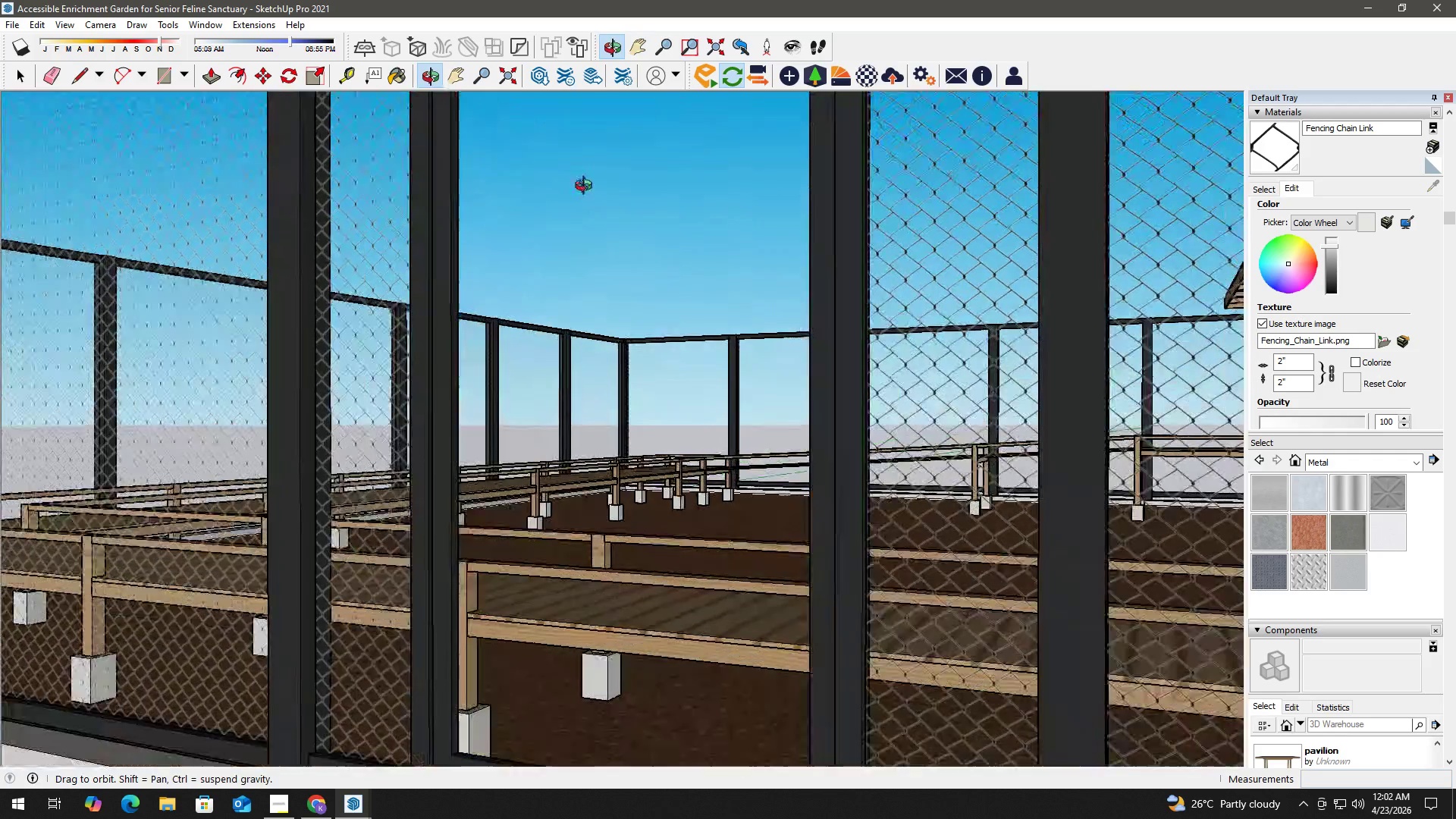 
type(hh)
 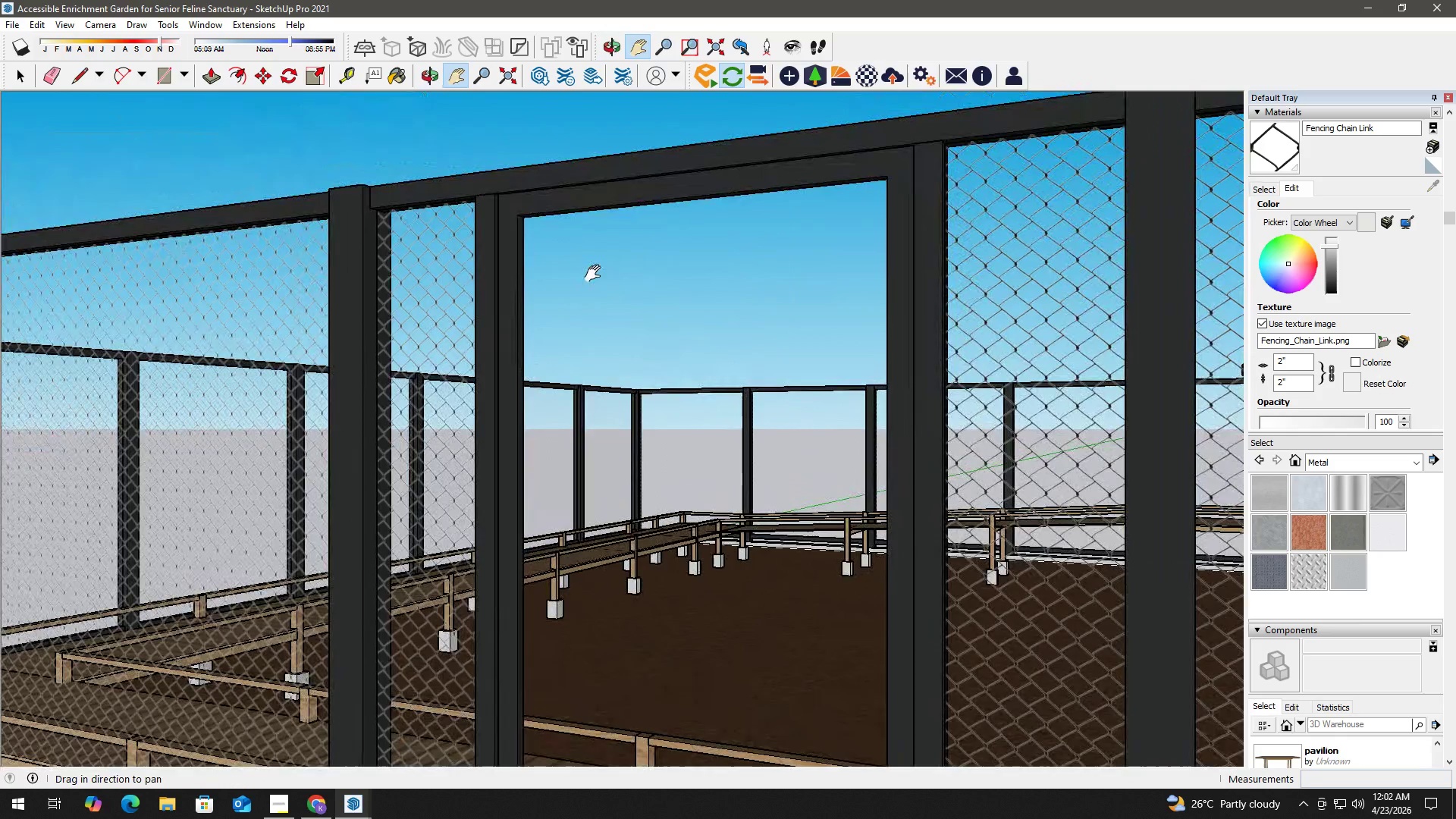 
left_click_drag(start_coordinate=[526, 180], to_coordinate=[571, 367])
 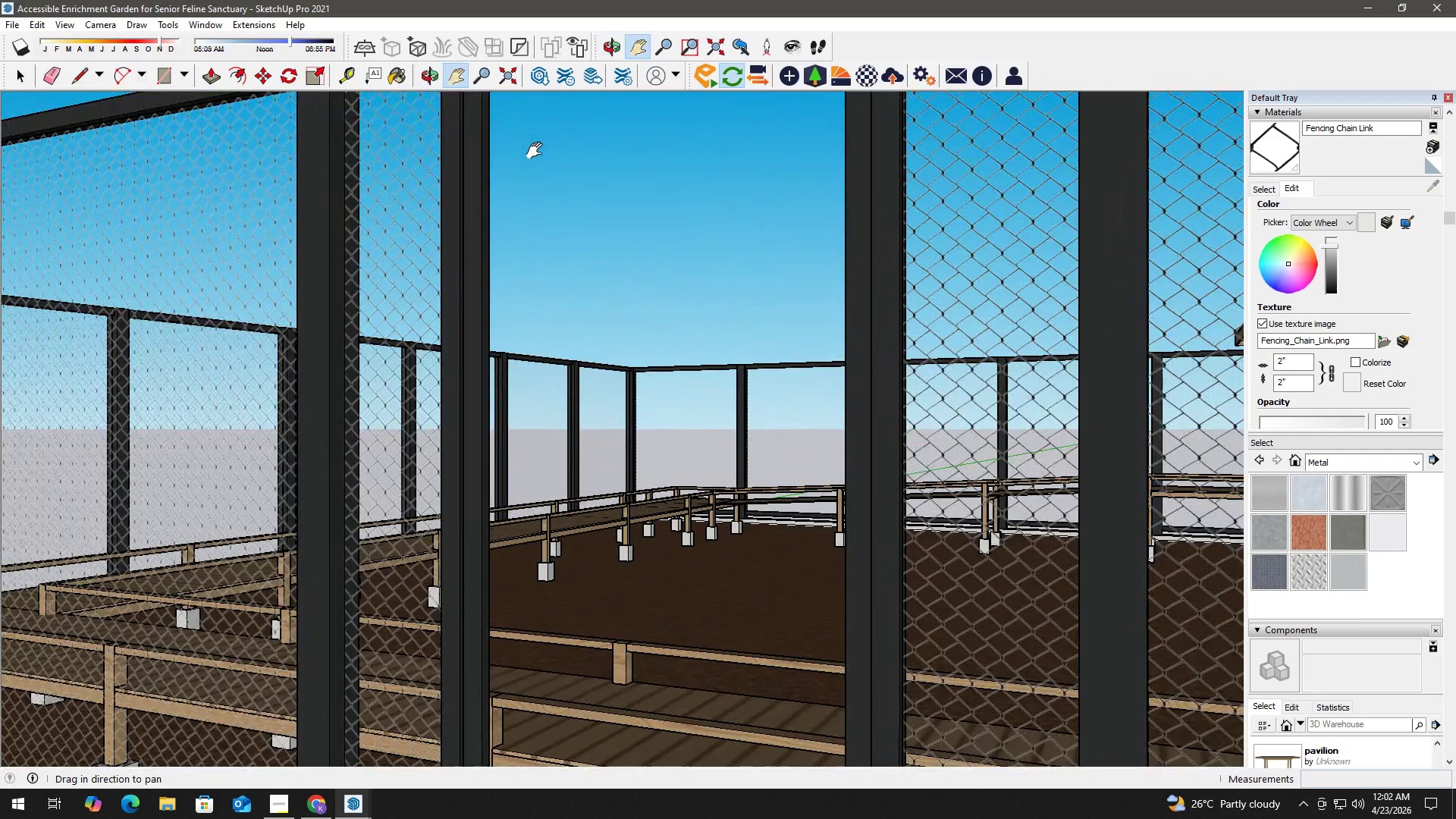 
left_click_drag(start_coordinate=[544, 174], to_coordinate=[579, 322])
 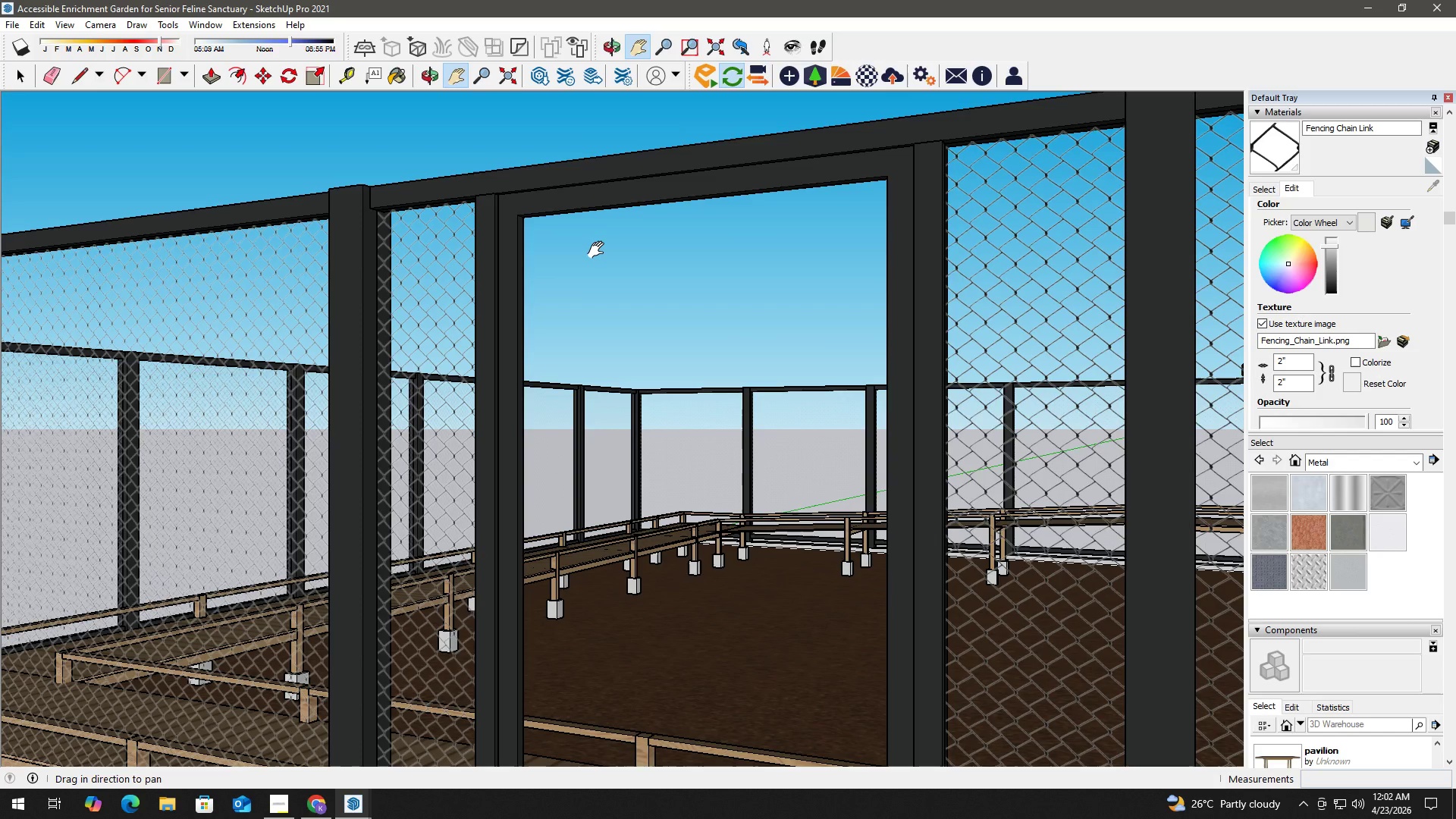 
wait(12.58)
 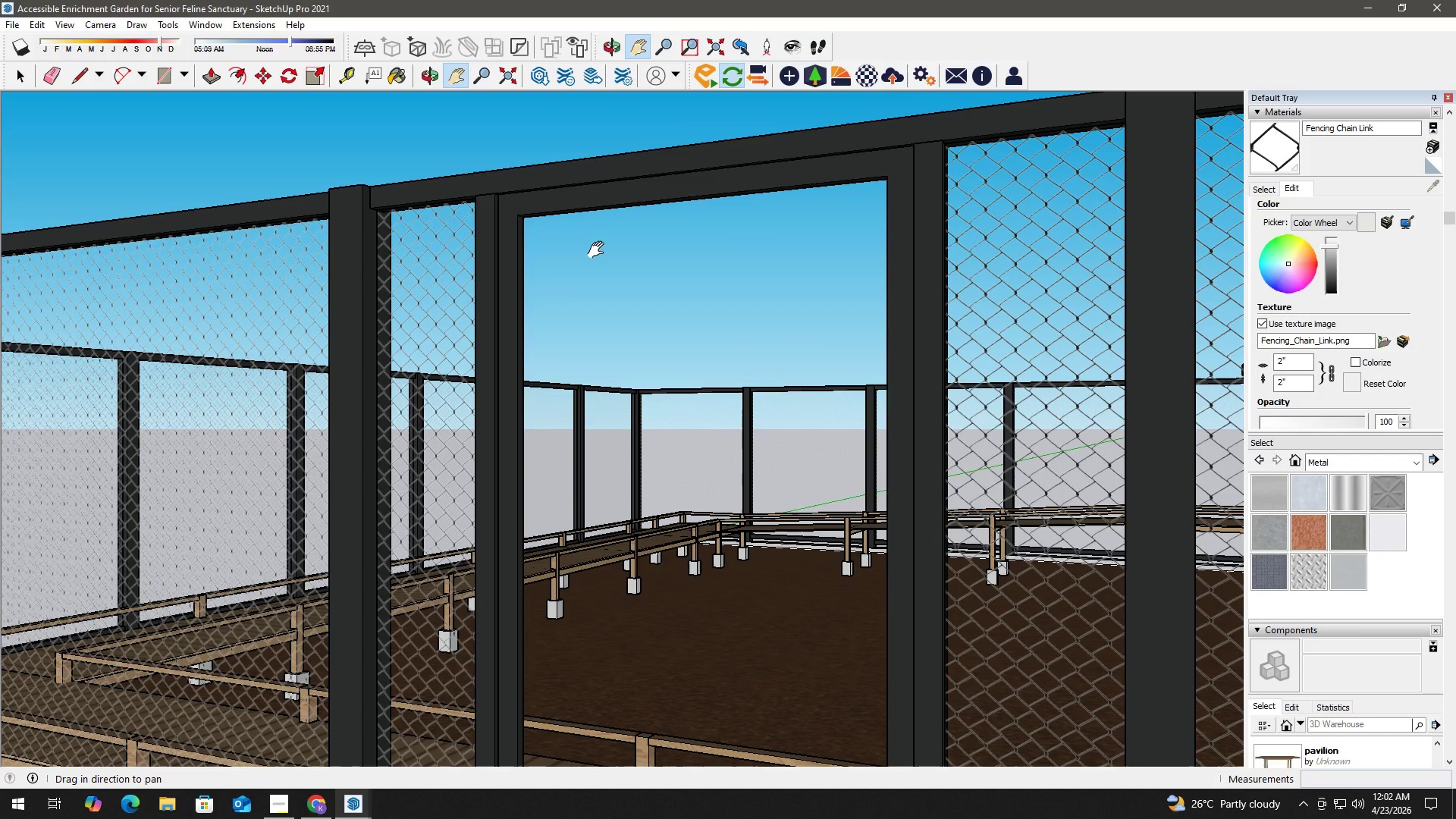 
scroll: coordinate [533, 202], scroll_direction: up, amount: 2.0
 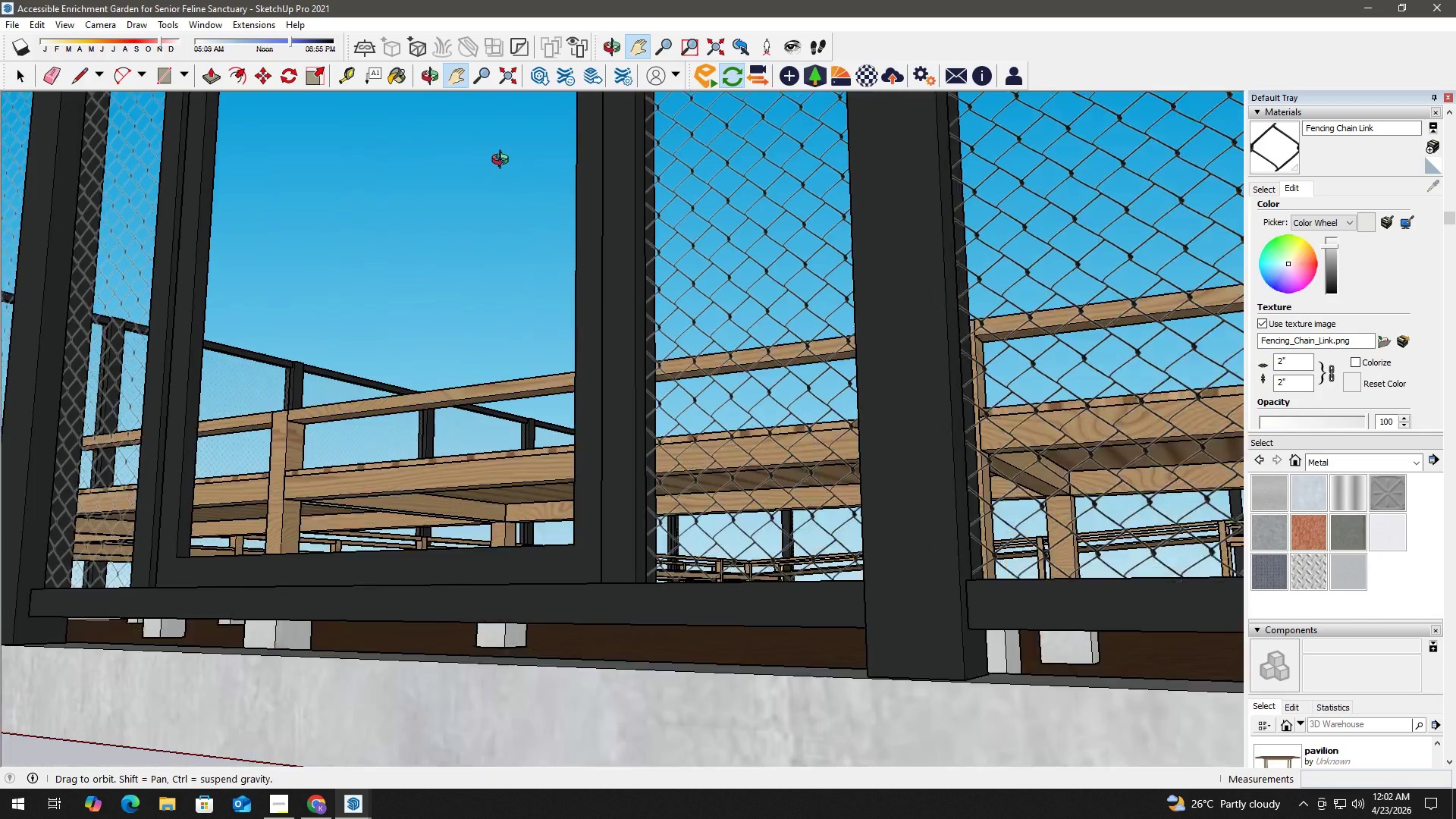 
type(hh r)
 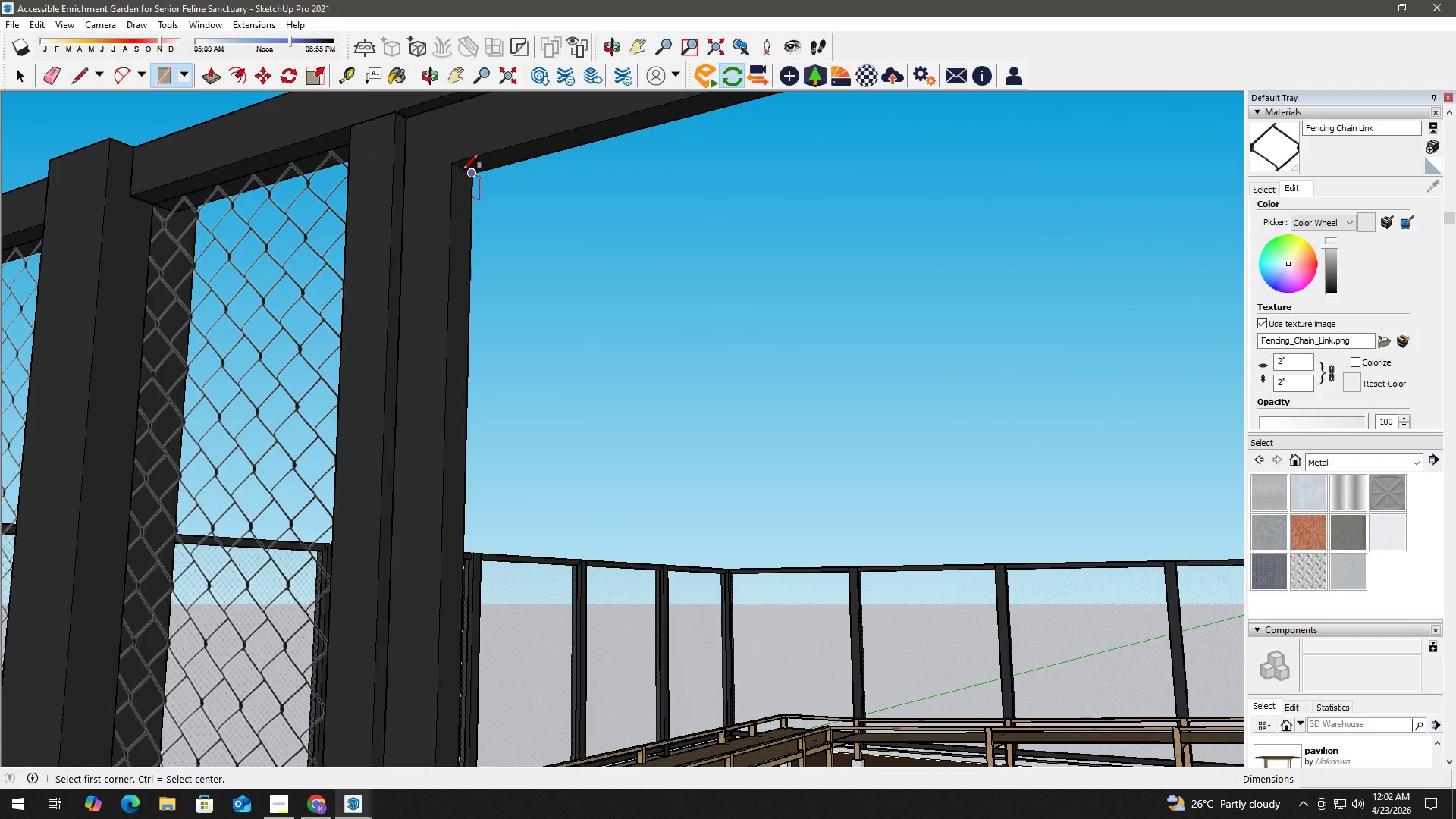 
left_click_drag(start_coordinate=[438, 175], to_coordinate=[554, 344])
 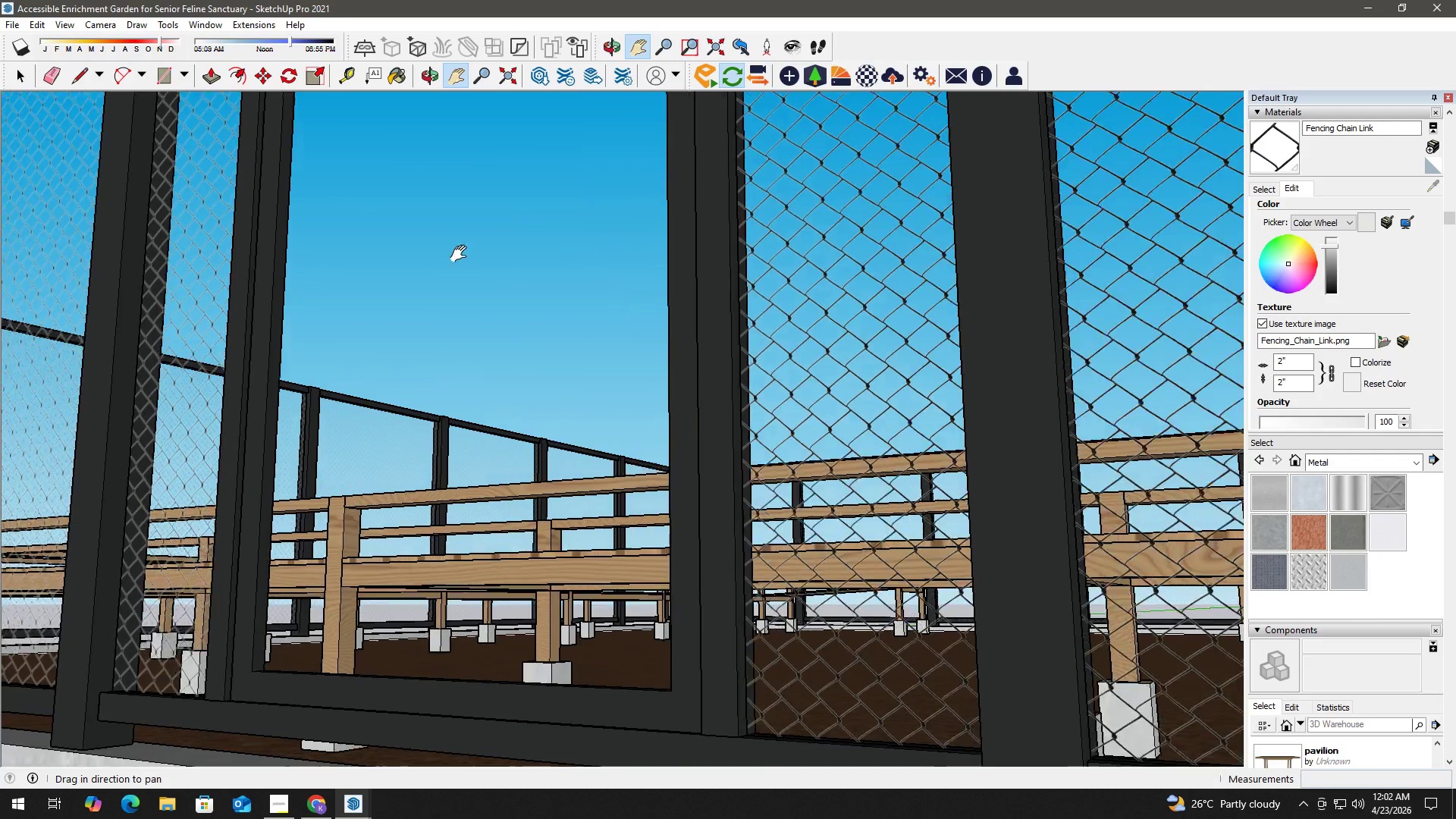 
left_click_drag(start_coordinate=[456, 240], to_coordinate=[500, 333])
 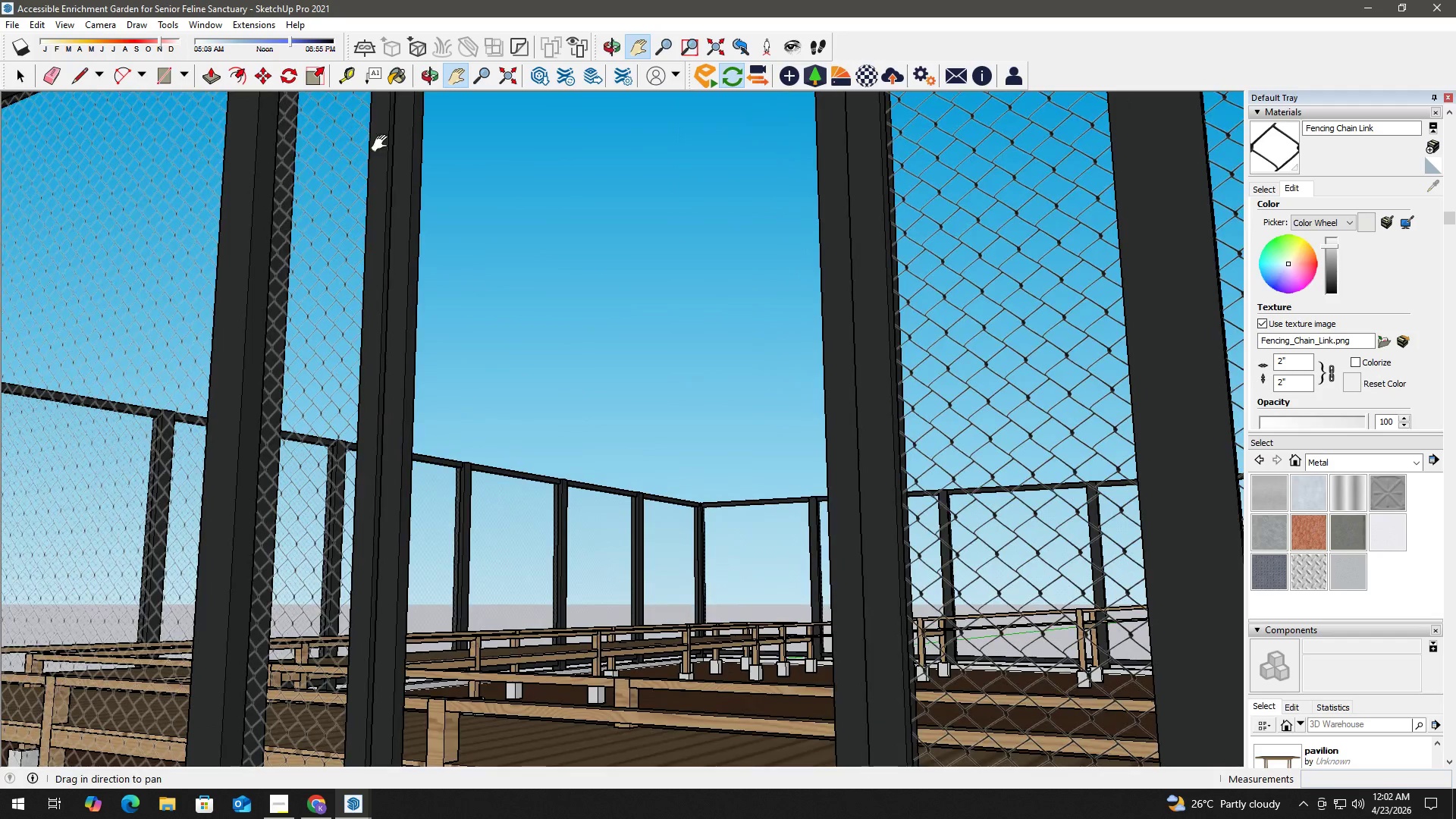 
left_click_drag(start_coordinate=[381, 135], to_coordinate=[422, 264])
 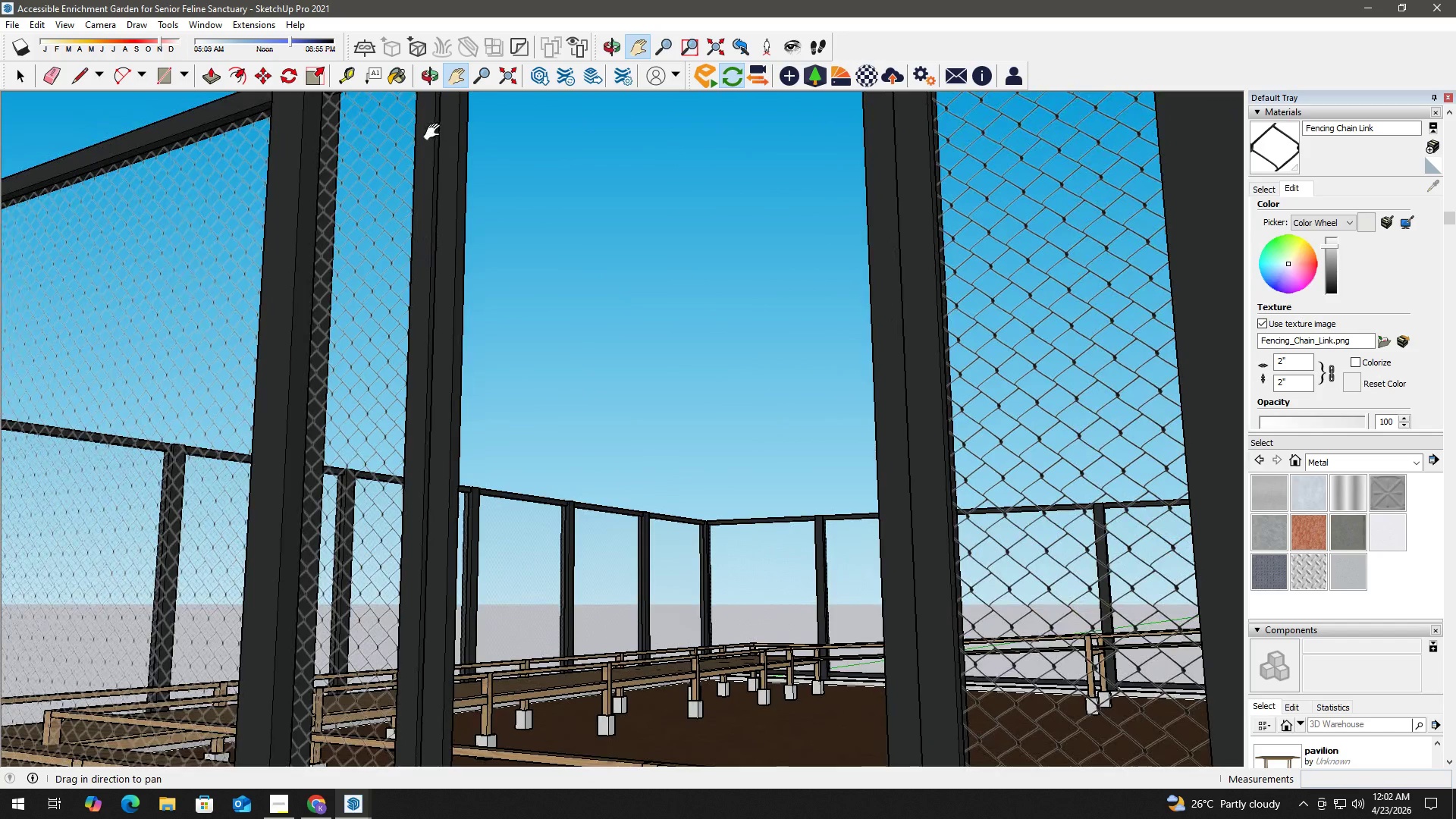 
left_click_drag(start_coordinate=[434, 135], to_coordinate=[453, 296])
 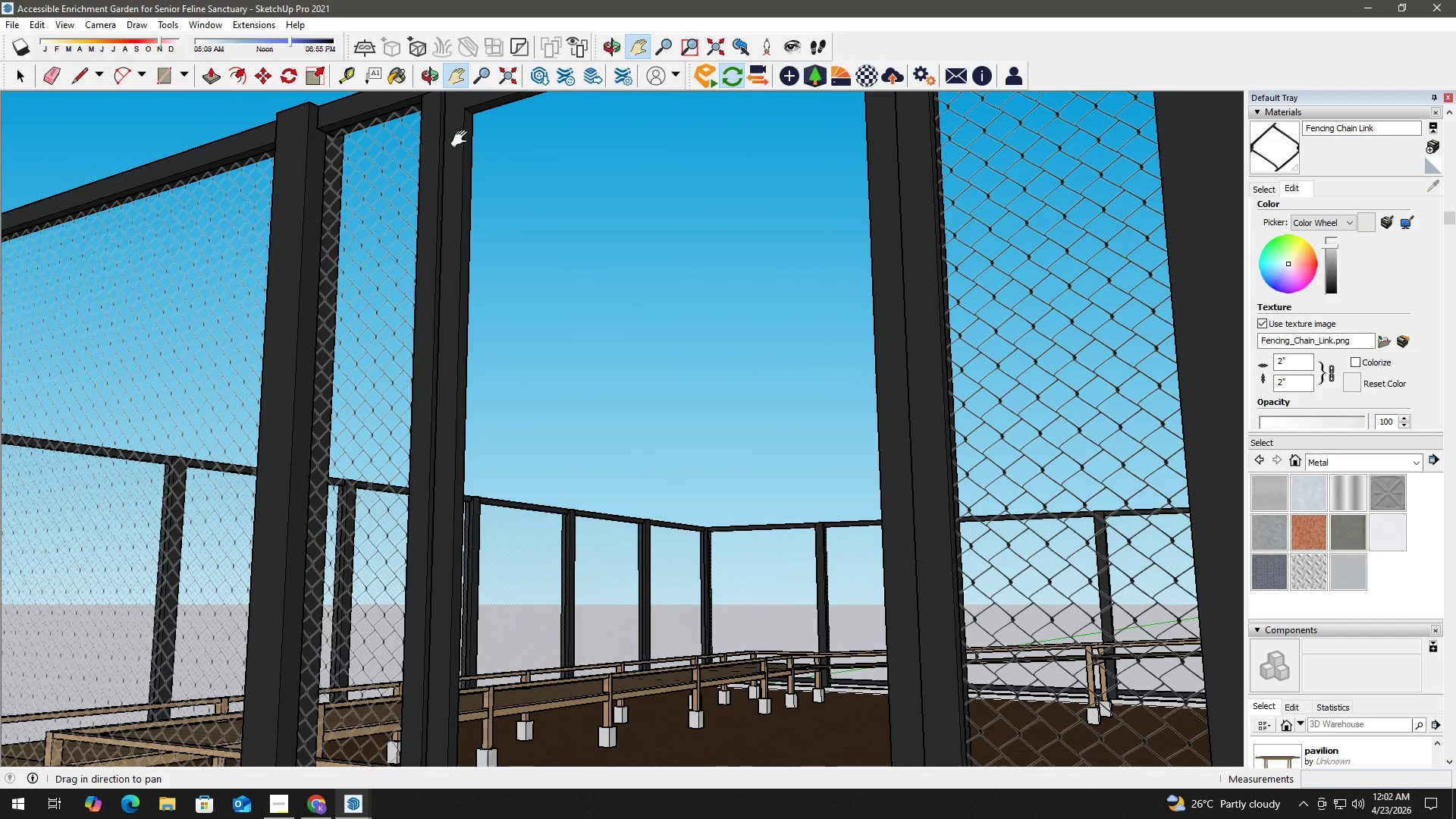 
left_click_drag(start_coordinate=[460, 141], to_coordinate=[453, 221])
 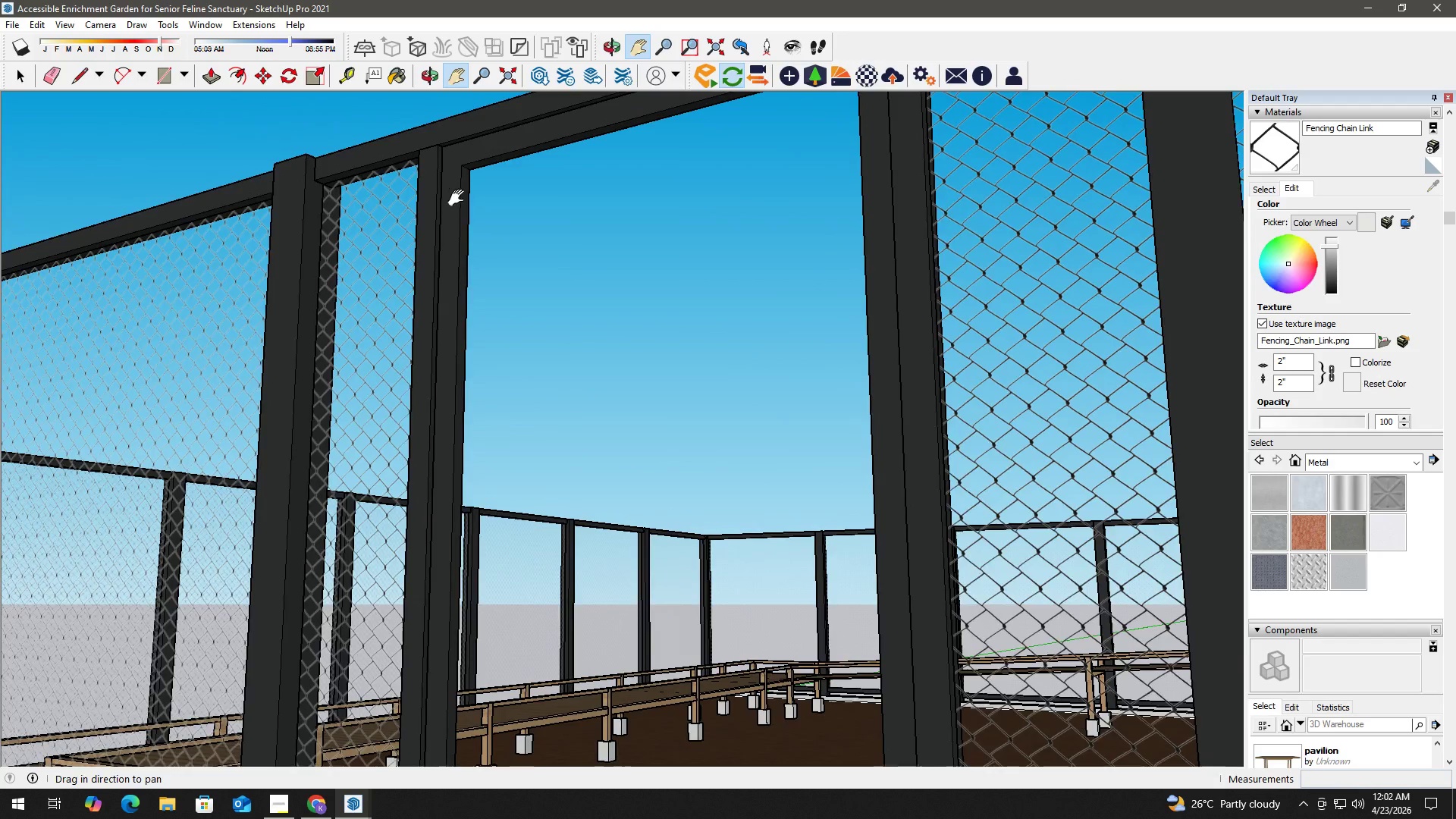 
scroll: coordinate [456, 168], scroll_direction: up, amount: 13.0
 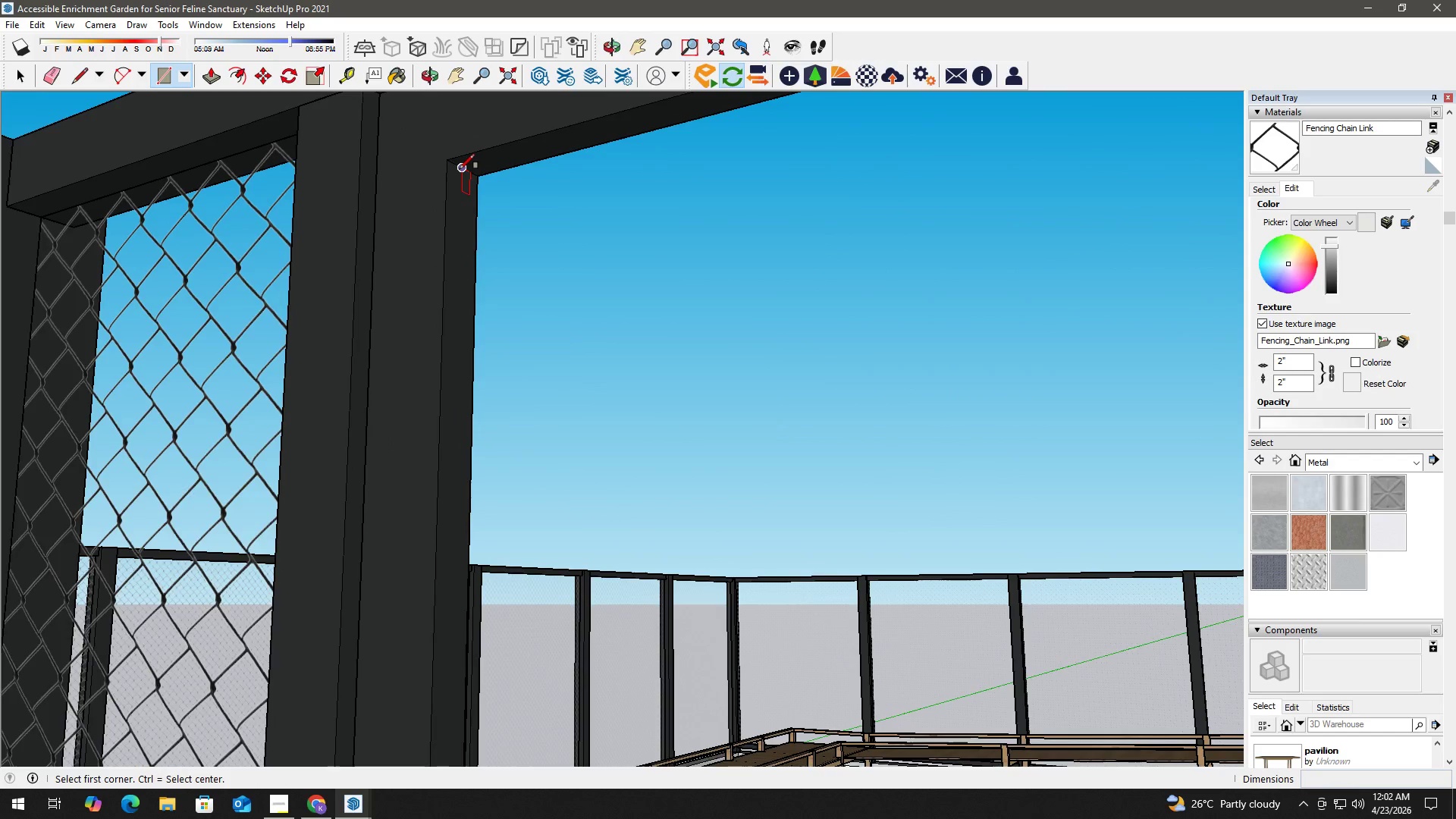 
left_click([460, 169])
 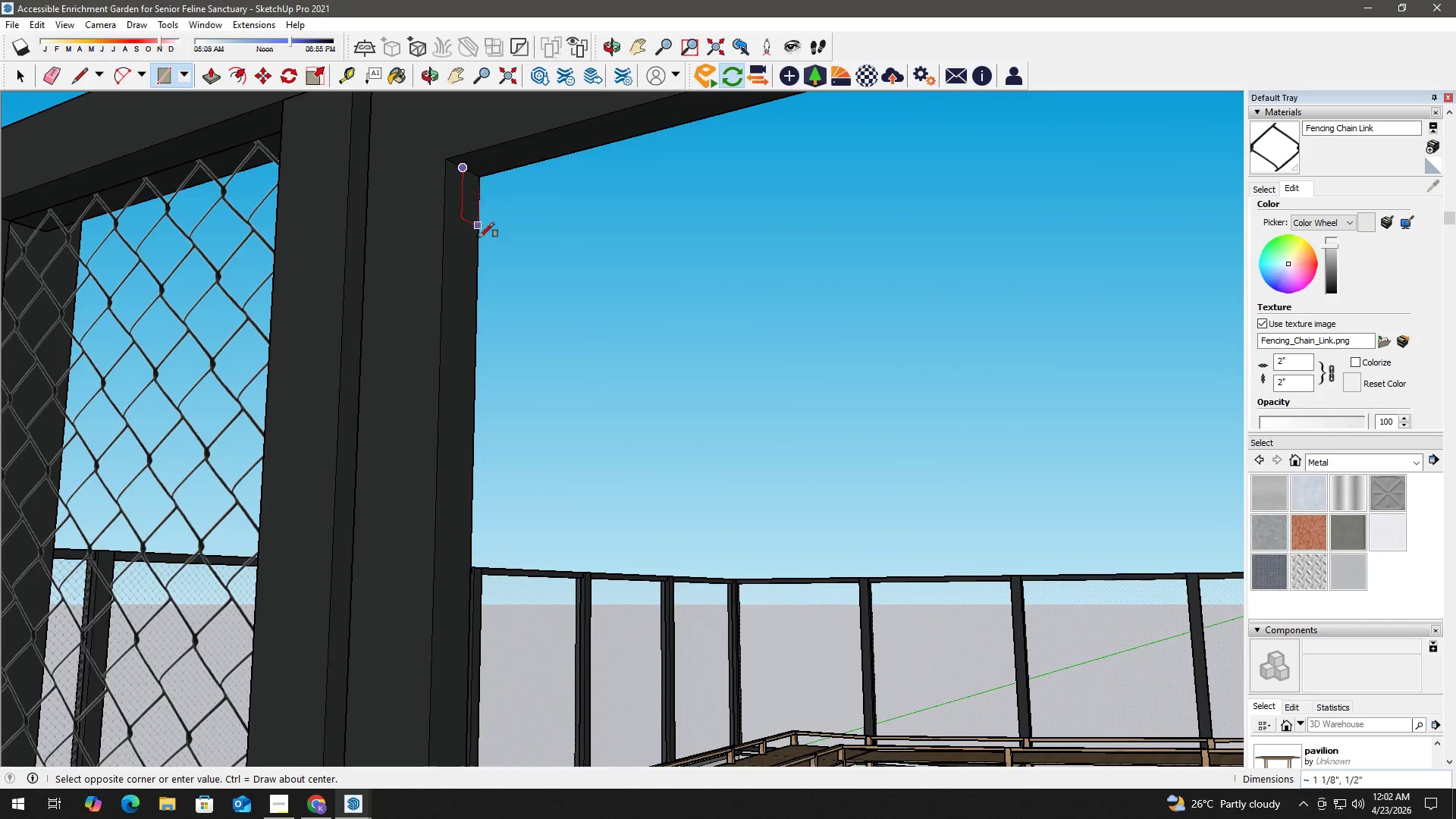 
scroll: coordinate [460, 169], scroll_direction: up, amount: 1.0
 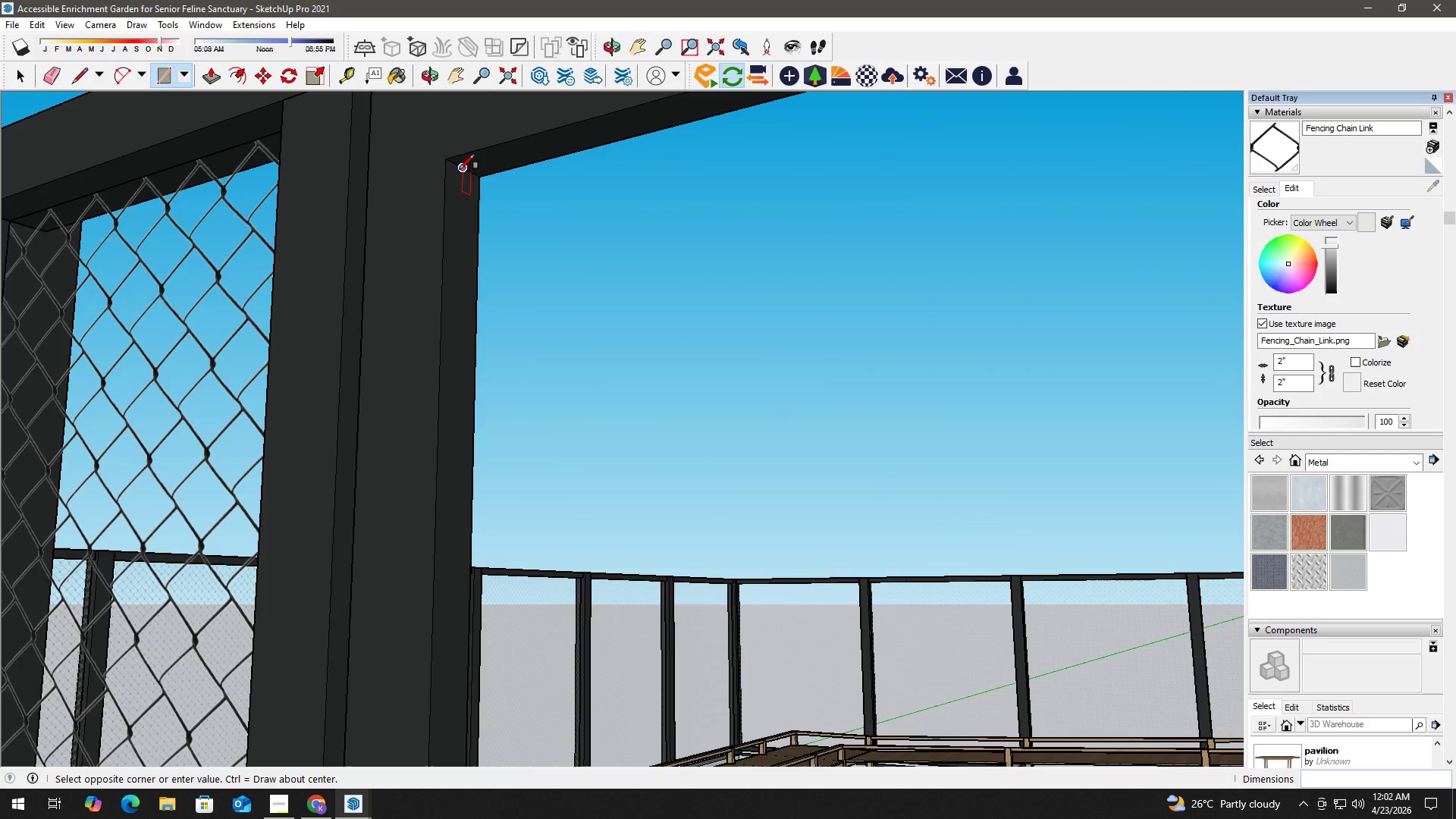 
scroll: coordinate [482, 253], scroll_direction: down, amount: 3.0
 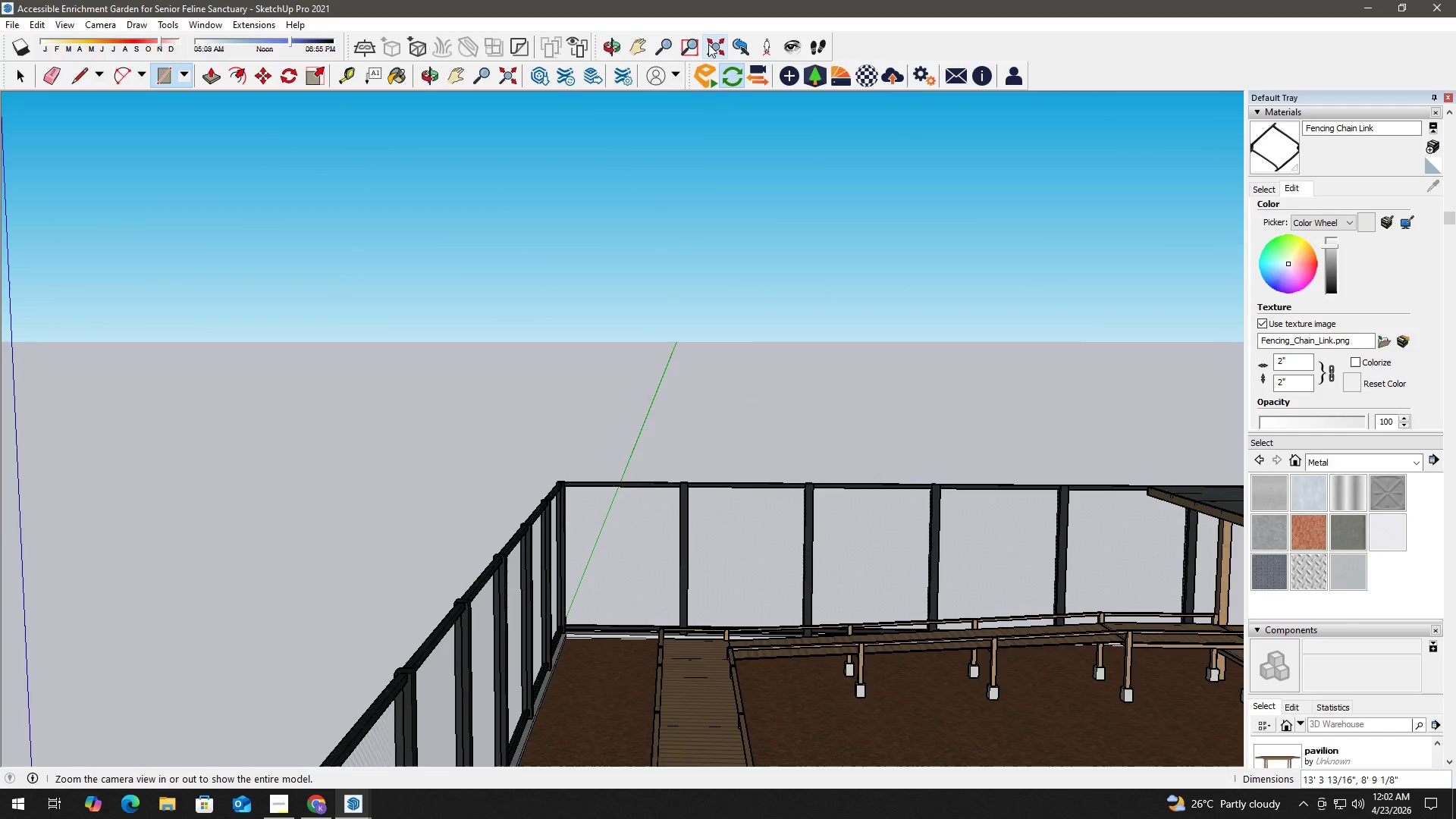 
key(Shift+ShiftLeft)
 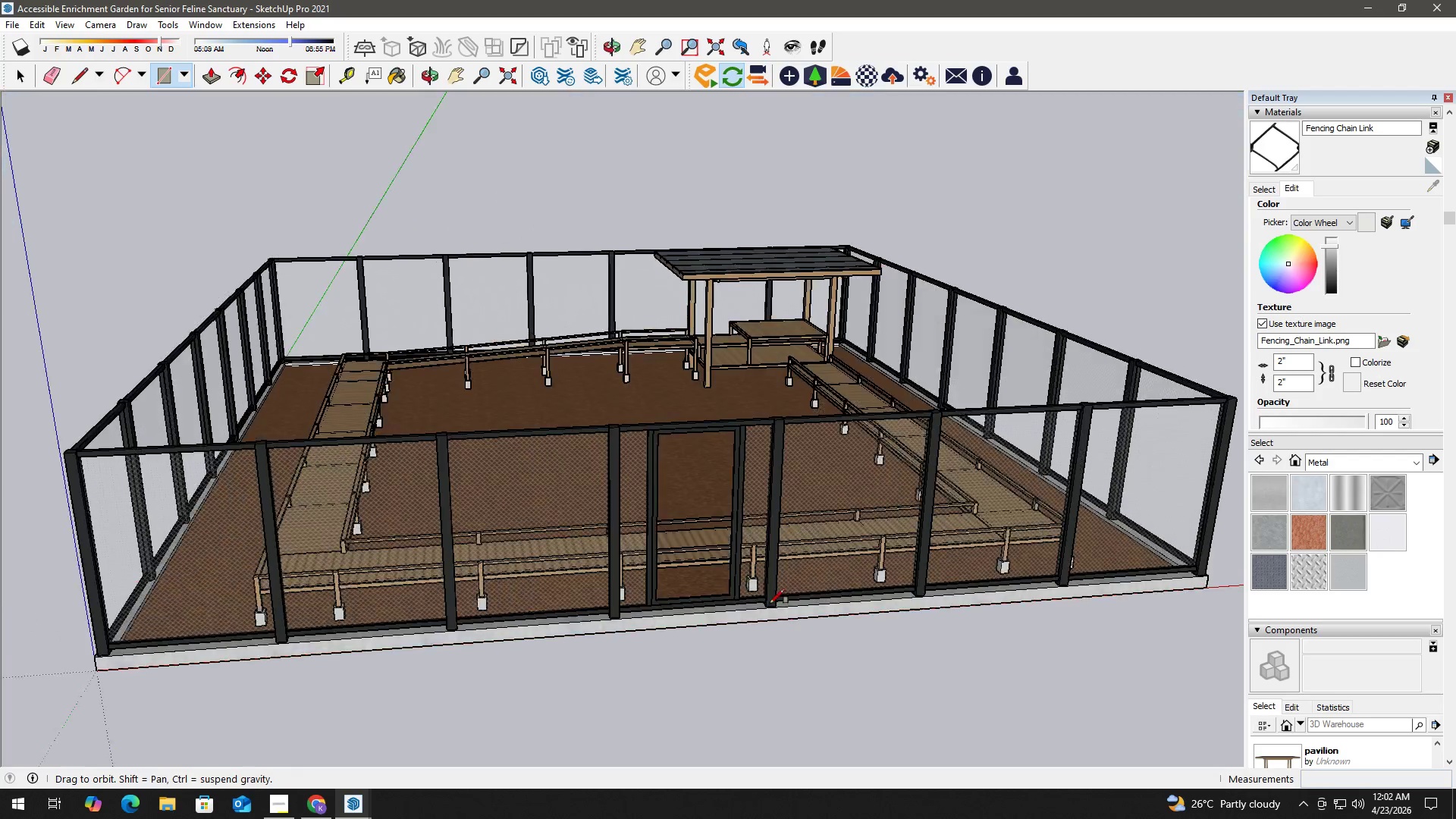 
scroll: coordinate [826, 606], scroll_direction: up, amount: 30.0
 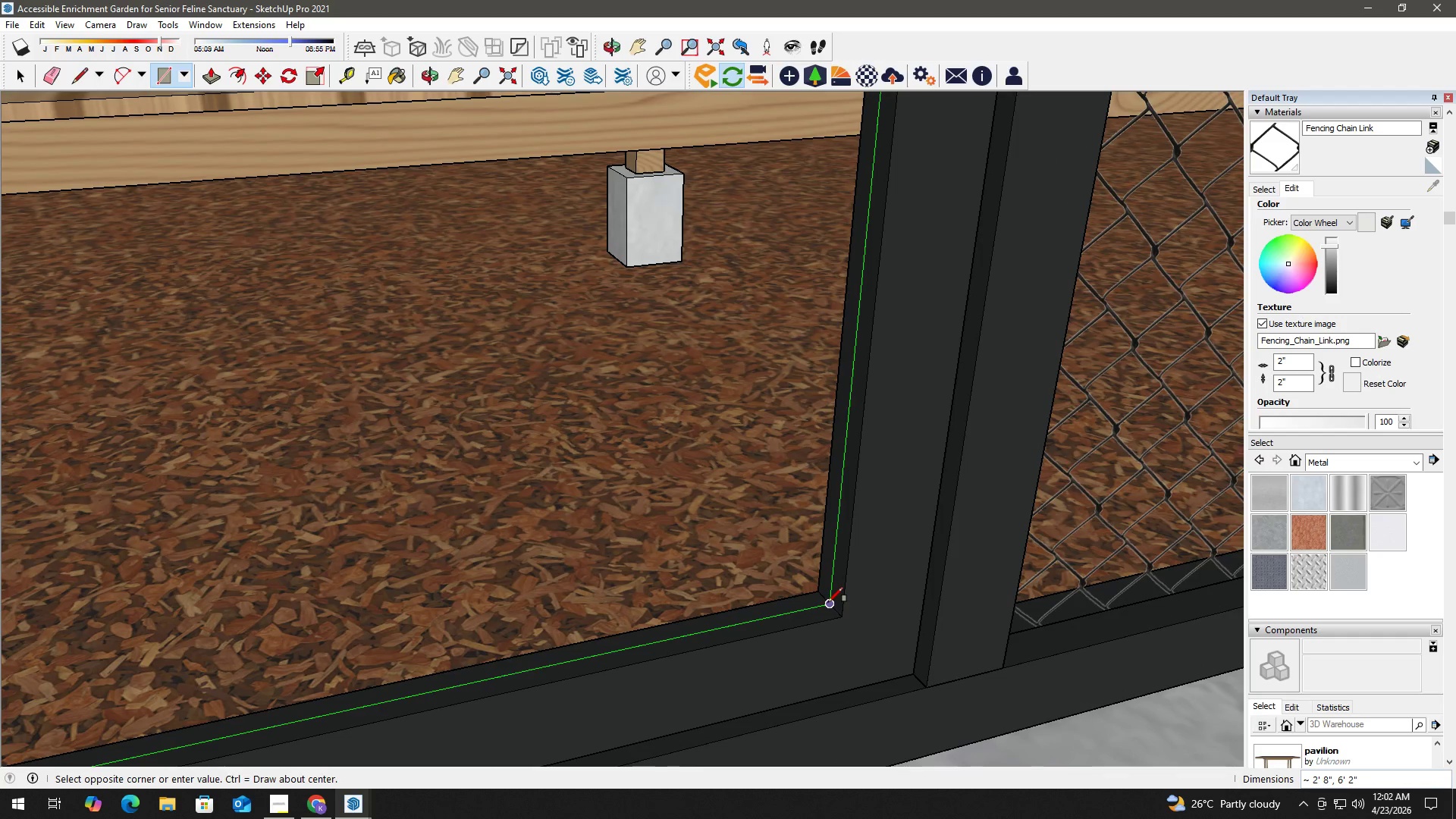 
left_click([828, 602])
 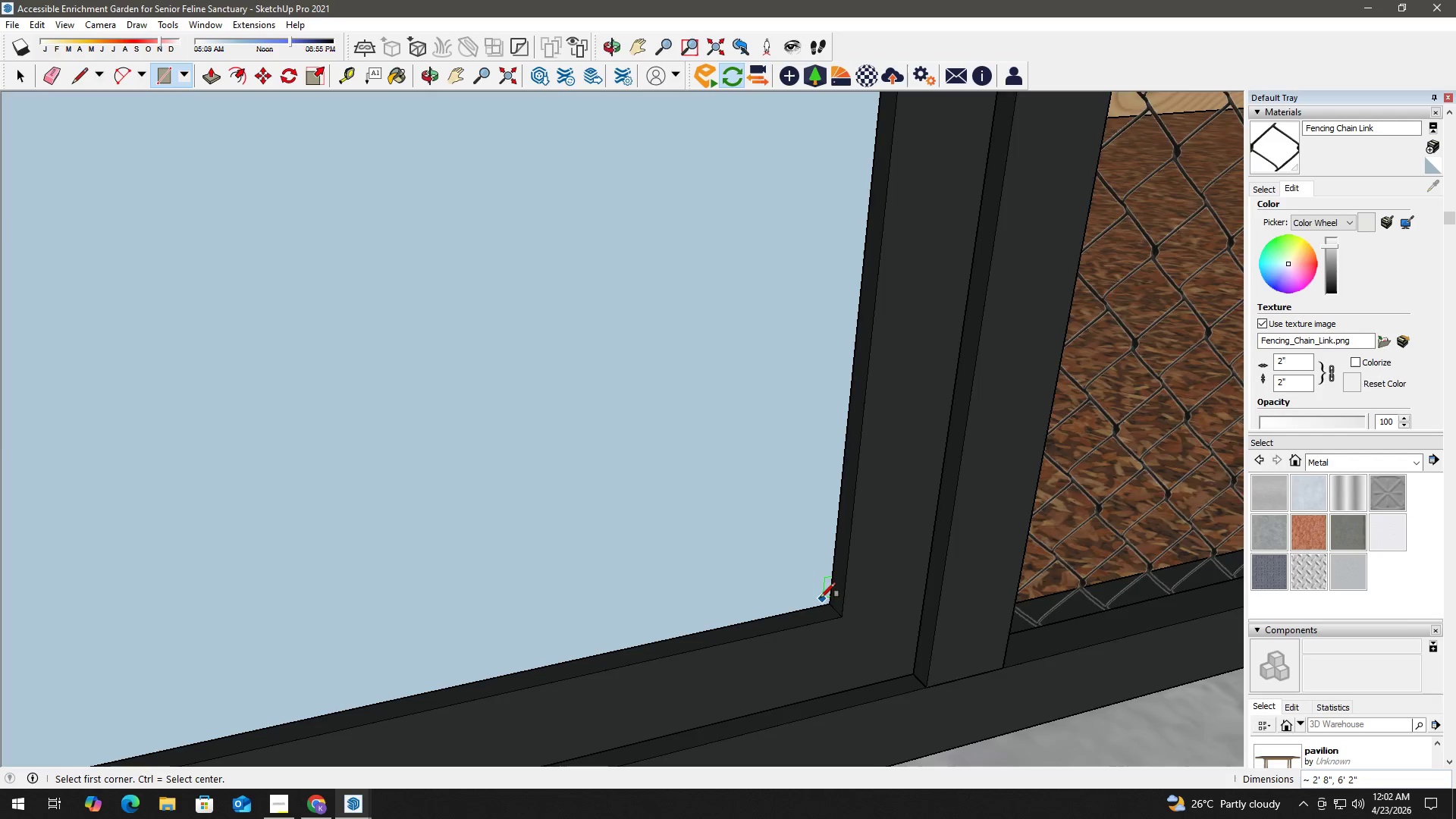 
key(B)
 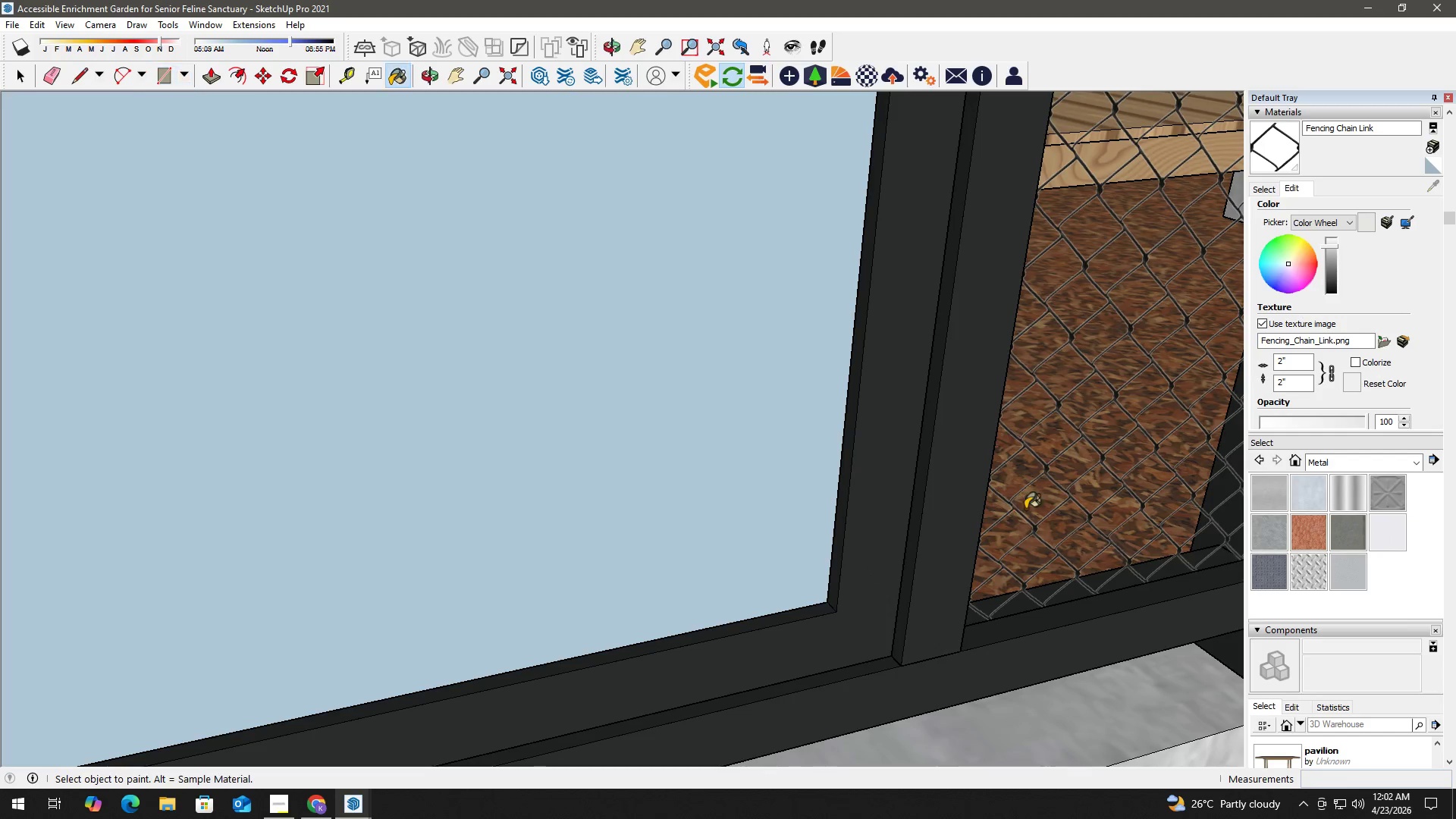 
scroll: coordinate [820, 596], scroll_direction: down, amount: 3.0
 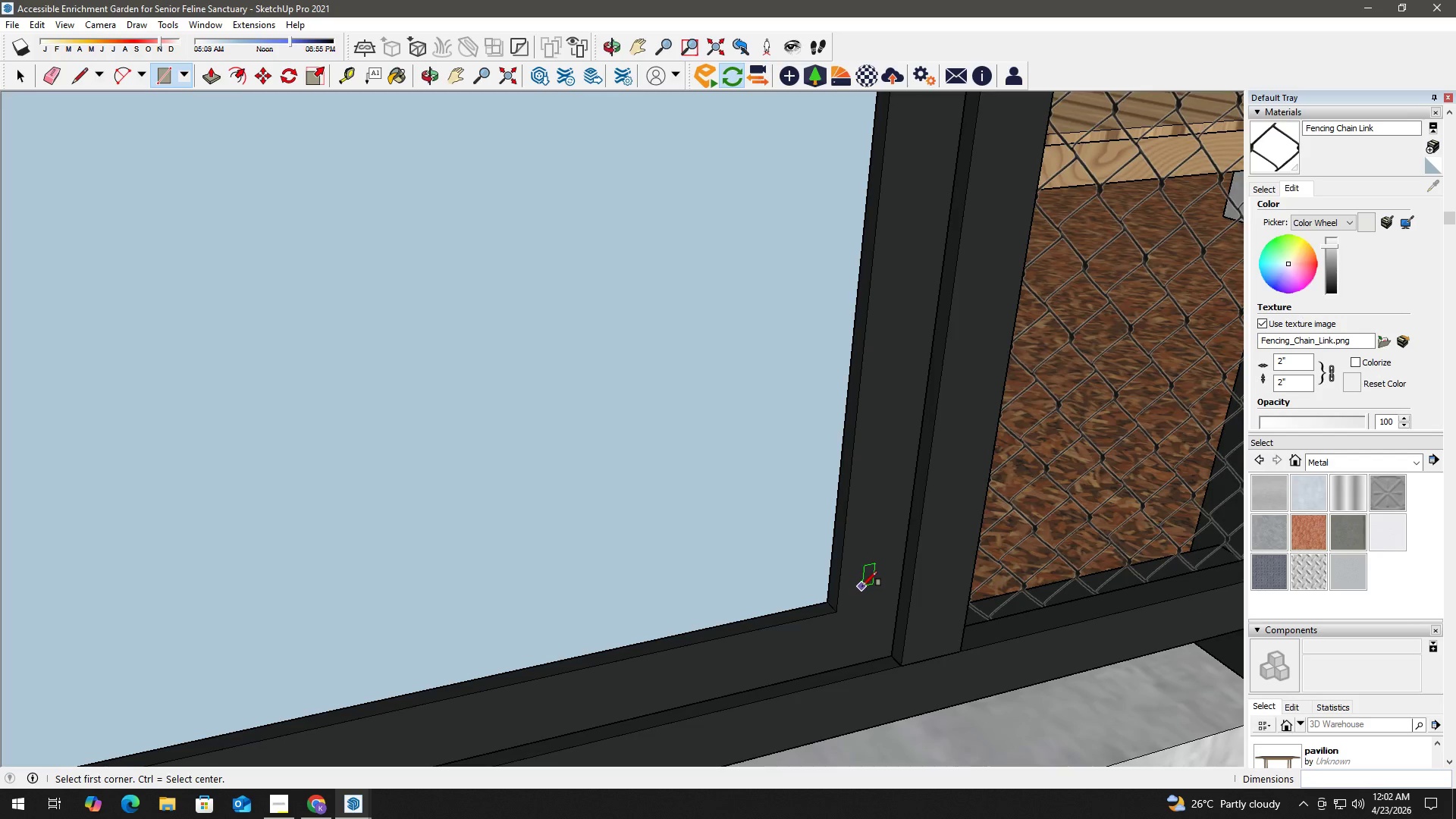 
key(Alt+AltLeft)
 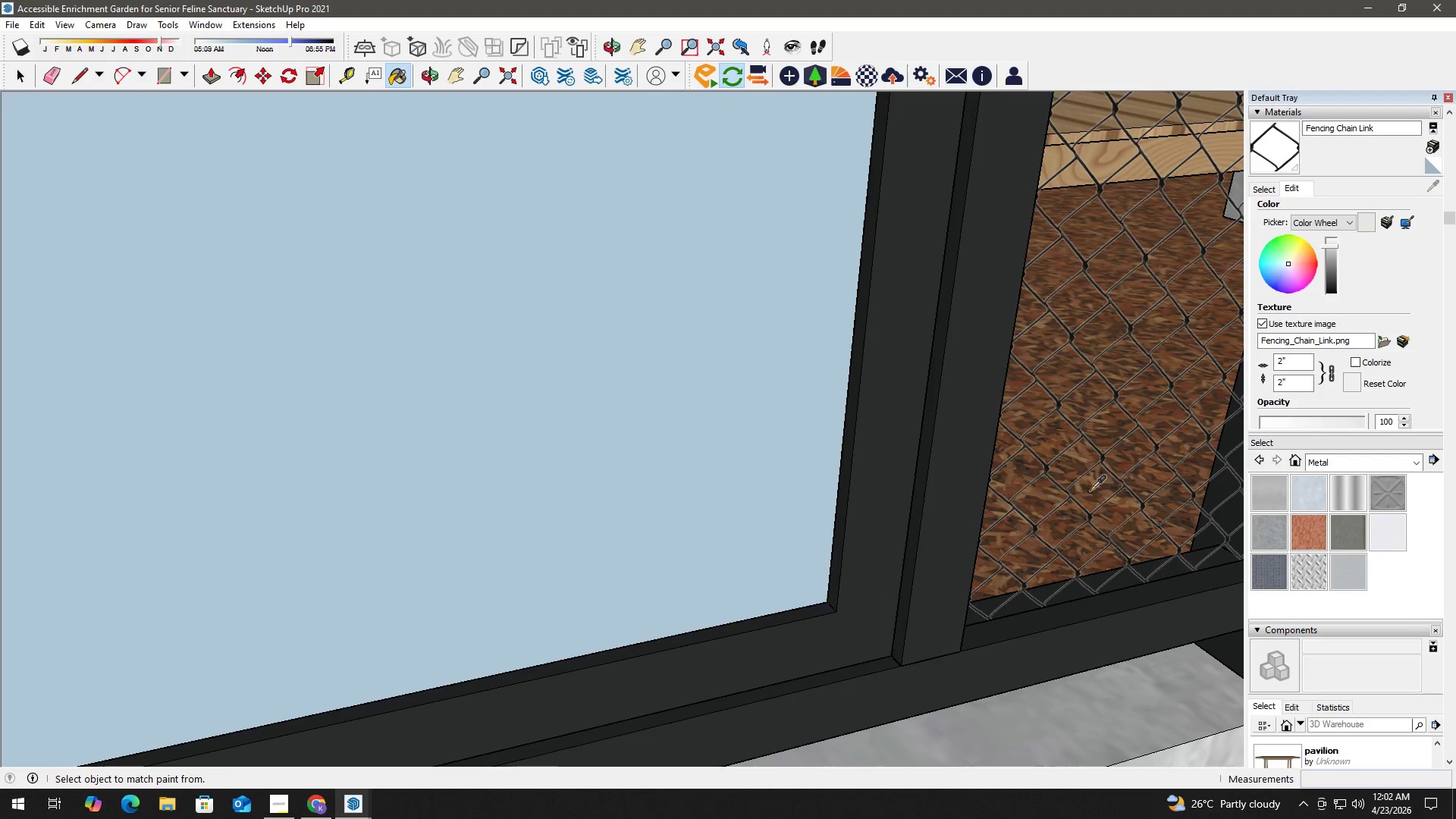 
left_click([1095, 488])
 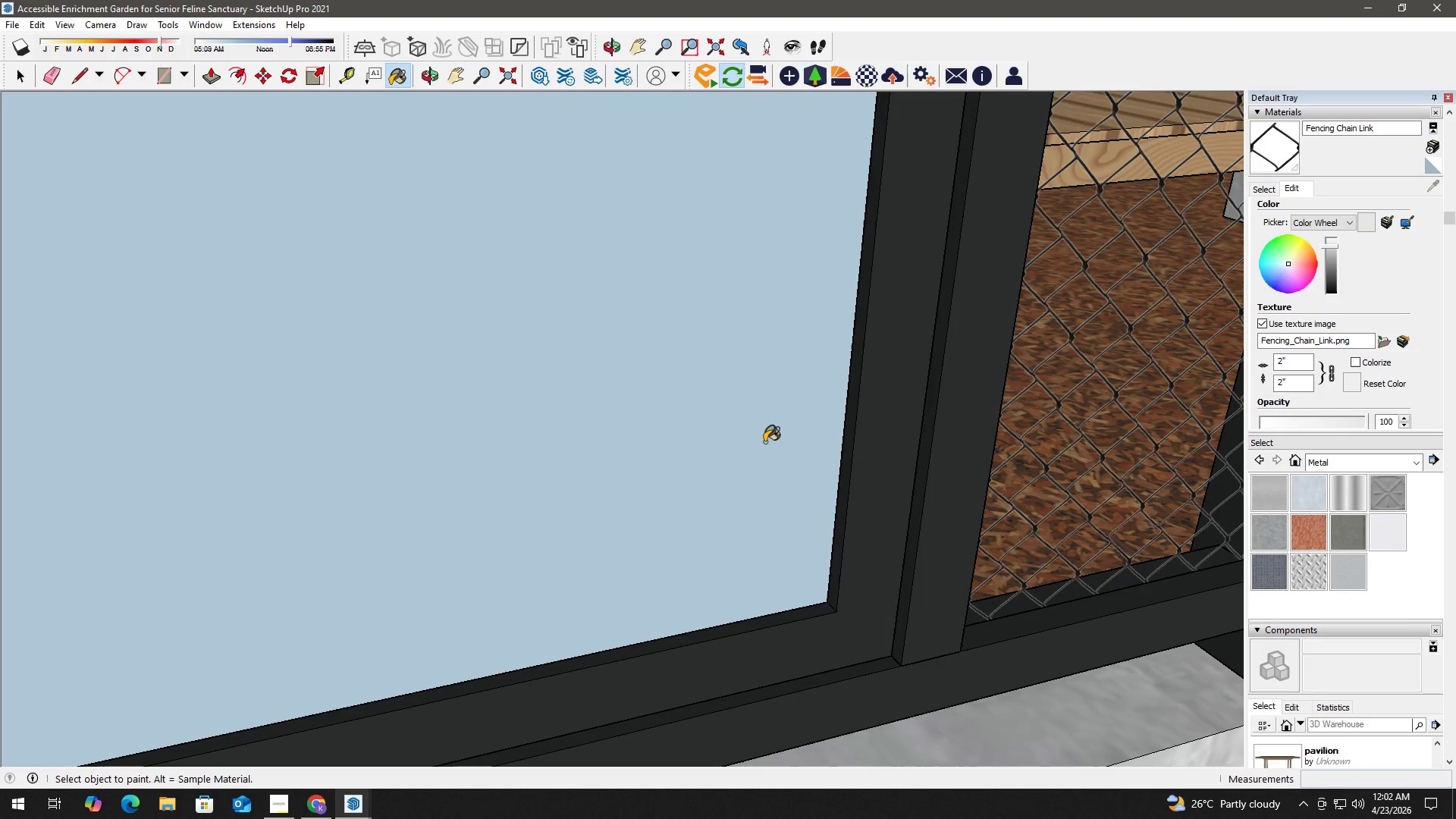 
left_click([764, 442])
 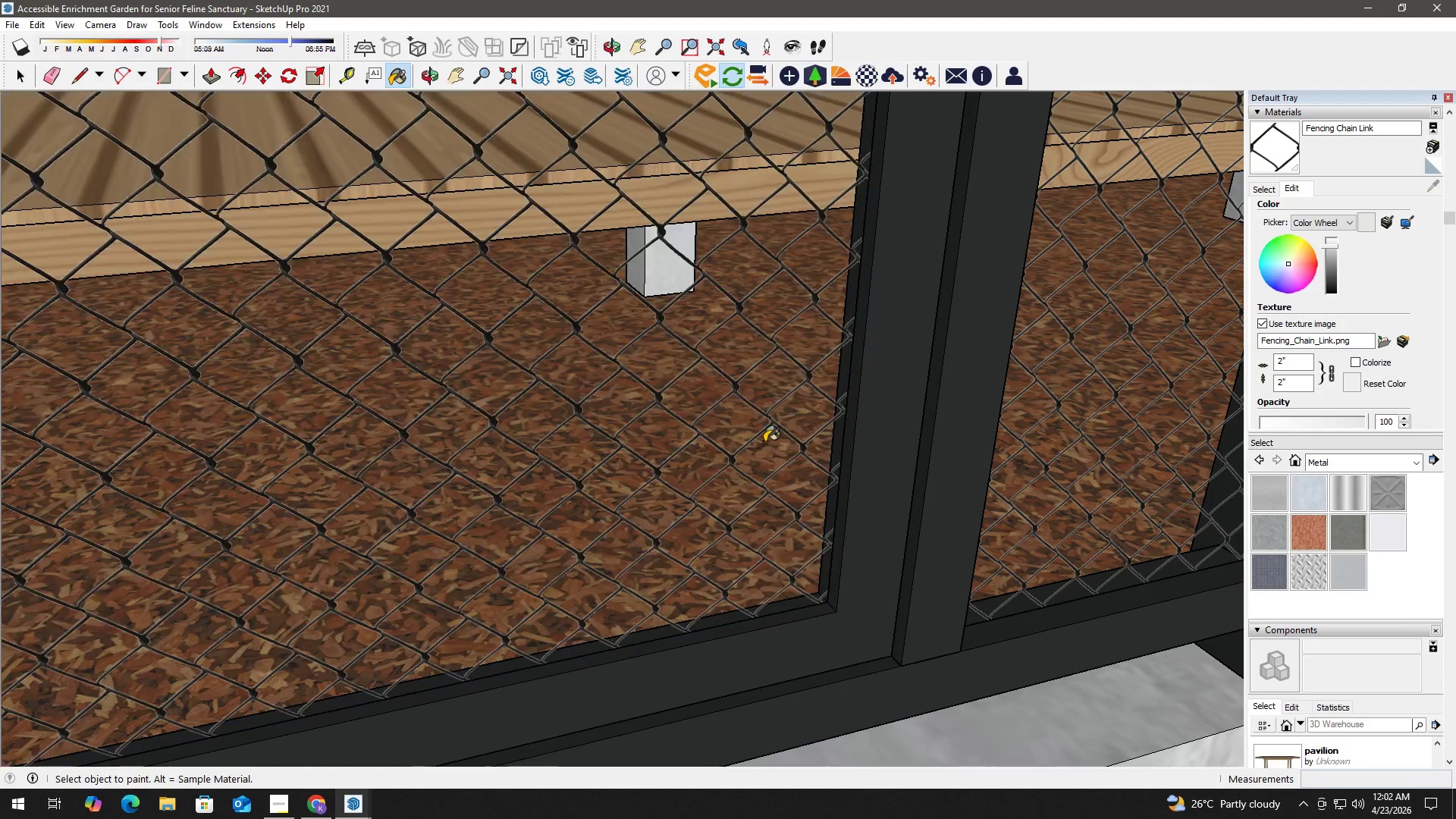 
key(Space)
 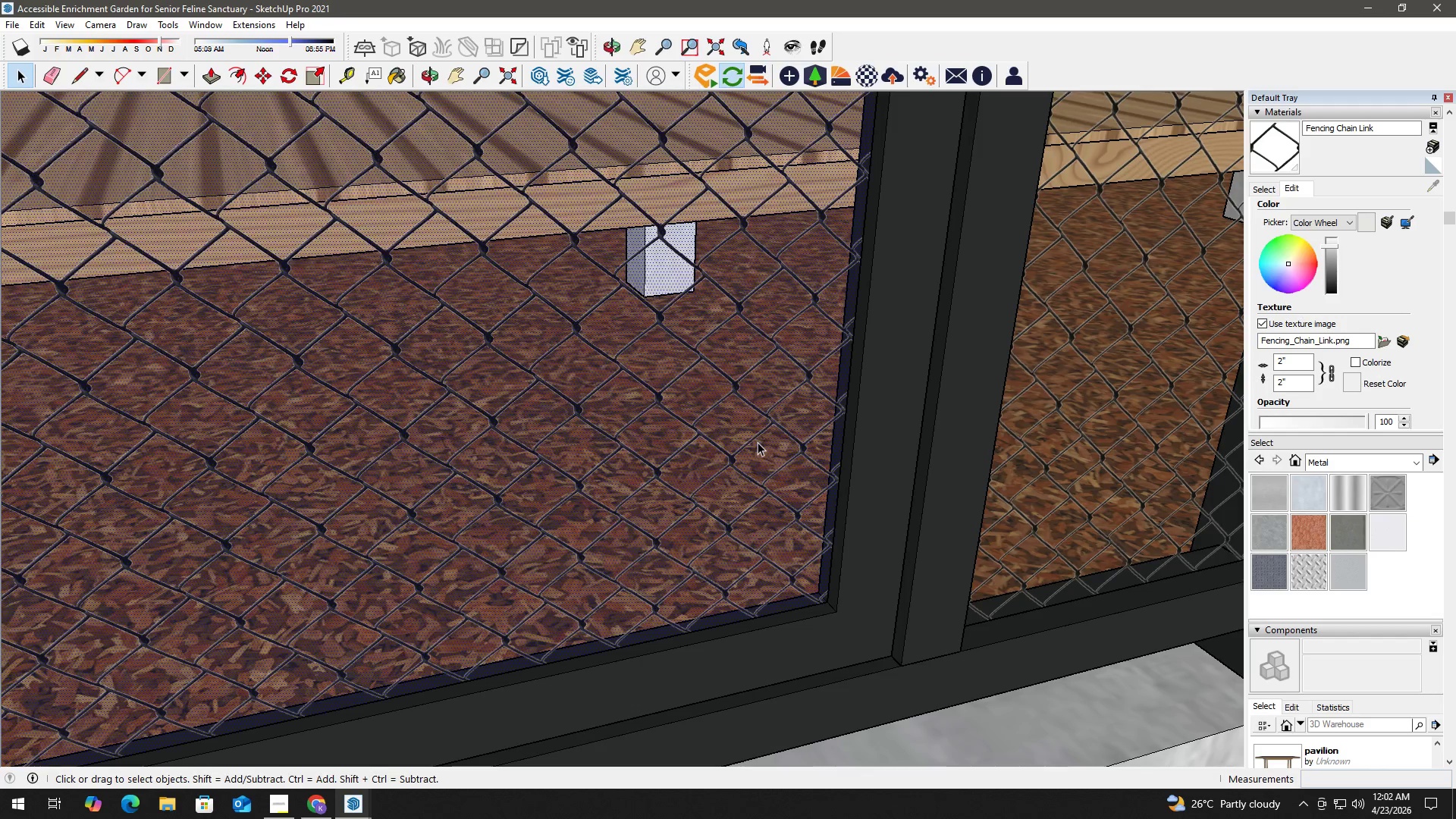 
double_click([758, 442])
 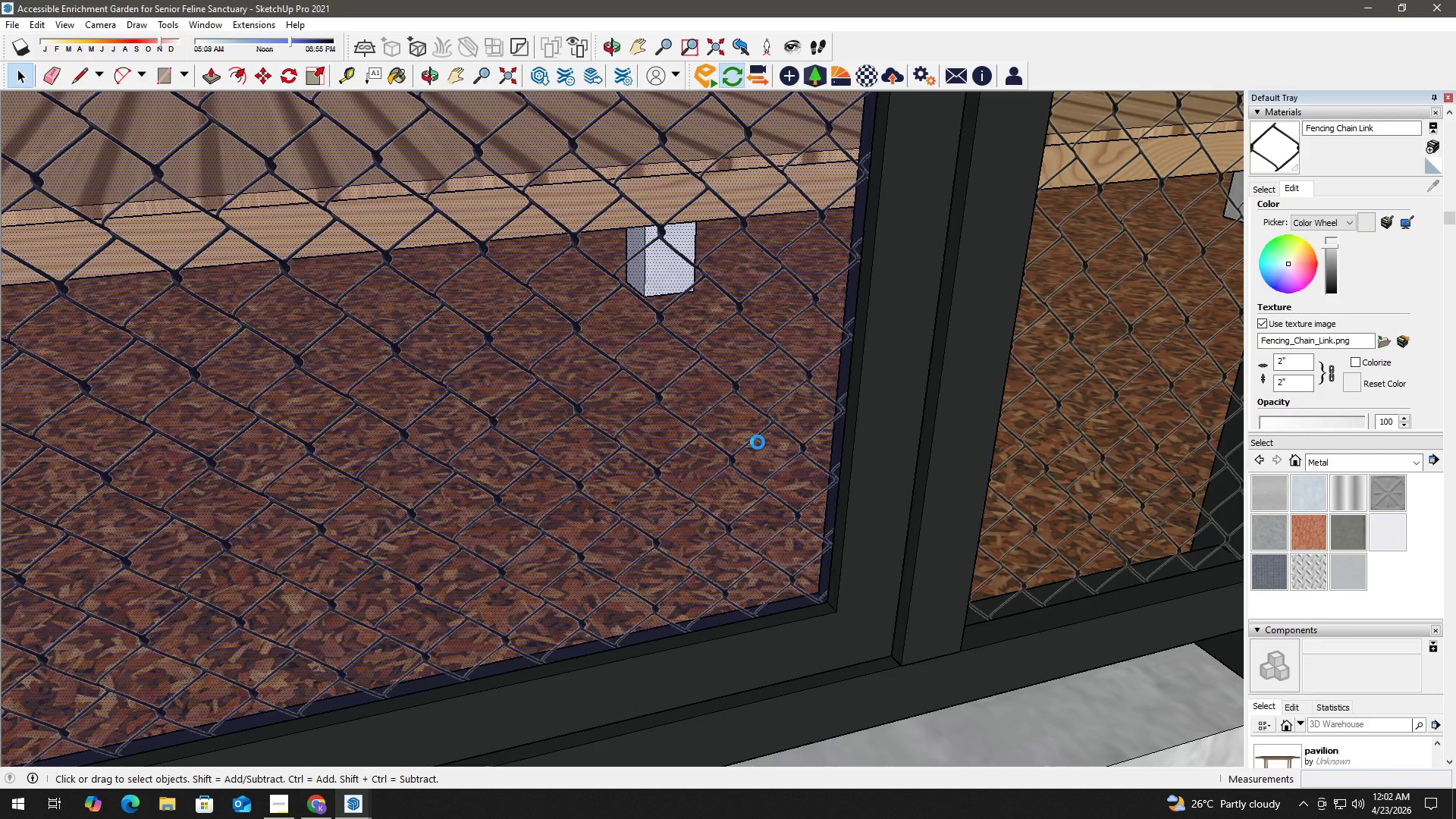 
triple_click([758, 442])
 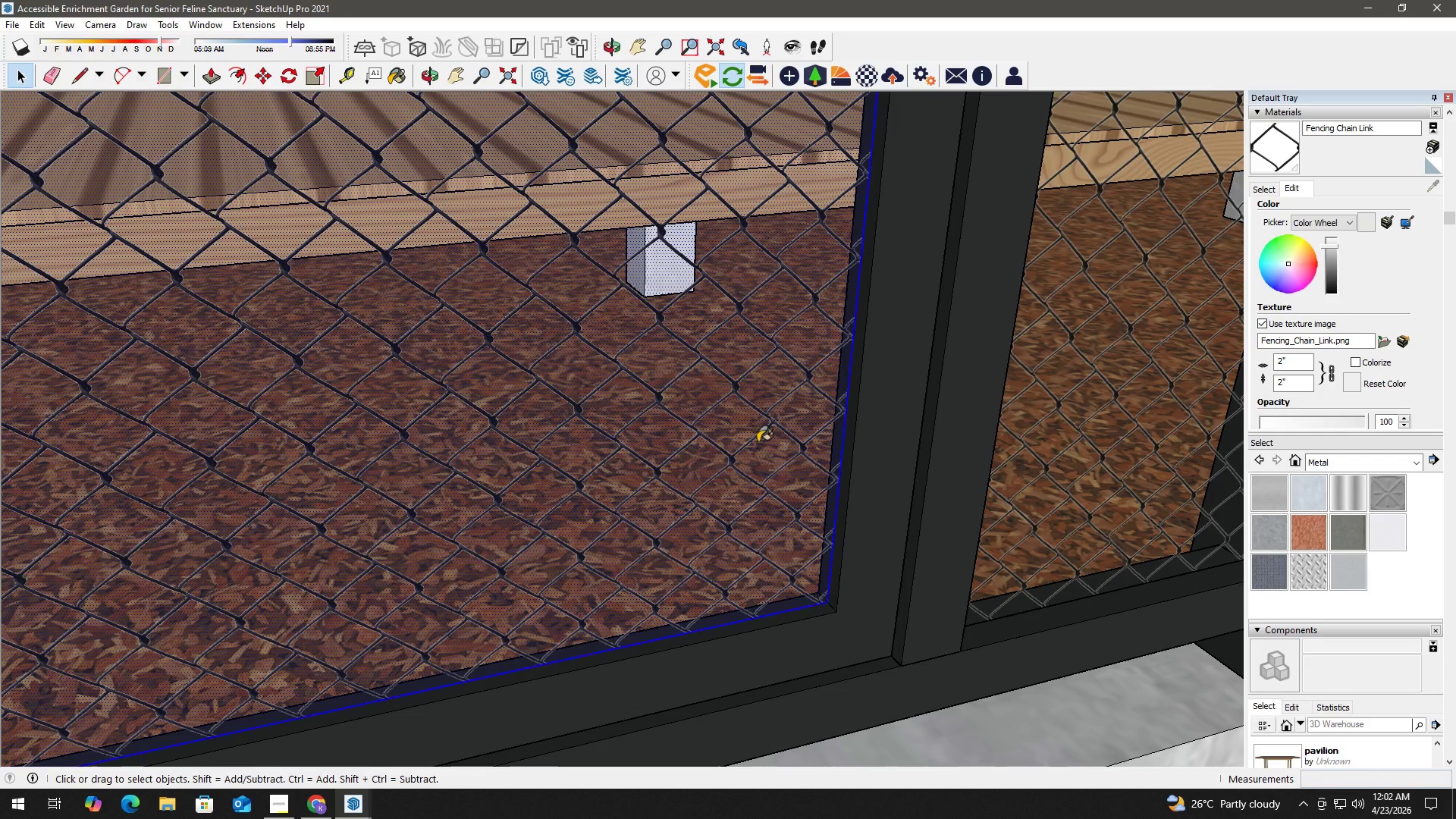 
key(B)
 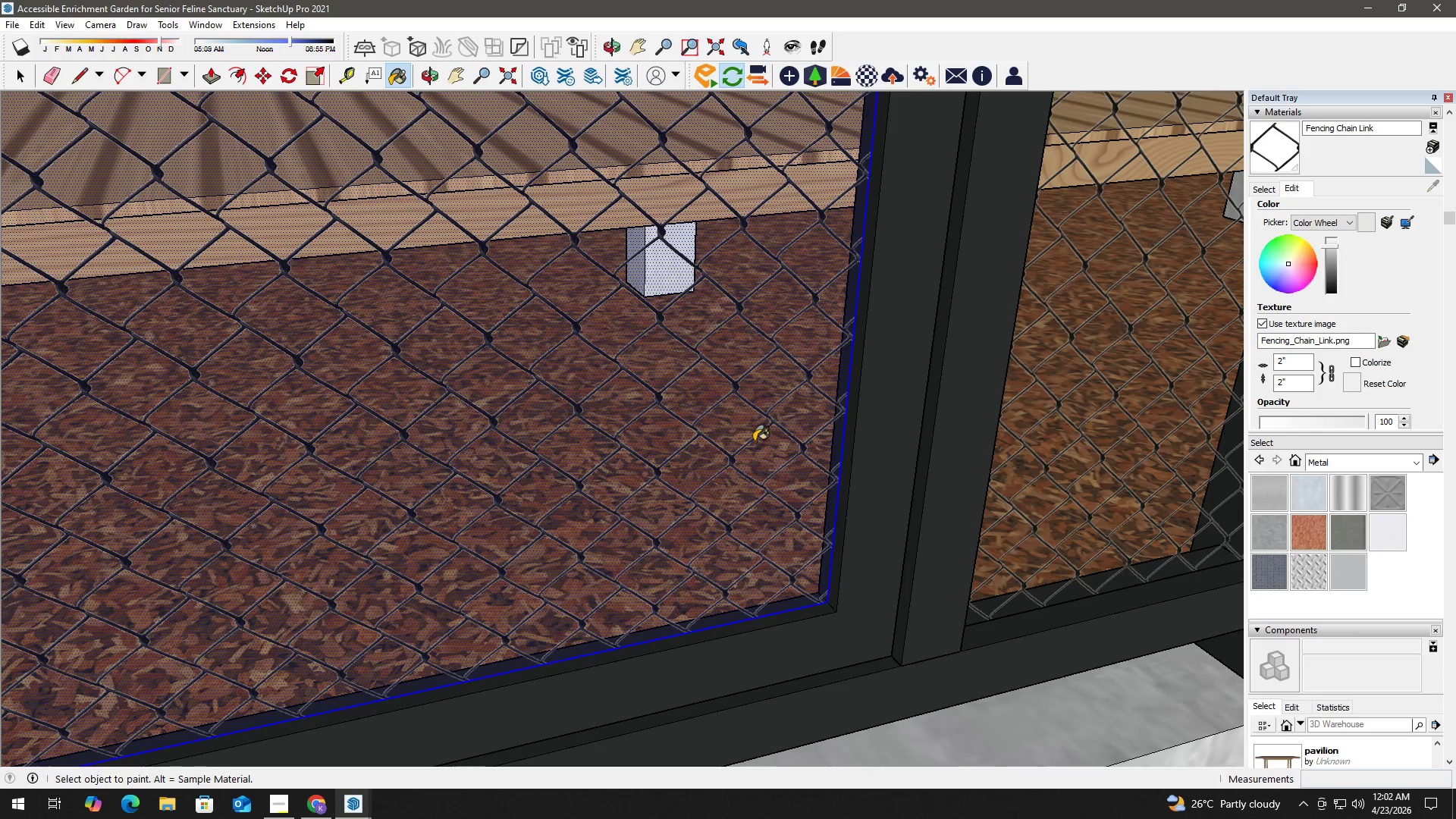 
triple_click([754, 441])
 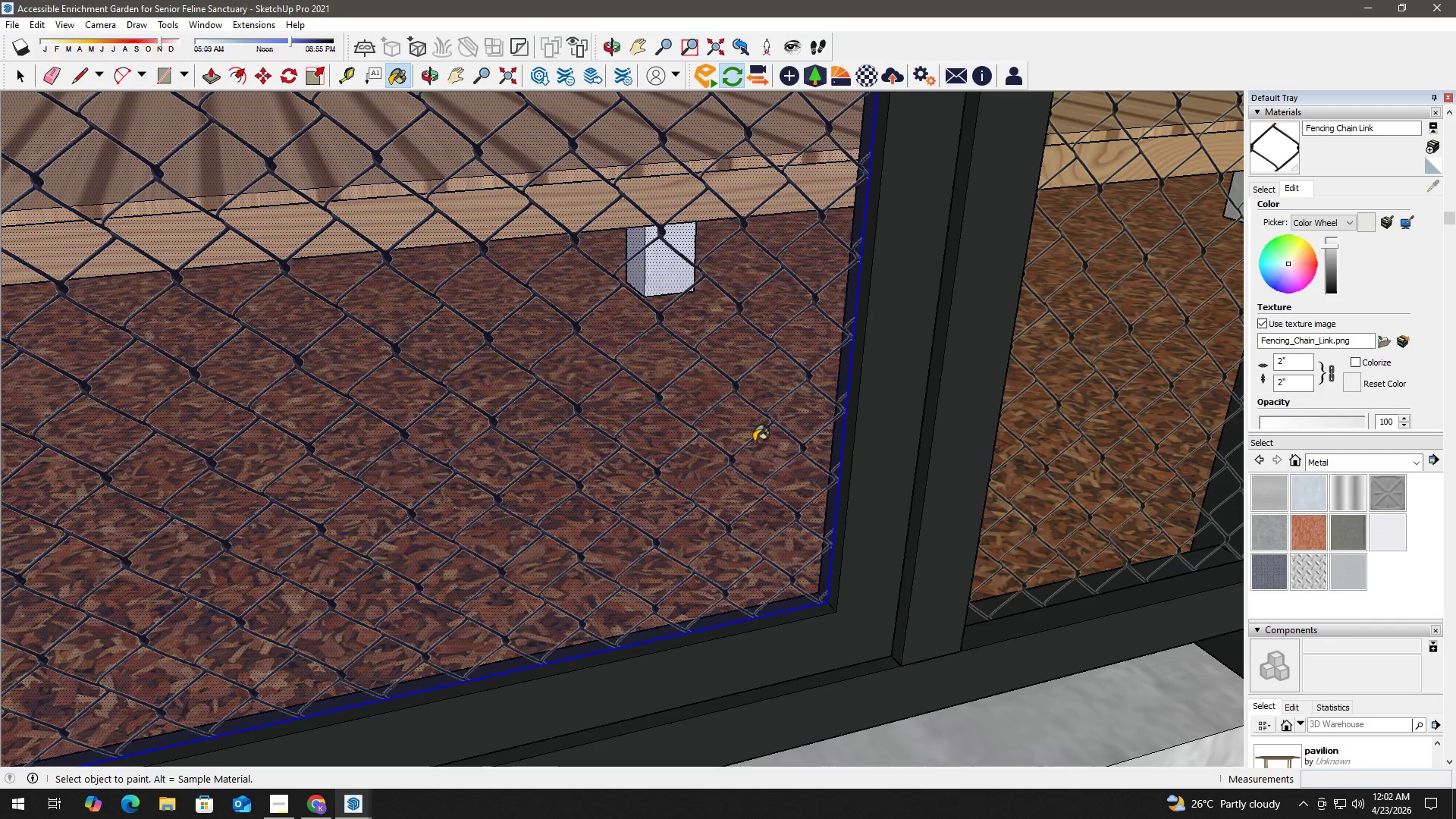 
triple_click([754, 441])
 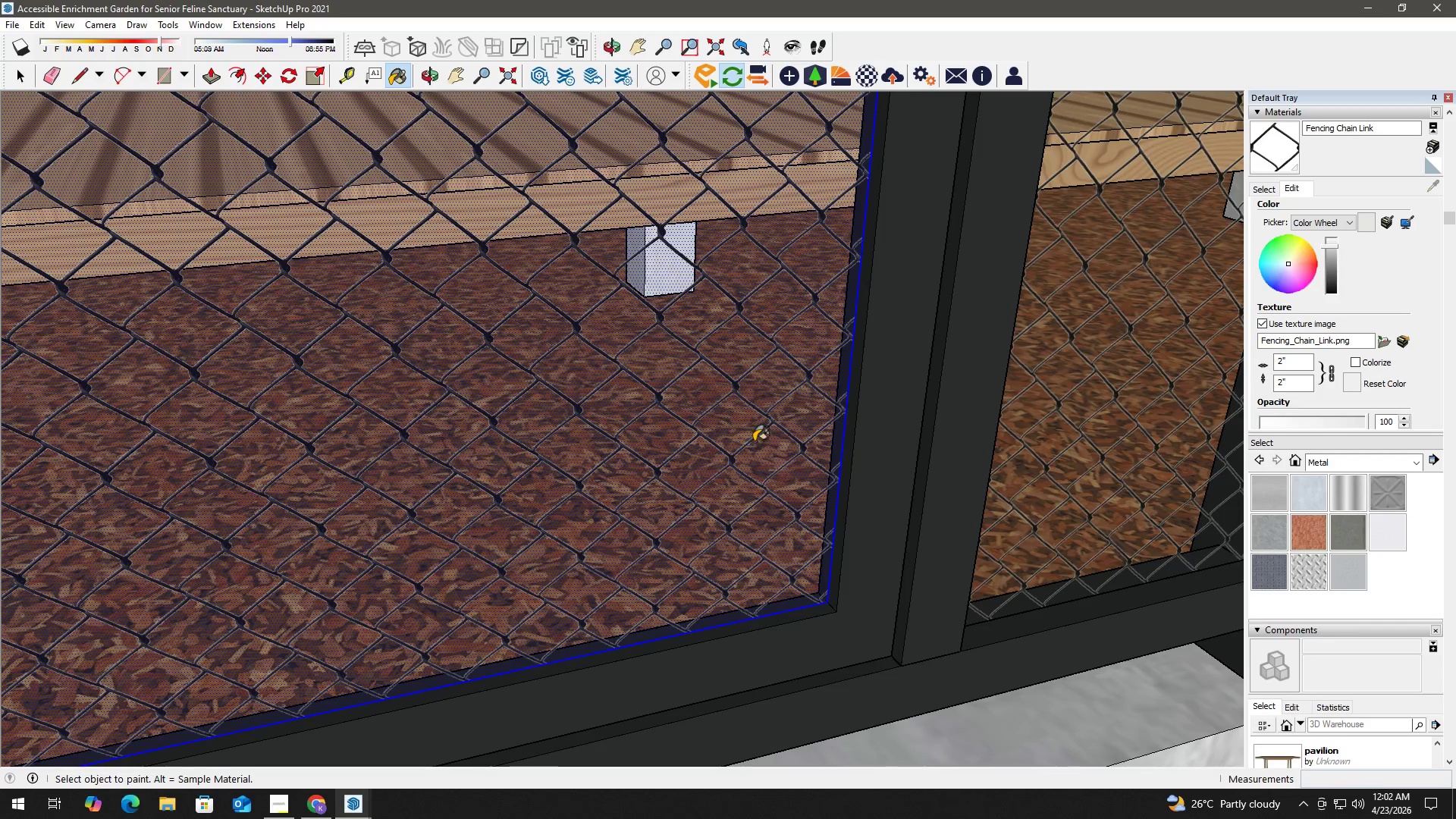 
triple_click([754, 441])
 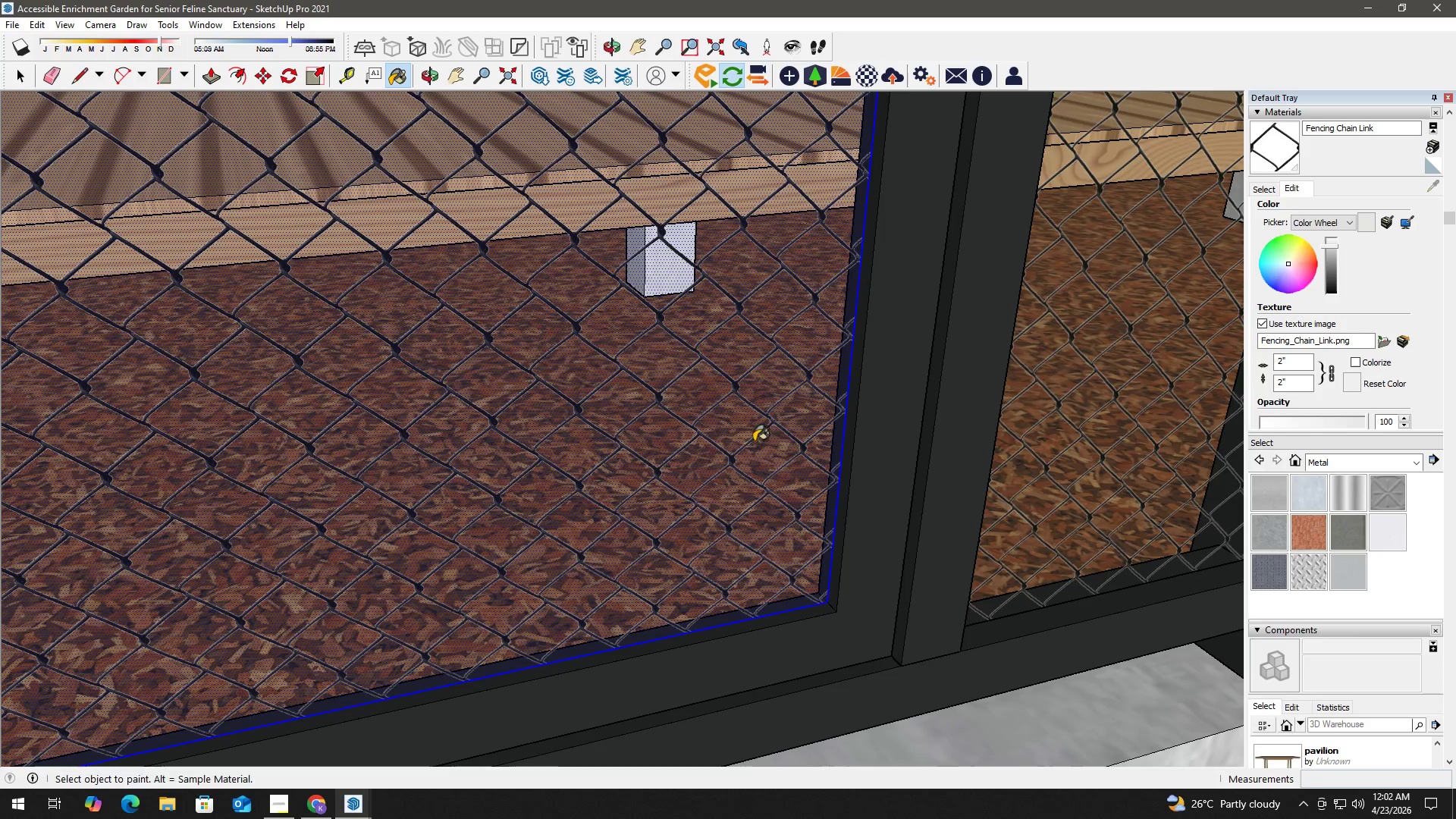 
key(Space)
 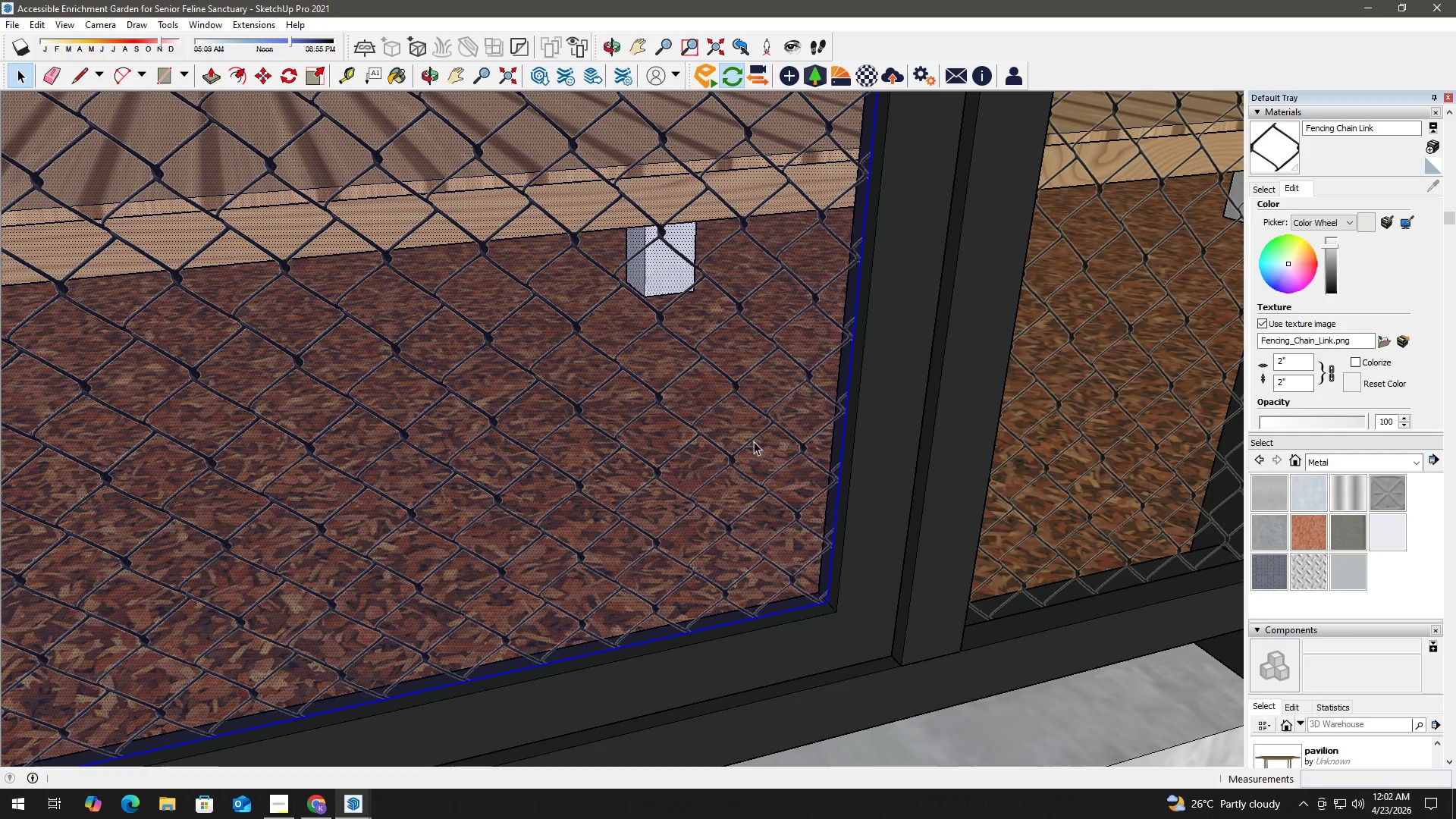 
right_click([754, 441])
 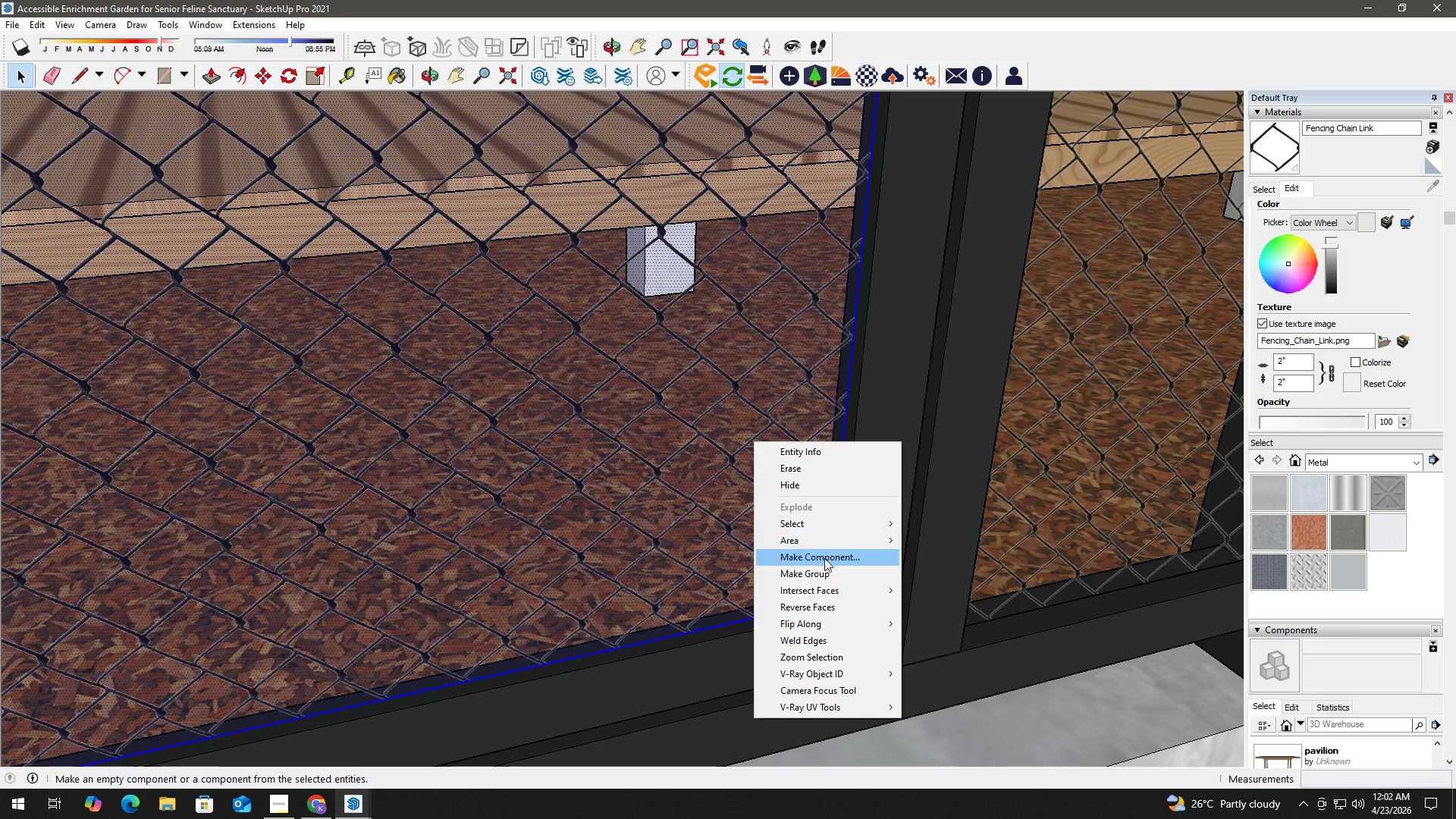 
left_click([828, 573])
 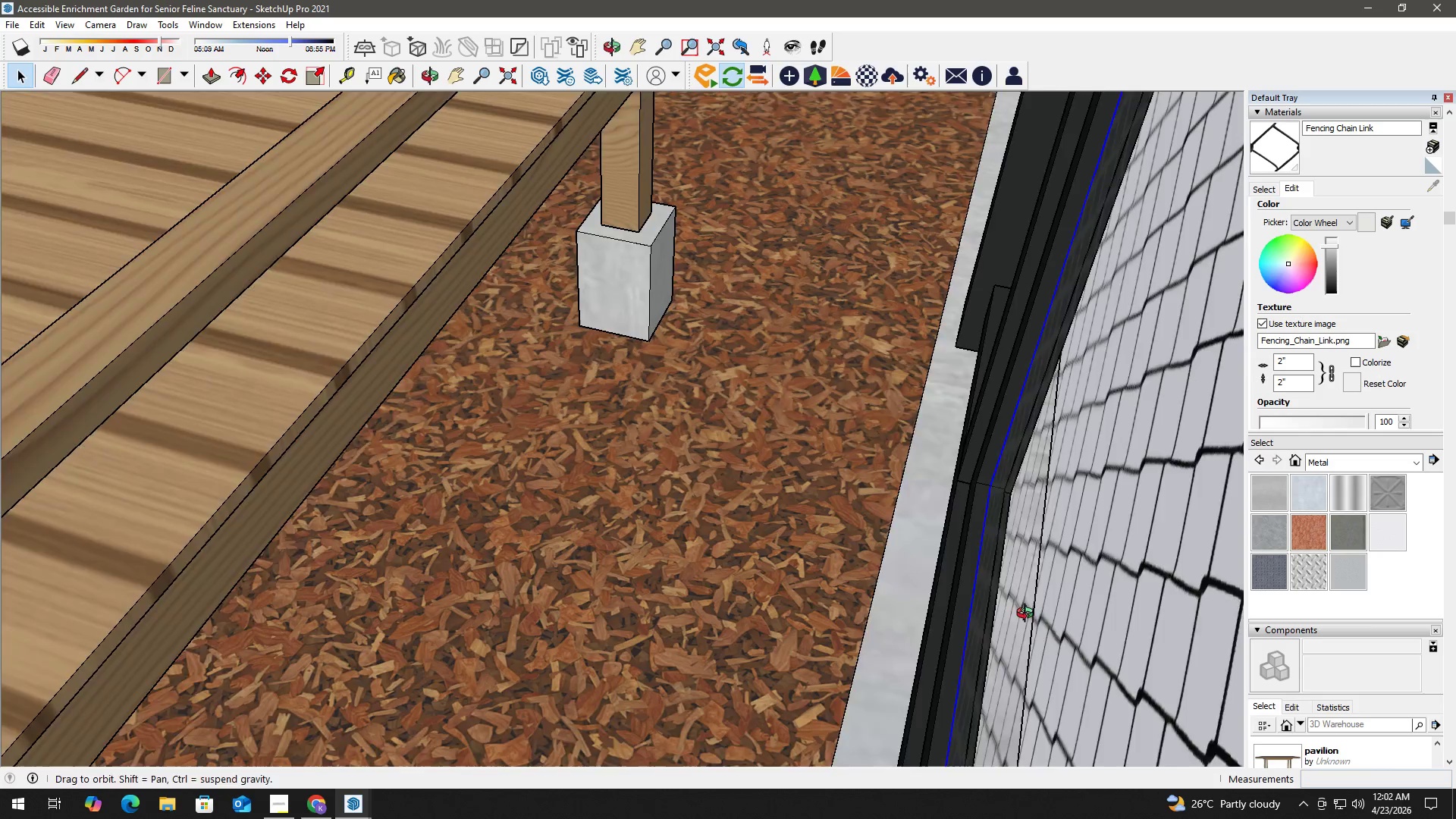 
scroll: coordinate [843, 538], scroll_direction: down, amount: 9.0
 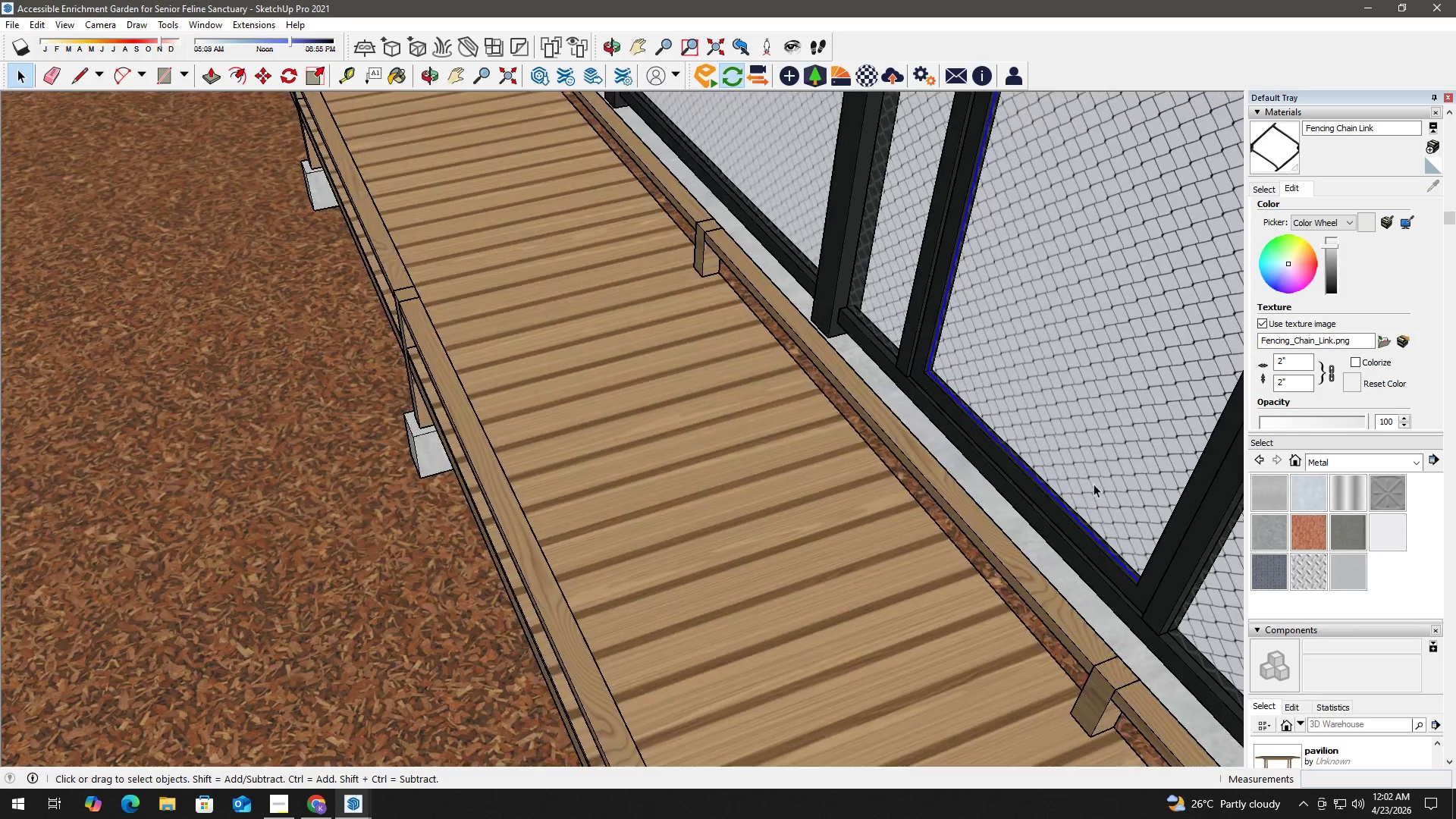 
key(H)
 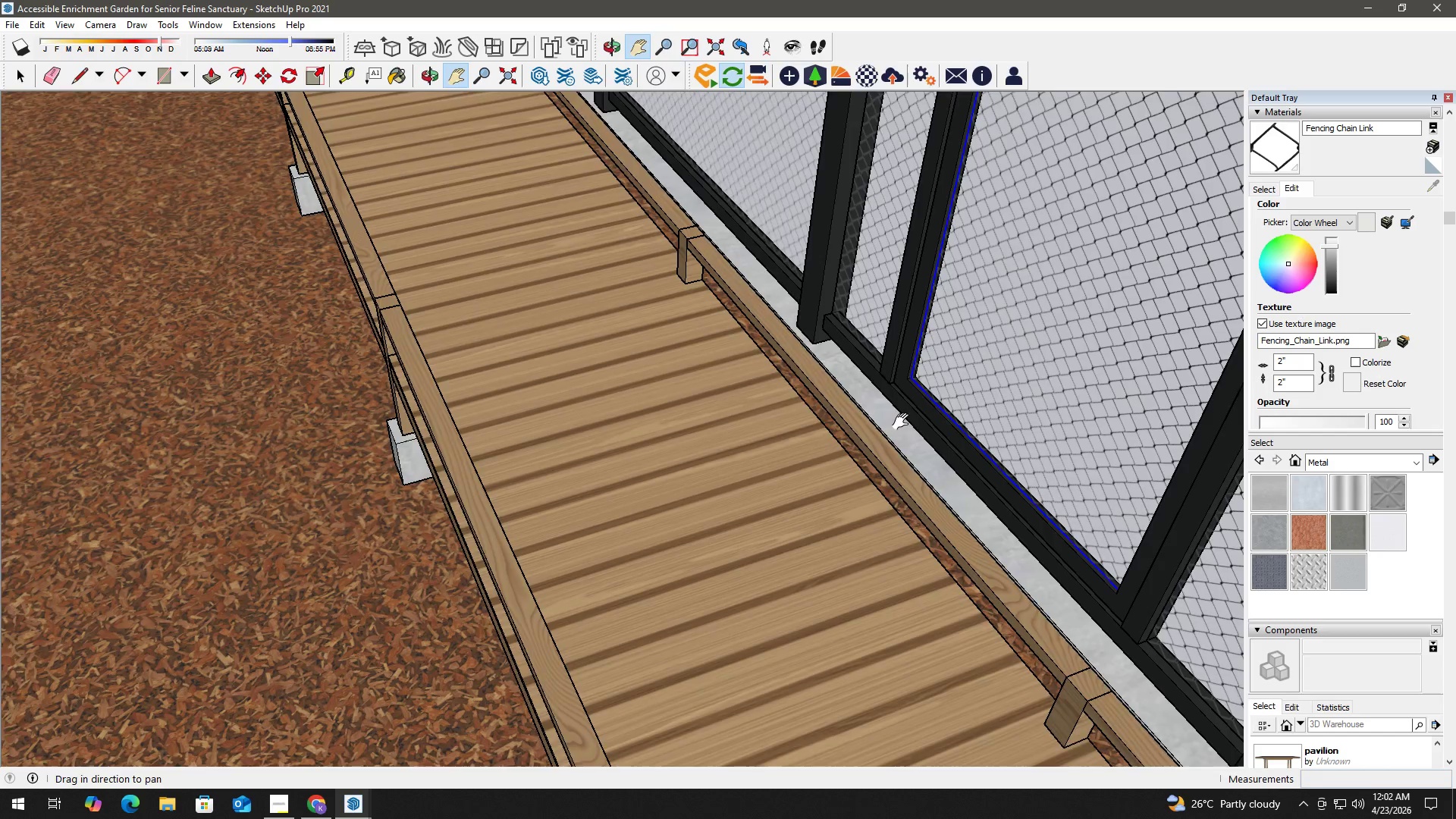 
left_click_drag(start_coordinate=[929, 410], to_coordinate=[688, 604])
 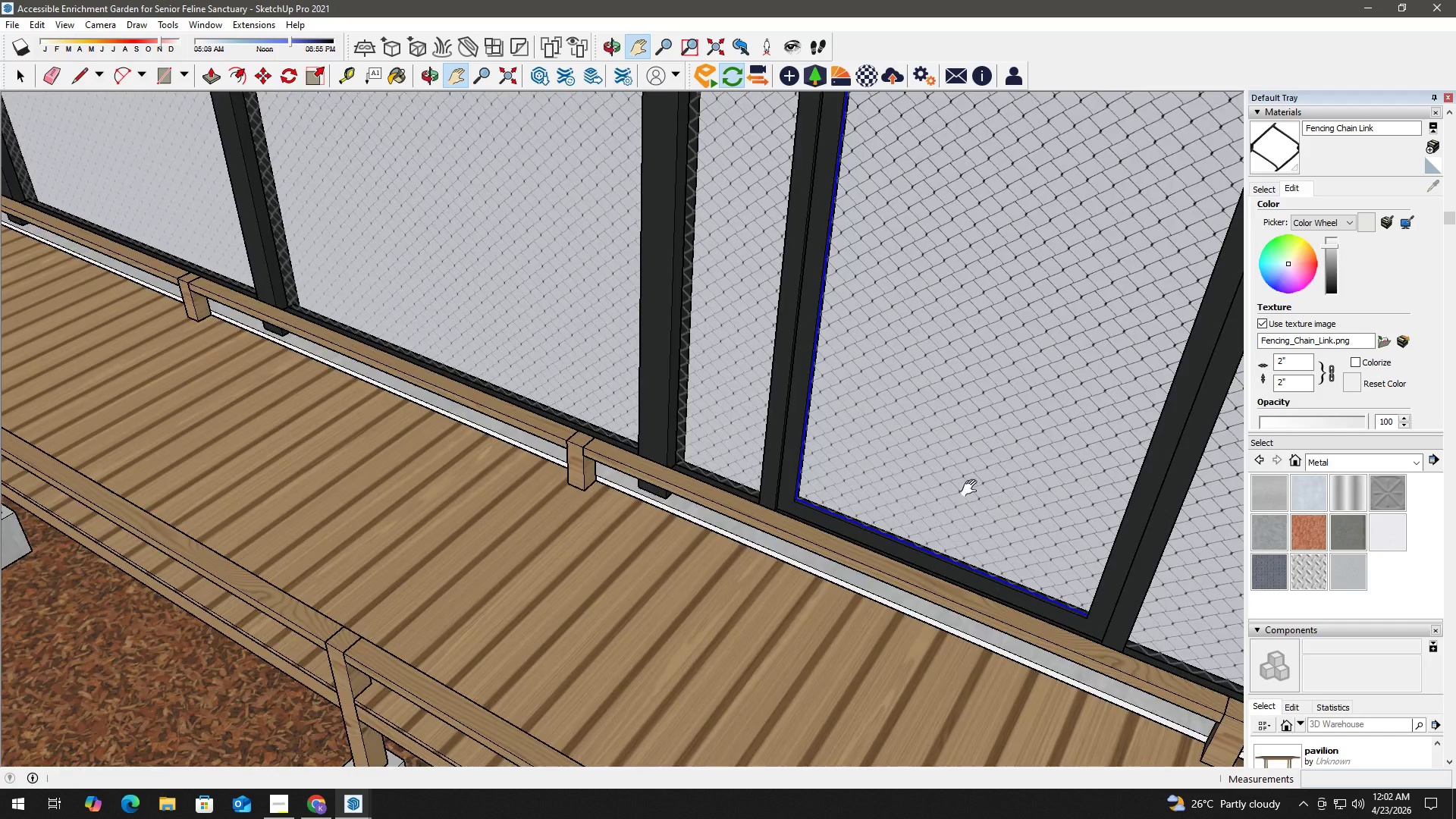 
left_click([1014, 187])
 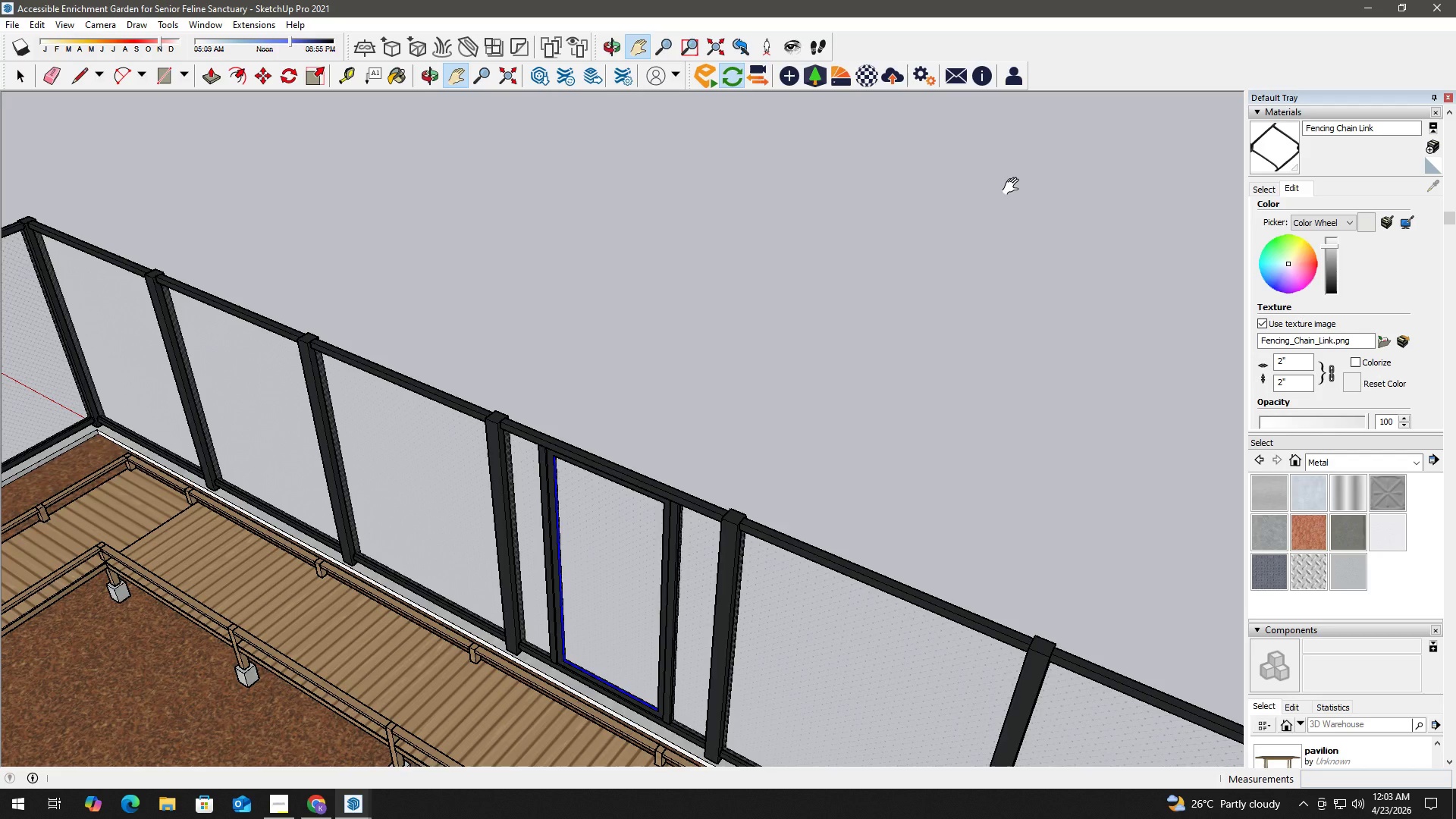 
scroll: coordinate [908, 435], scroll_direction: down, amount: 11.0
 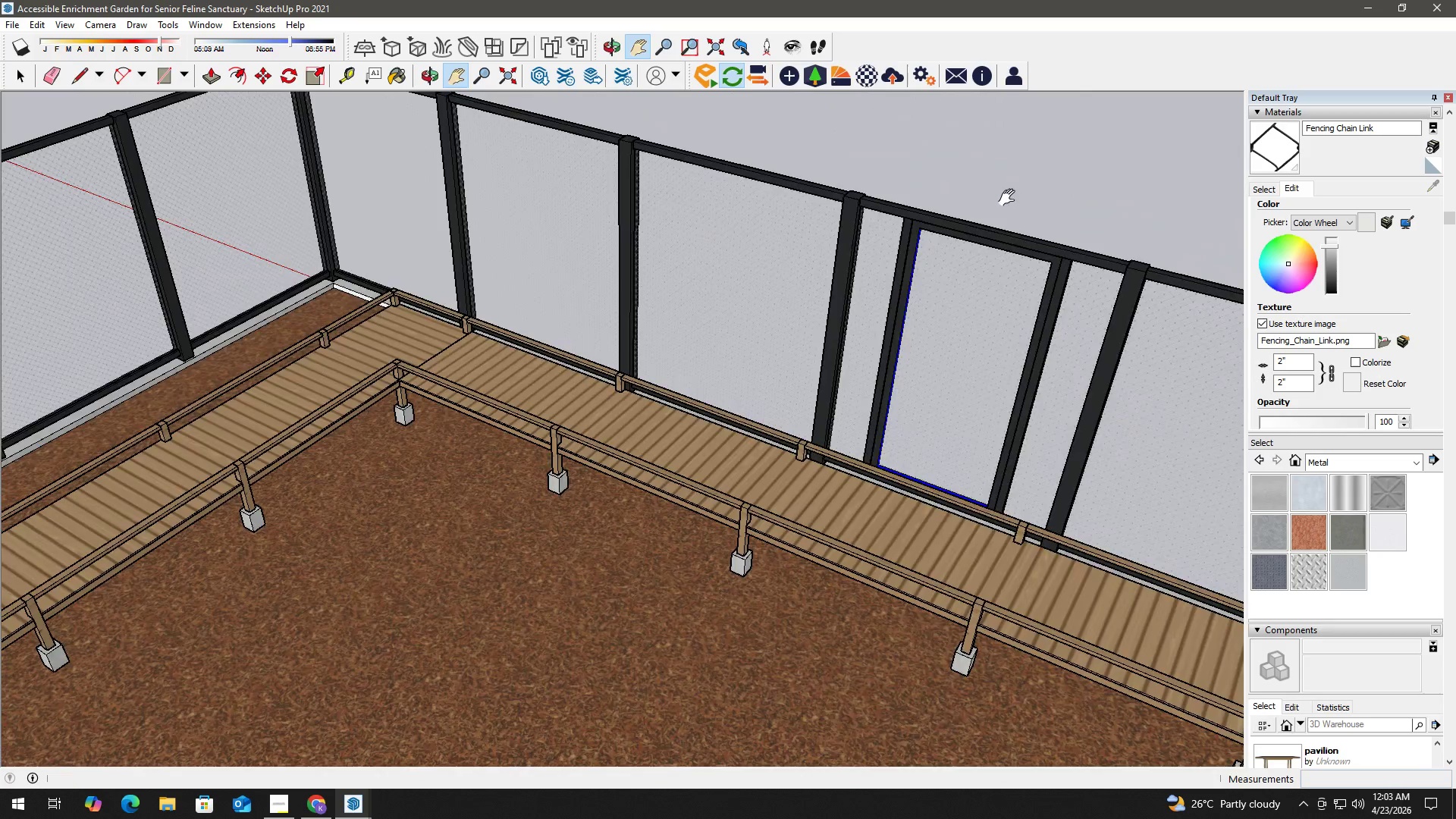 
double_click([1014, 187])
 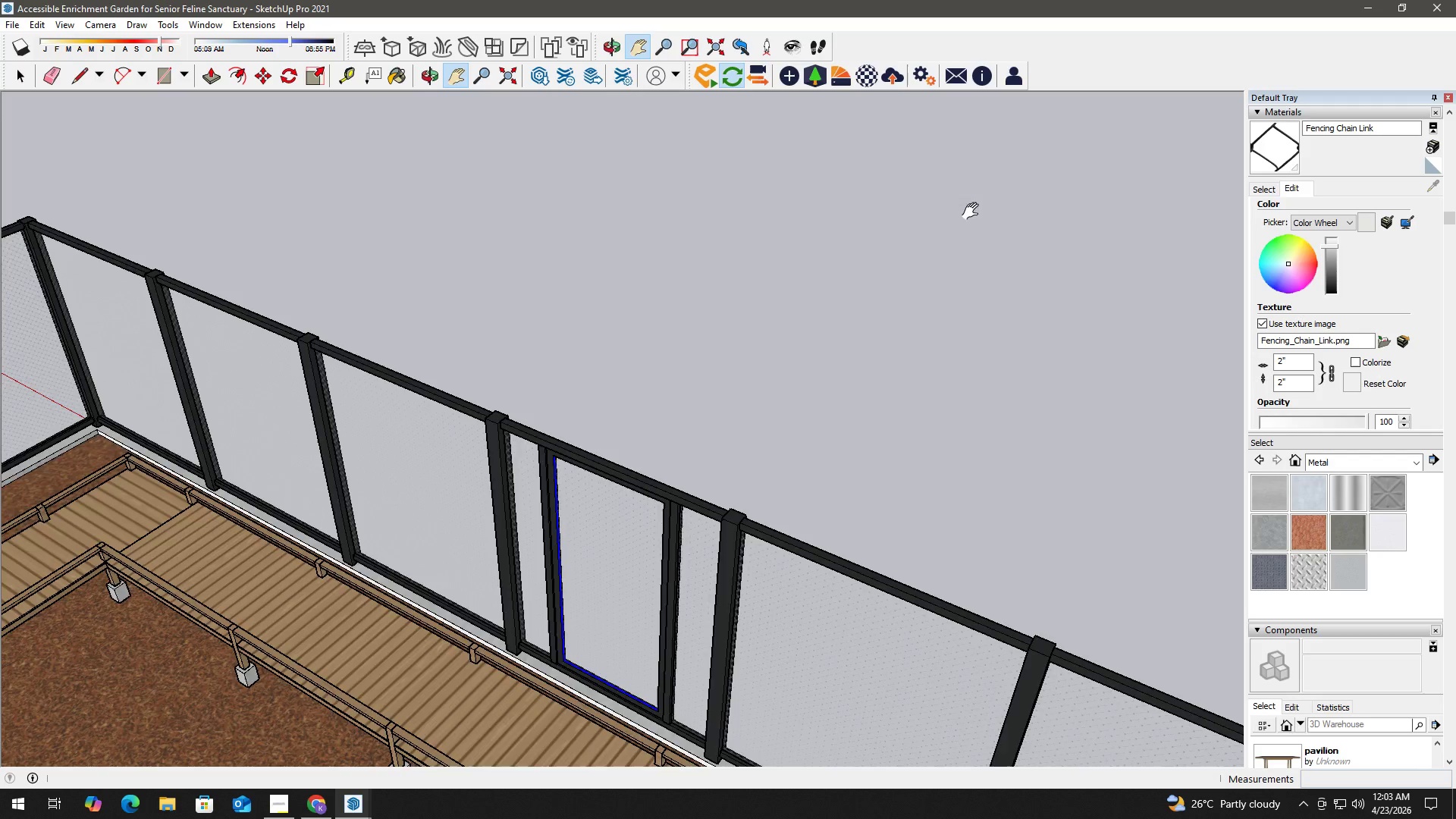 
key(Space)
 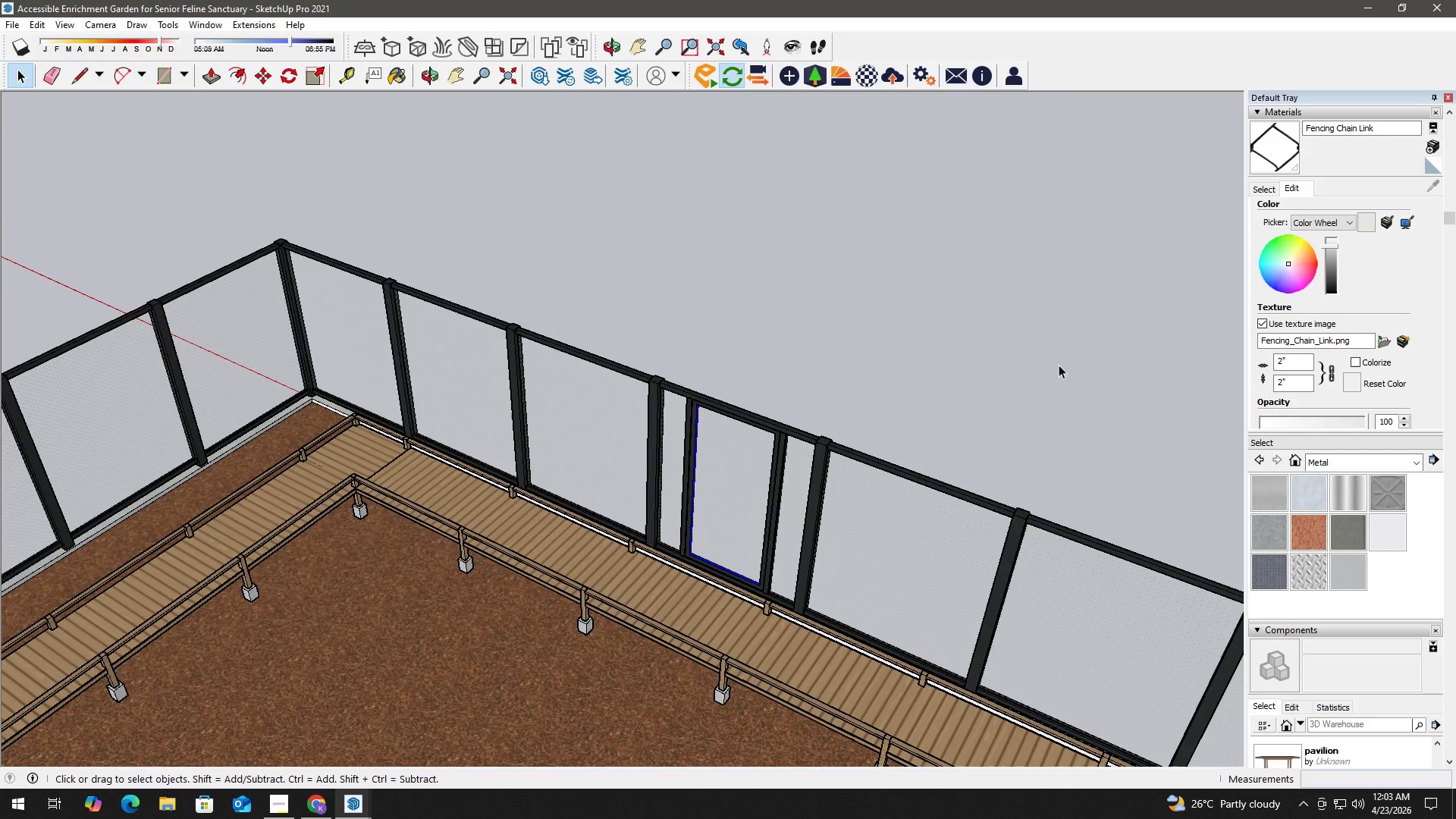 
left_click([1079, 339])
 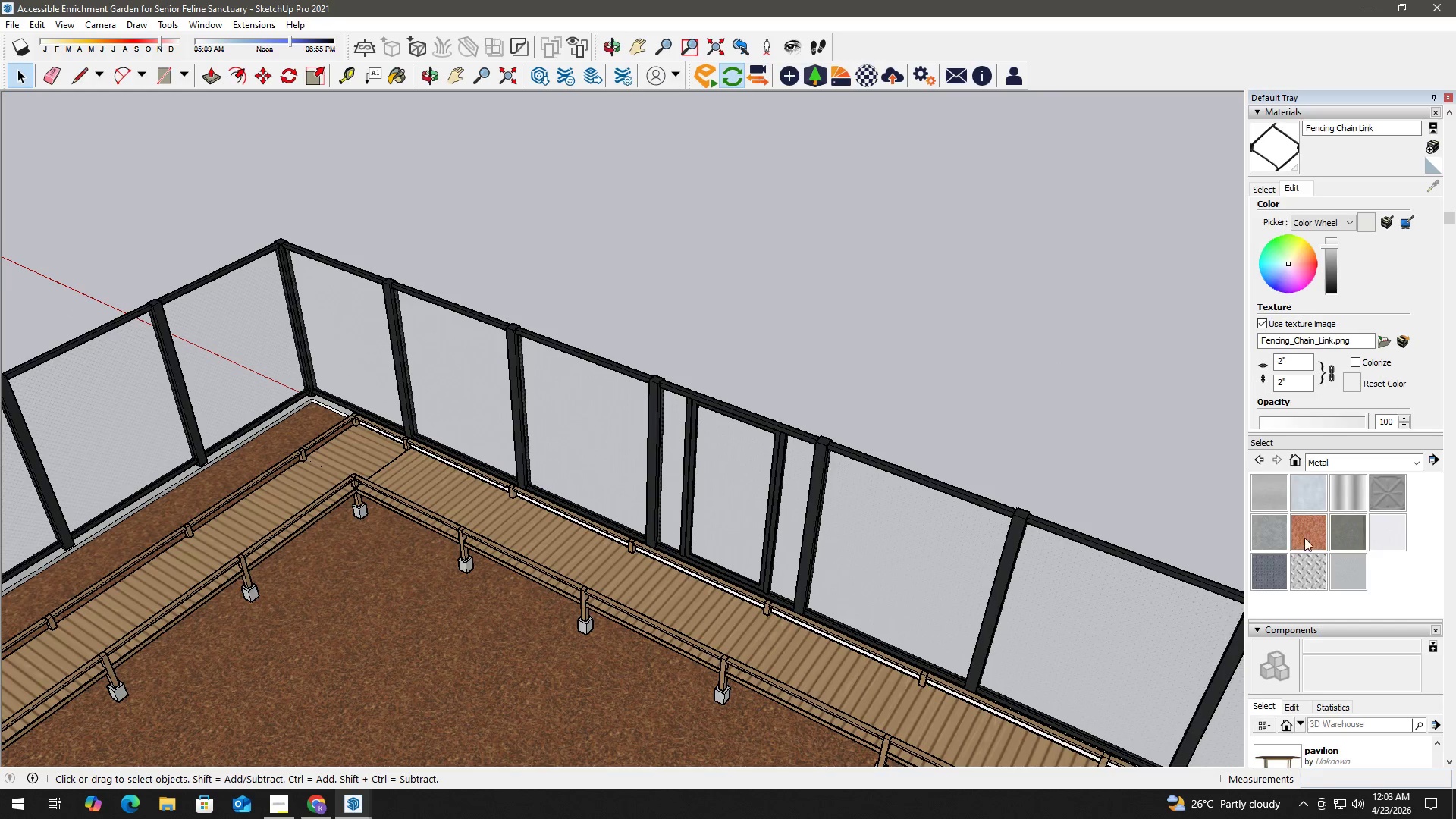 
scroll: coordinate [1420, 621], scroll_direction: down, amount: 18.0
 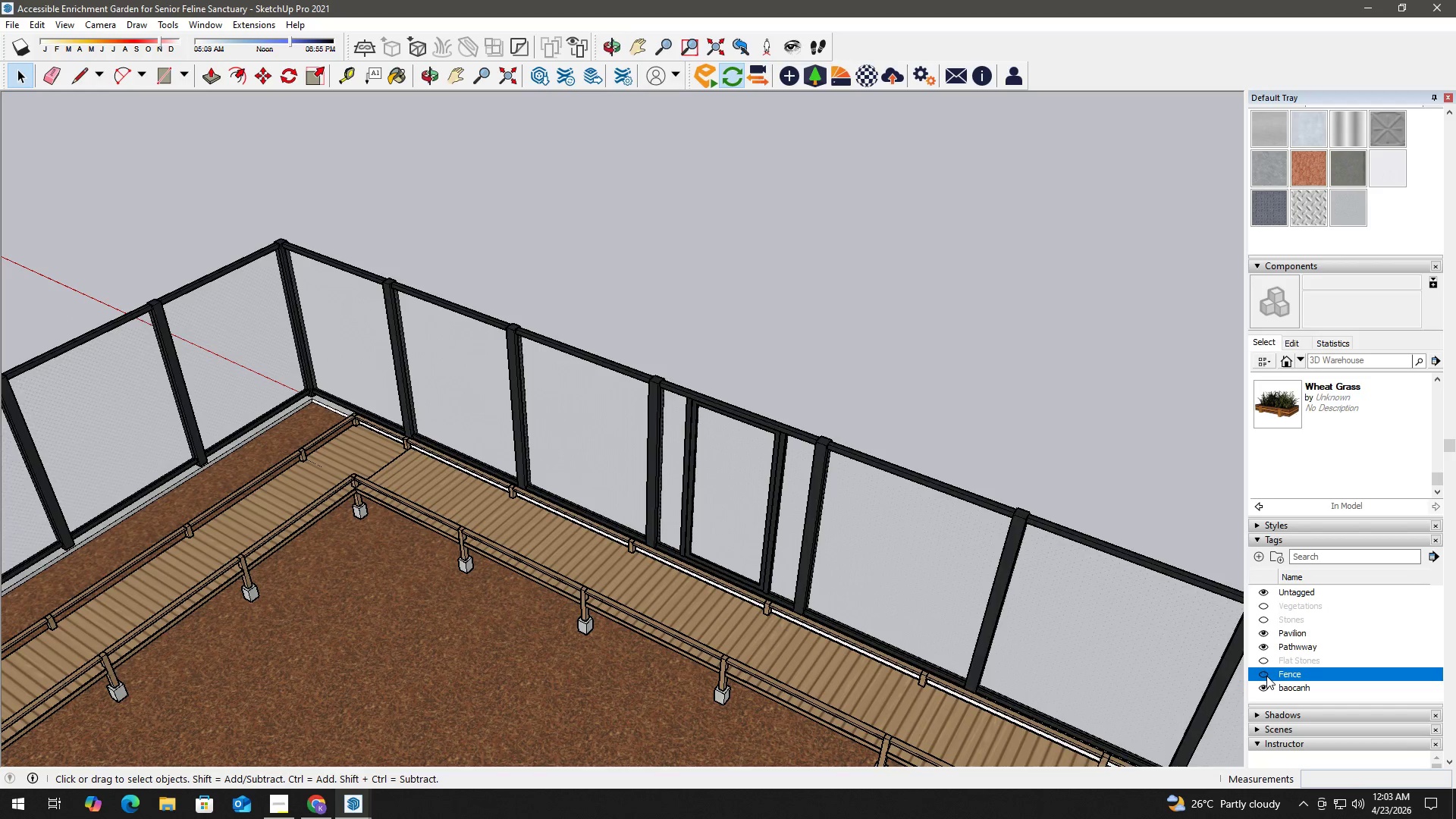 
key(Space)
 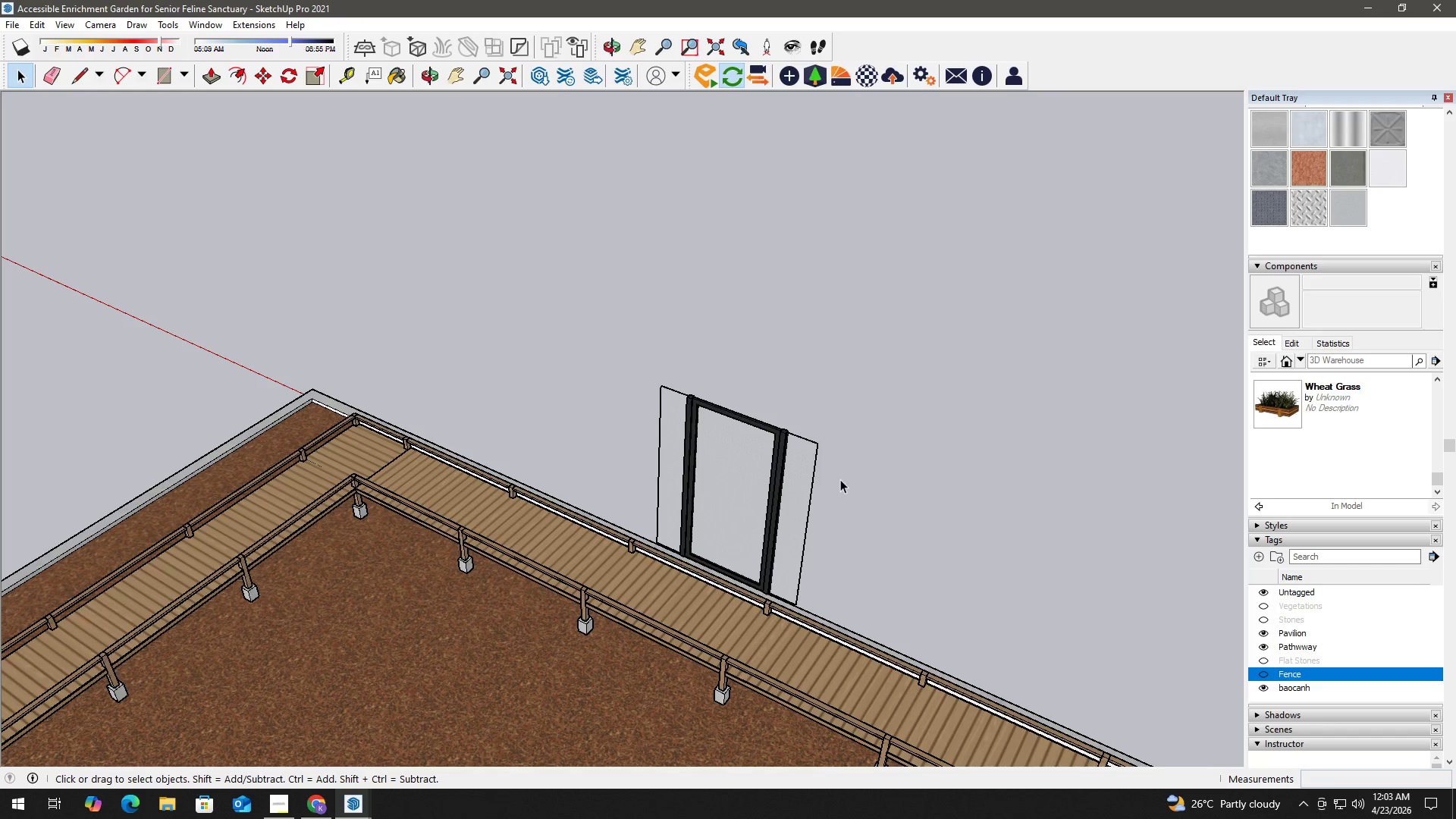 
left_click_drag(start_coordinate=[904, 492], to_coordinate=[622, 356])
 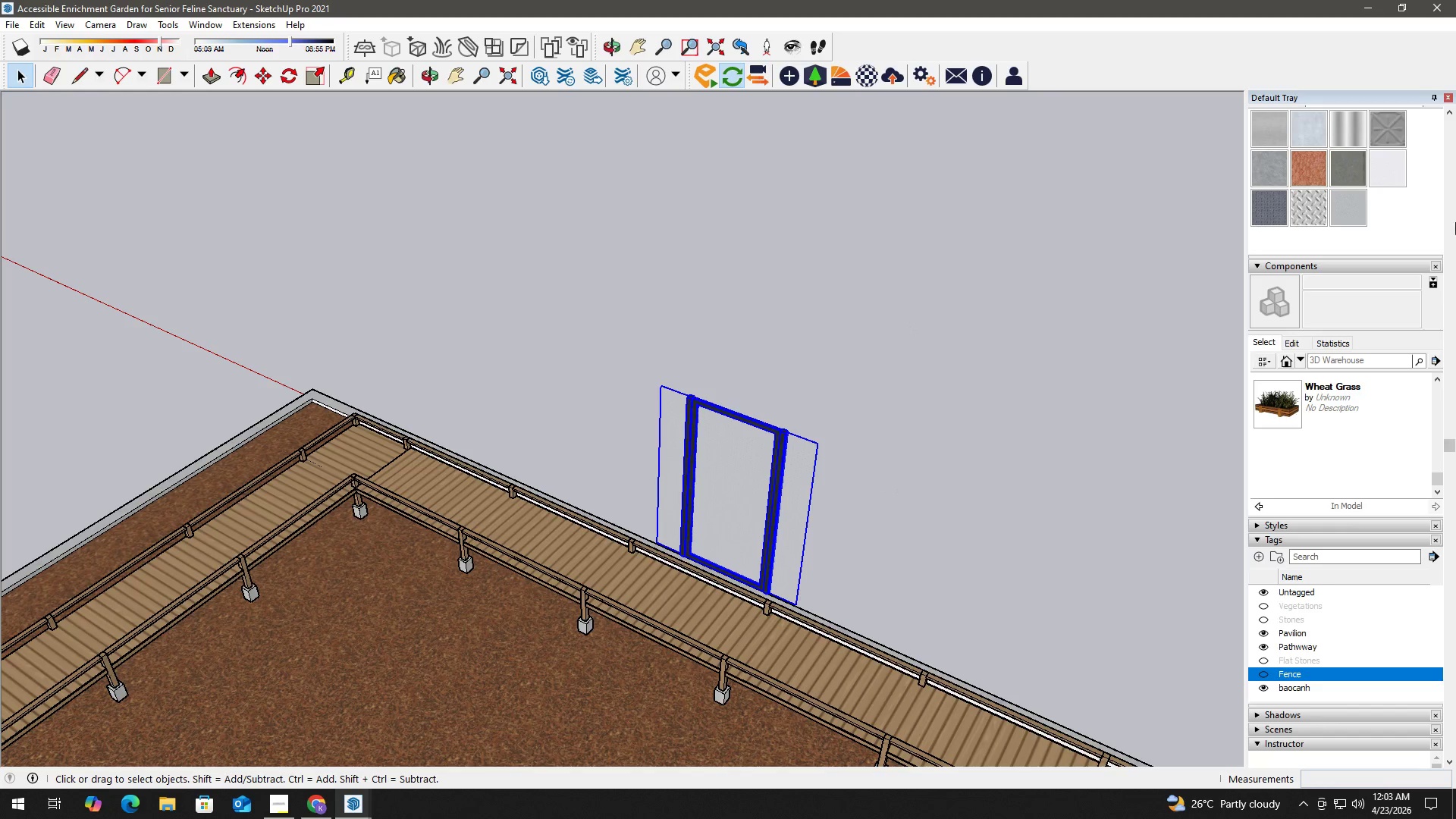 
left_click([1403, 158])
 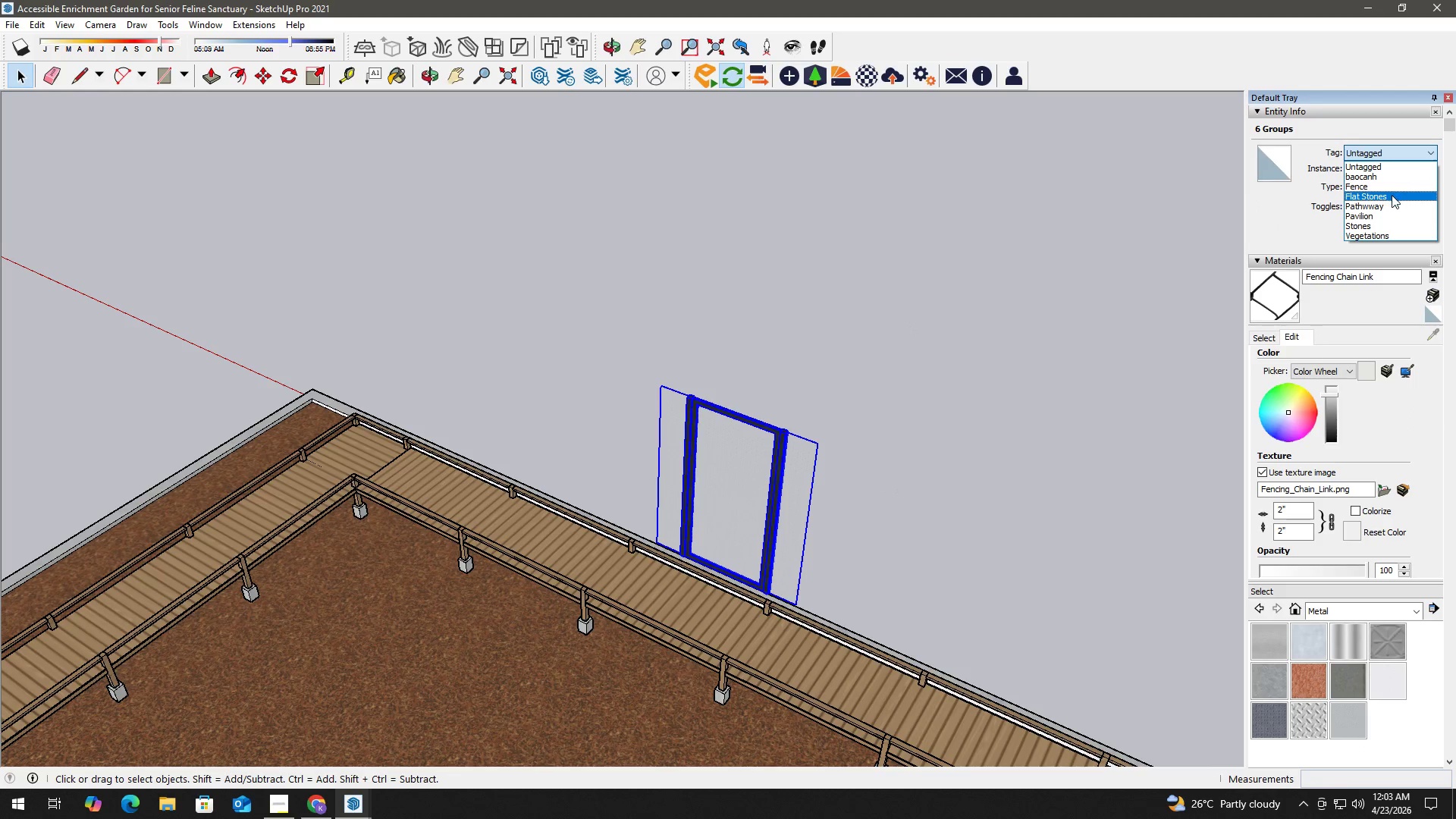 
scroll: coordinate [1427, 184], scroll_direction: up, amount: 7.0
 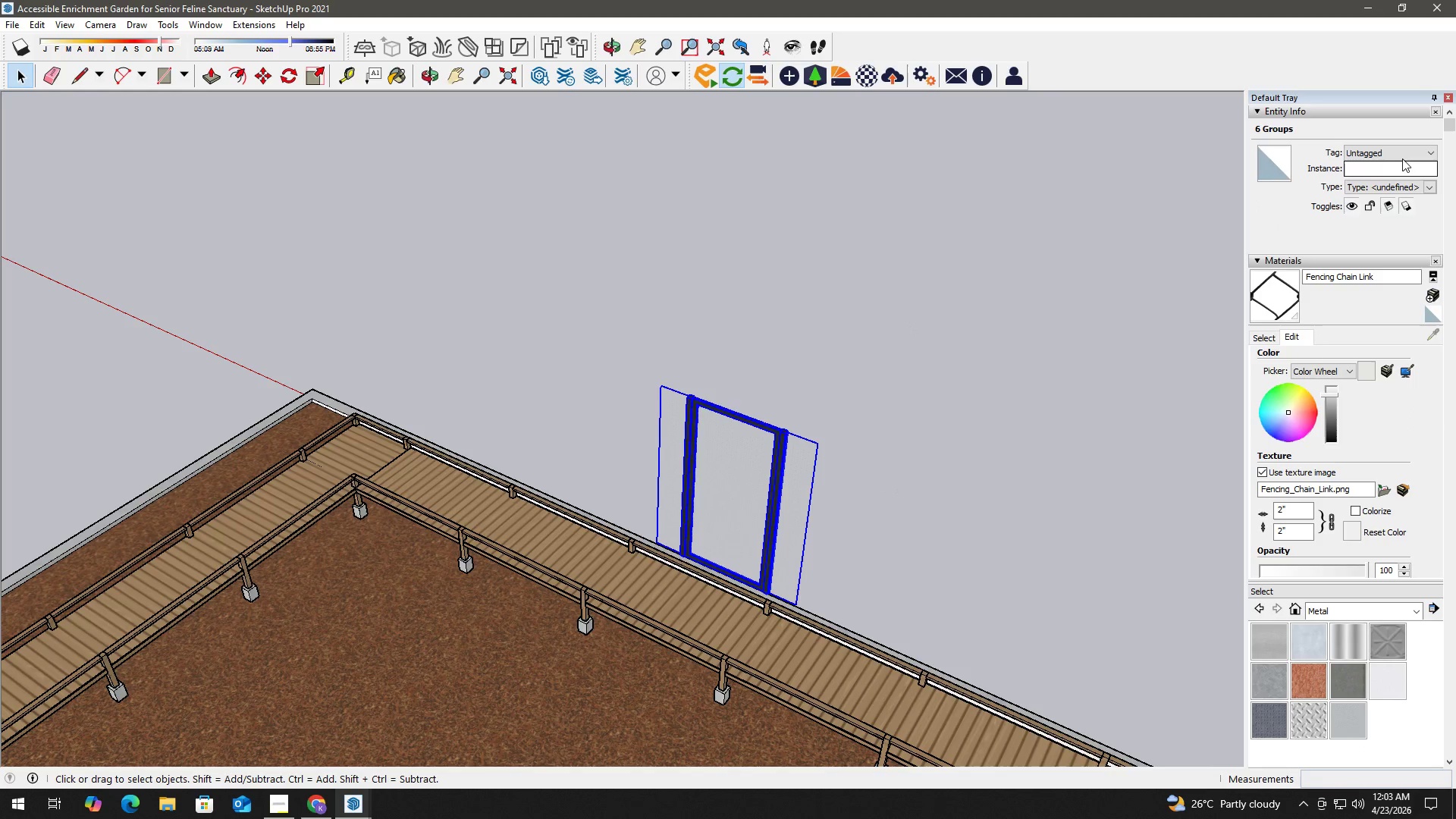 
left_click([1392, 184])
 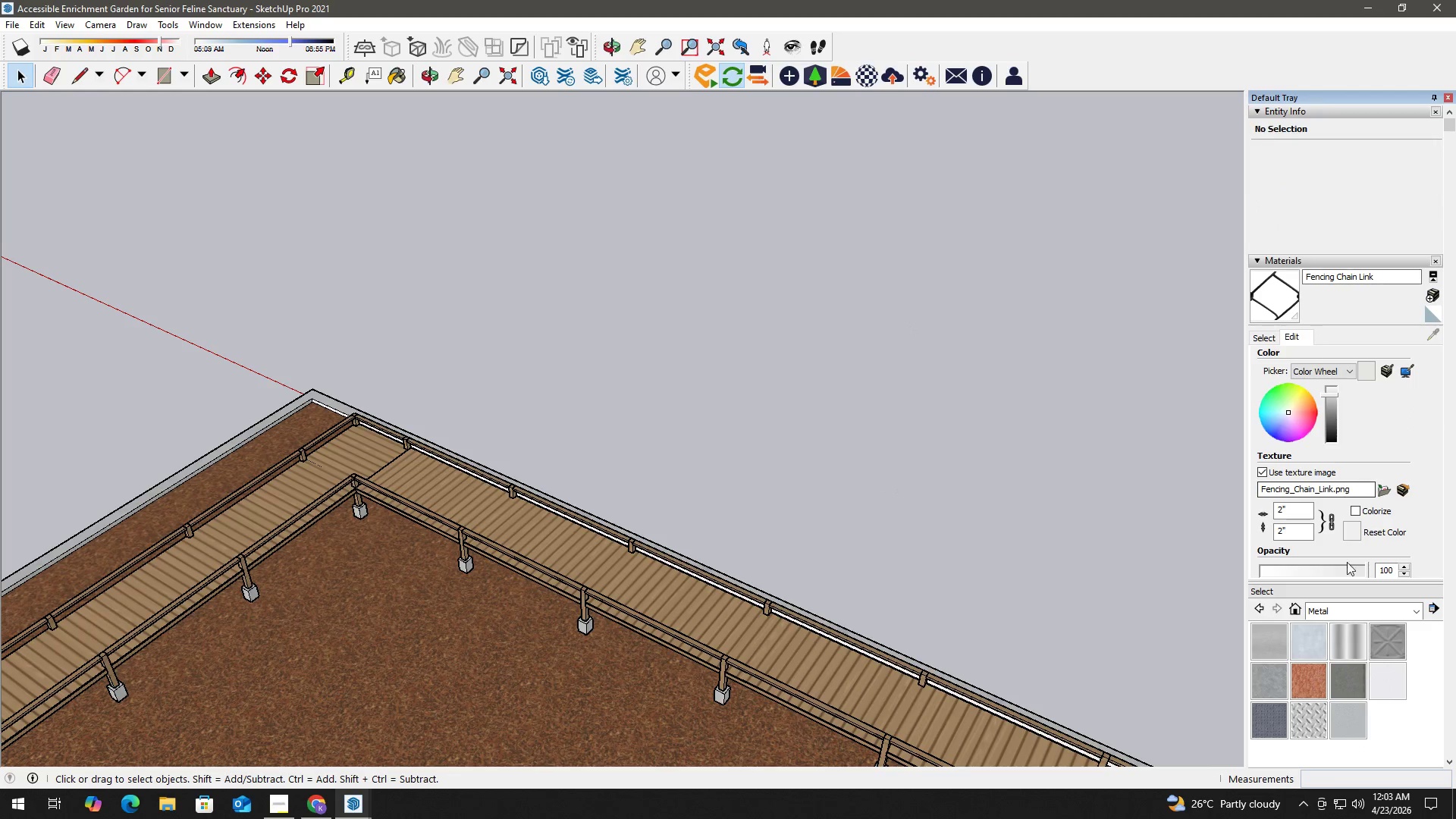 
scroll: coordinate [1421, 599], scroll_direction: down, amount: 8.0
 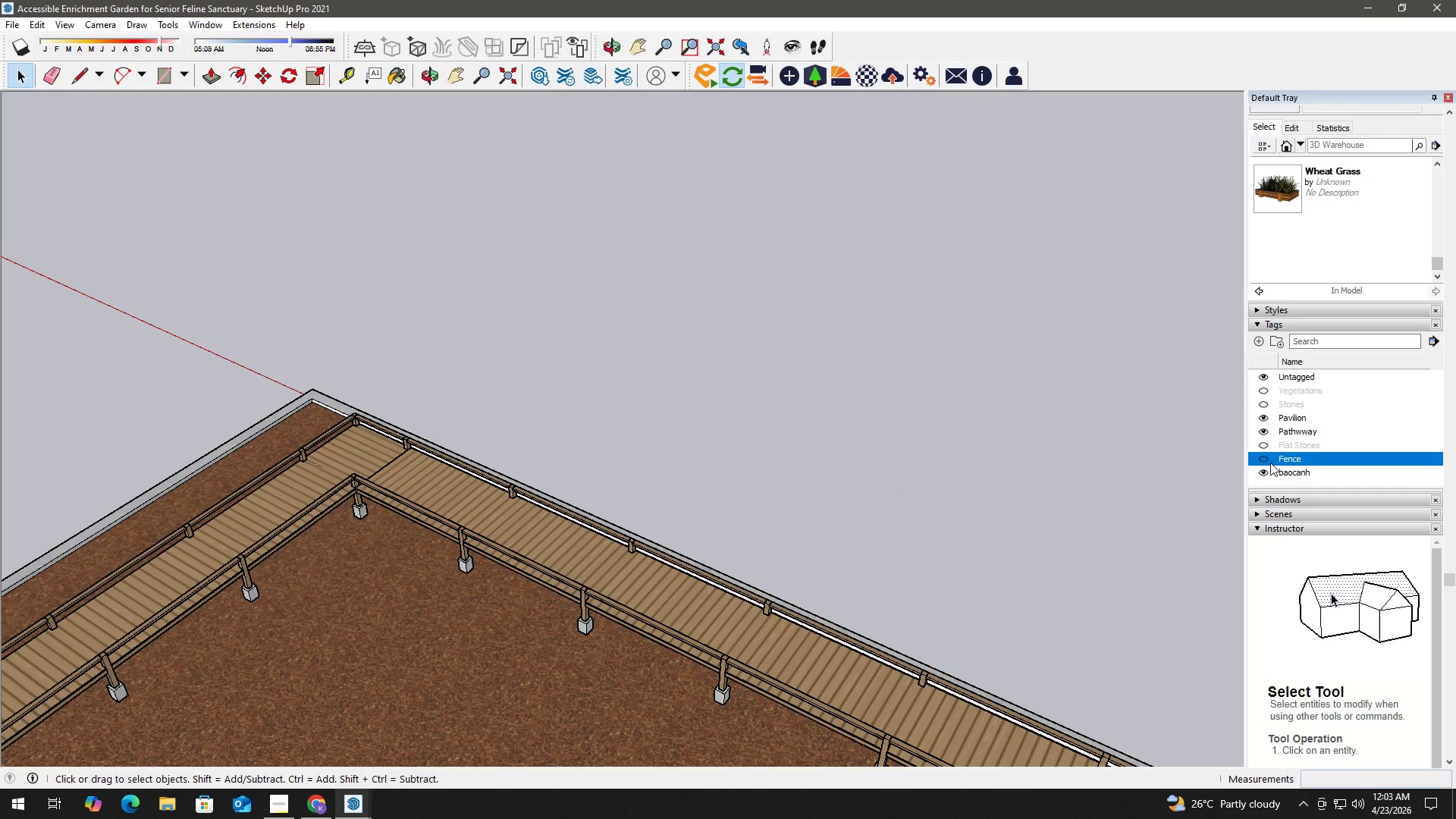 
left_click([1265, 460])
 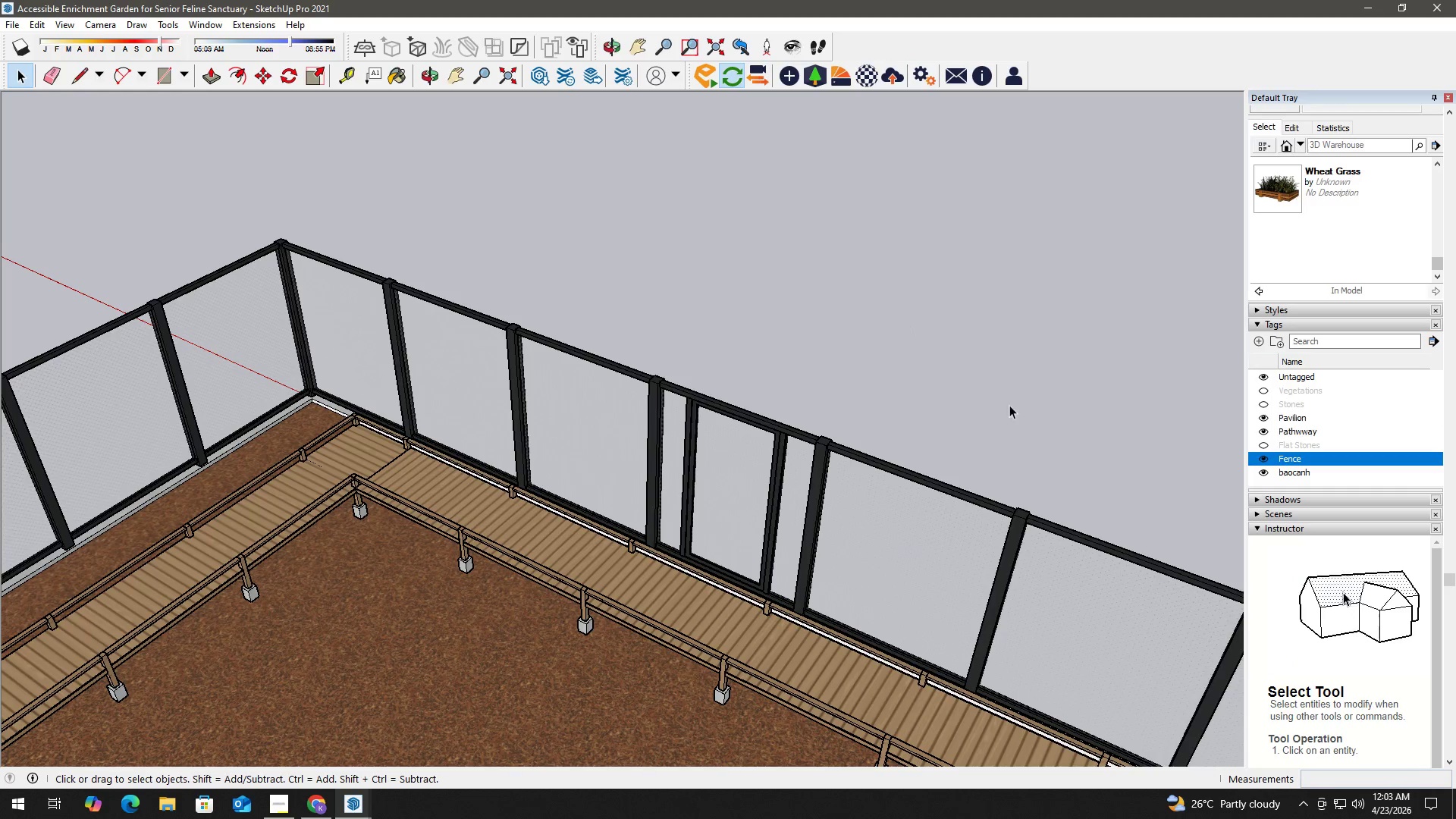 
key(Space)
 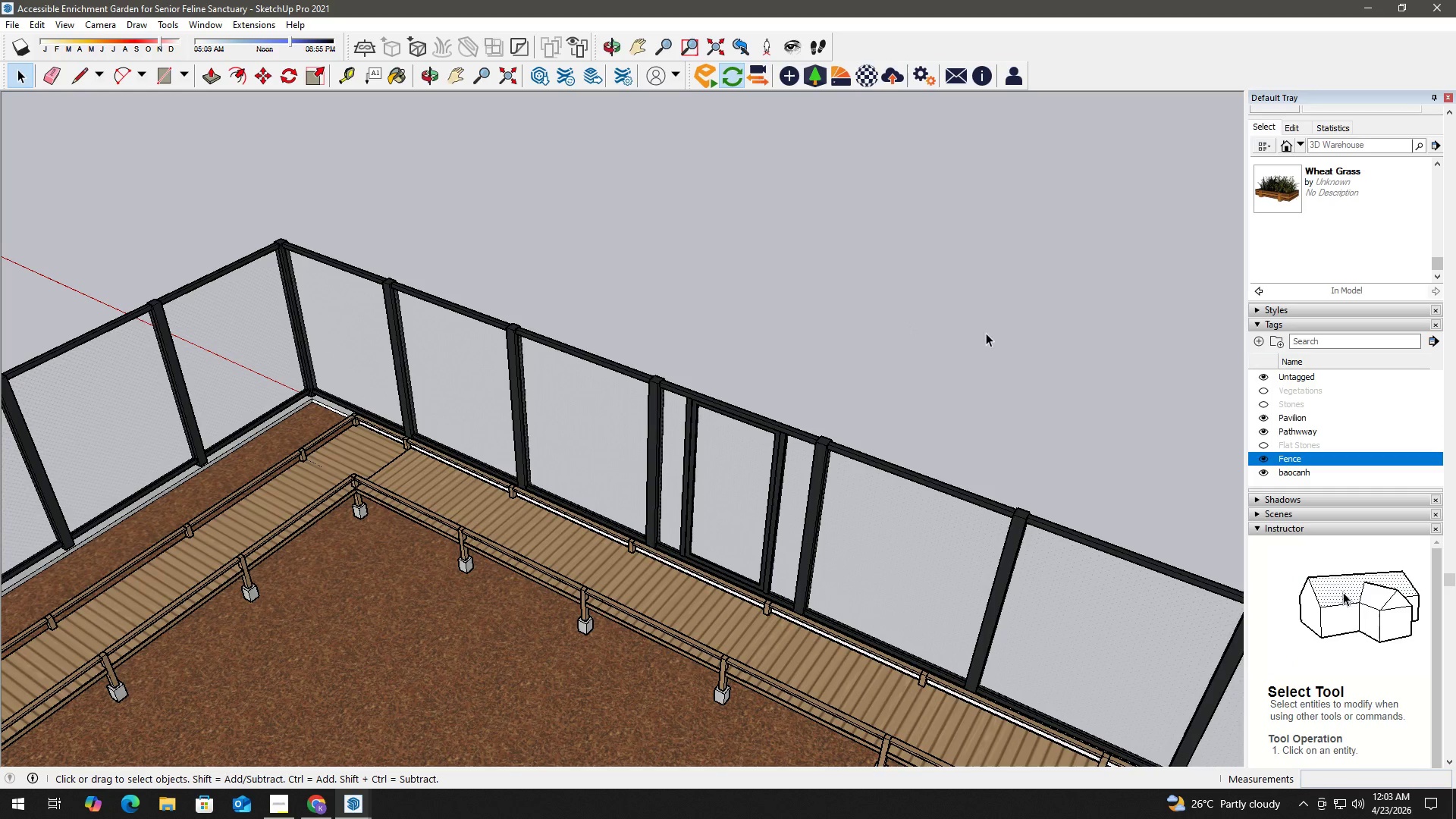 
left_click([986, 333])
 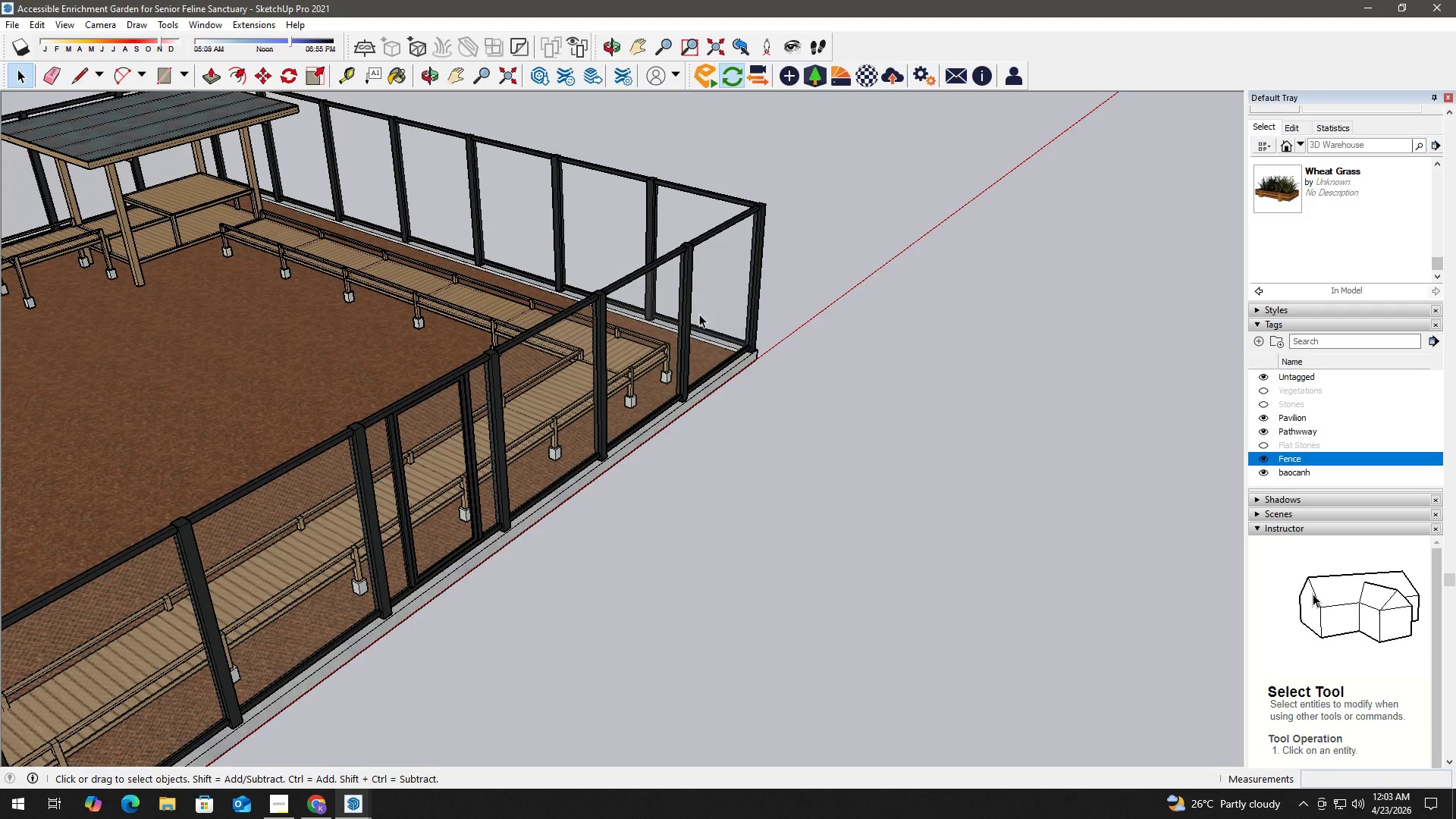 
scroll: coordinate [337, 282], scroll_direction: down, amount: 6.0
 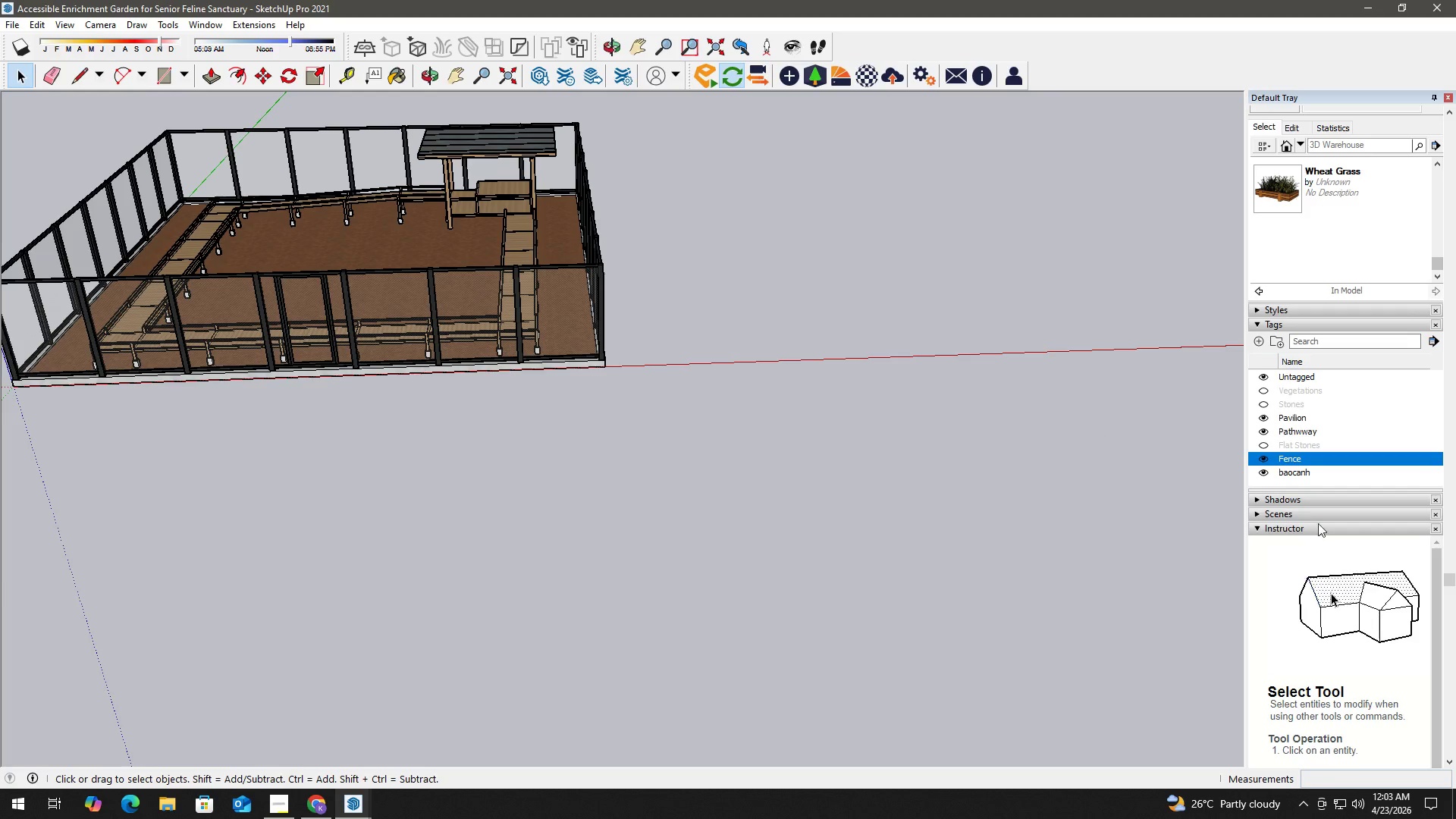 
mouse_move([1317, 461])
 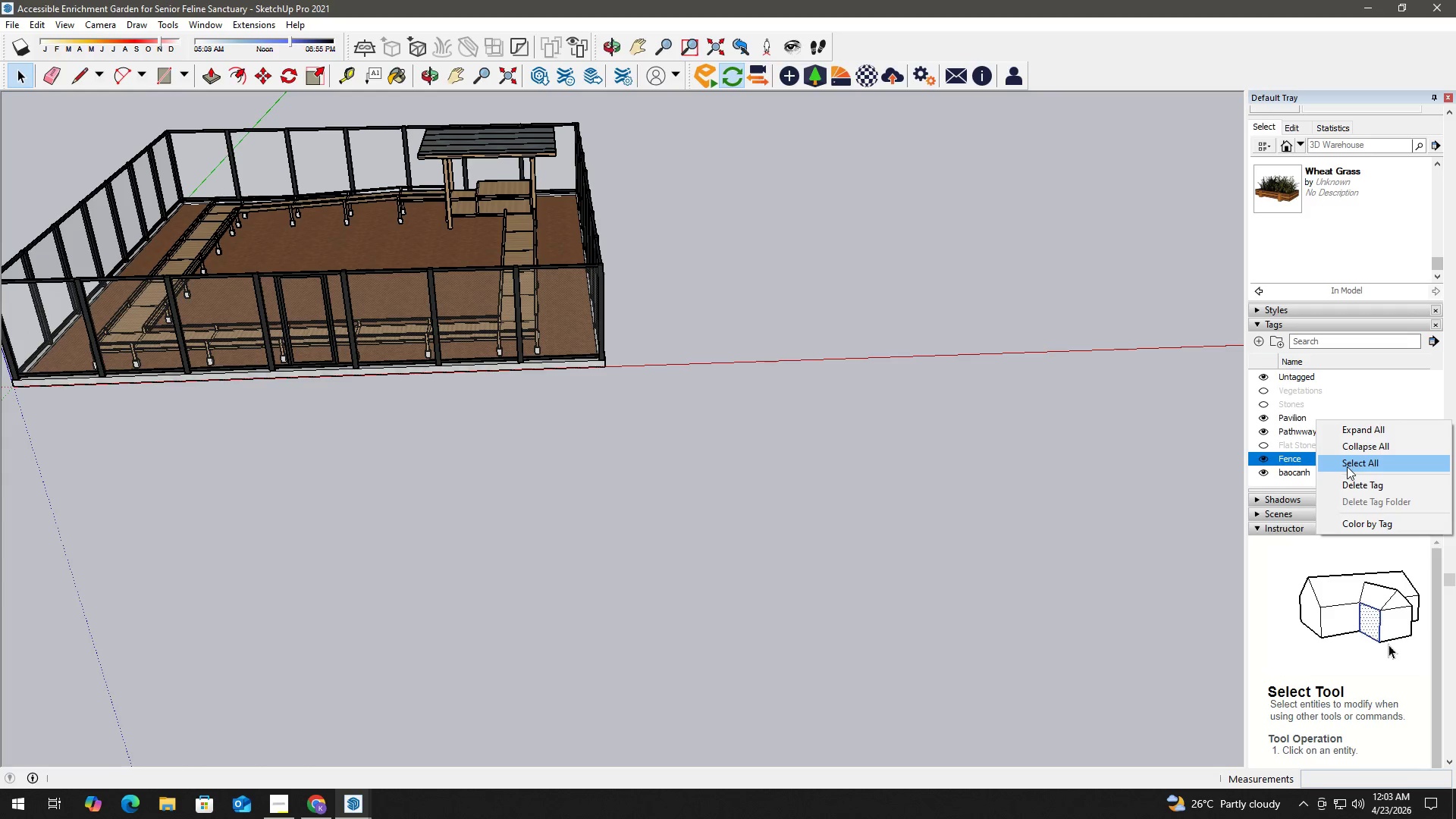 
left_click([1348, 466])
 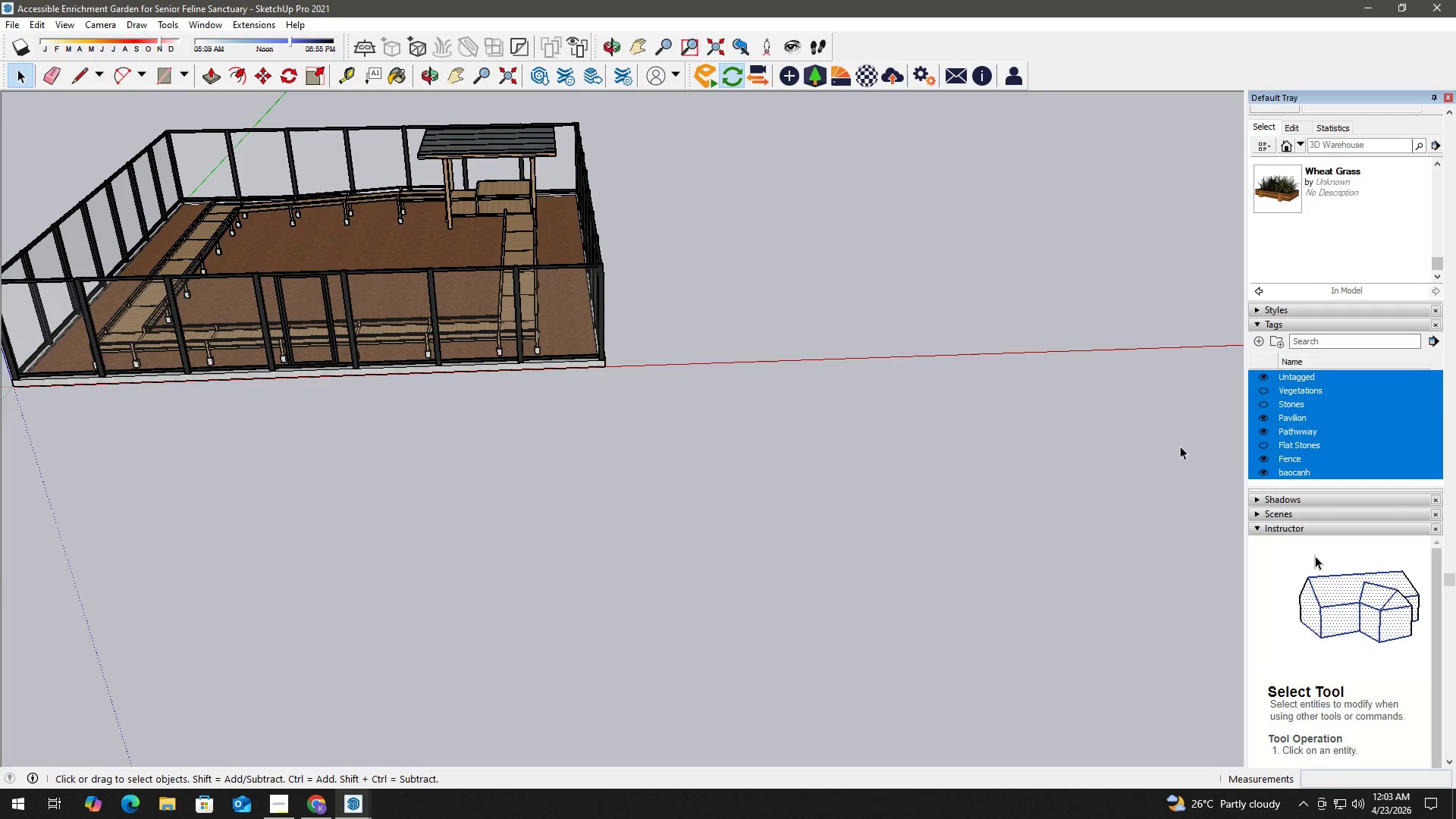 
double_click([1309, 454])
 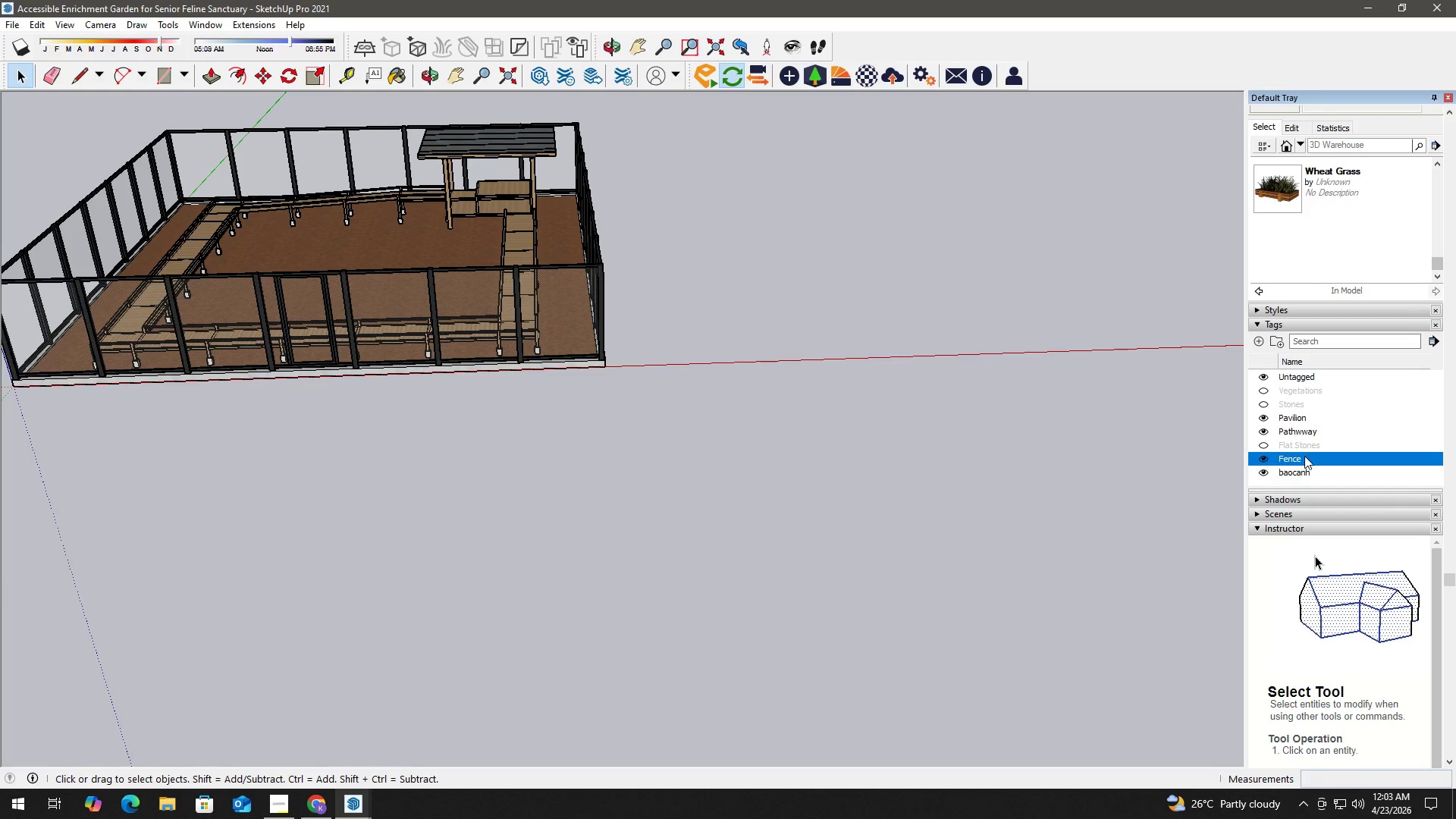 
right_click([1304, 456])
 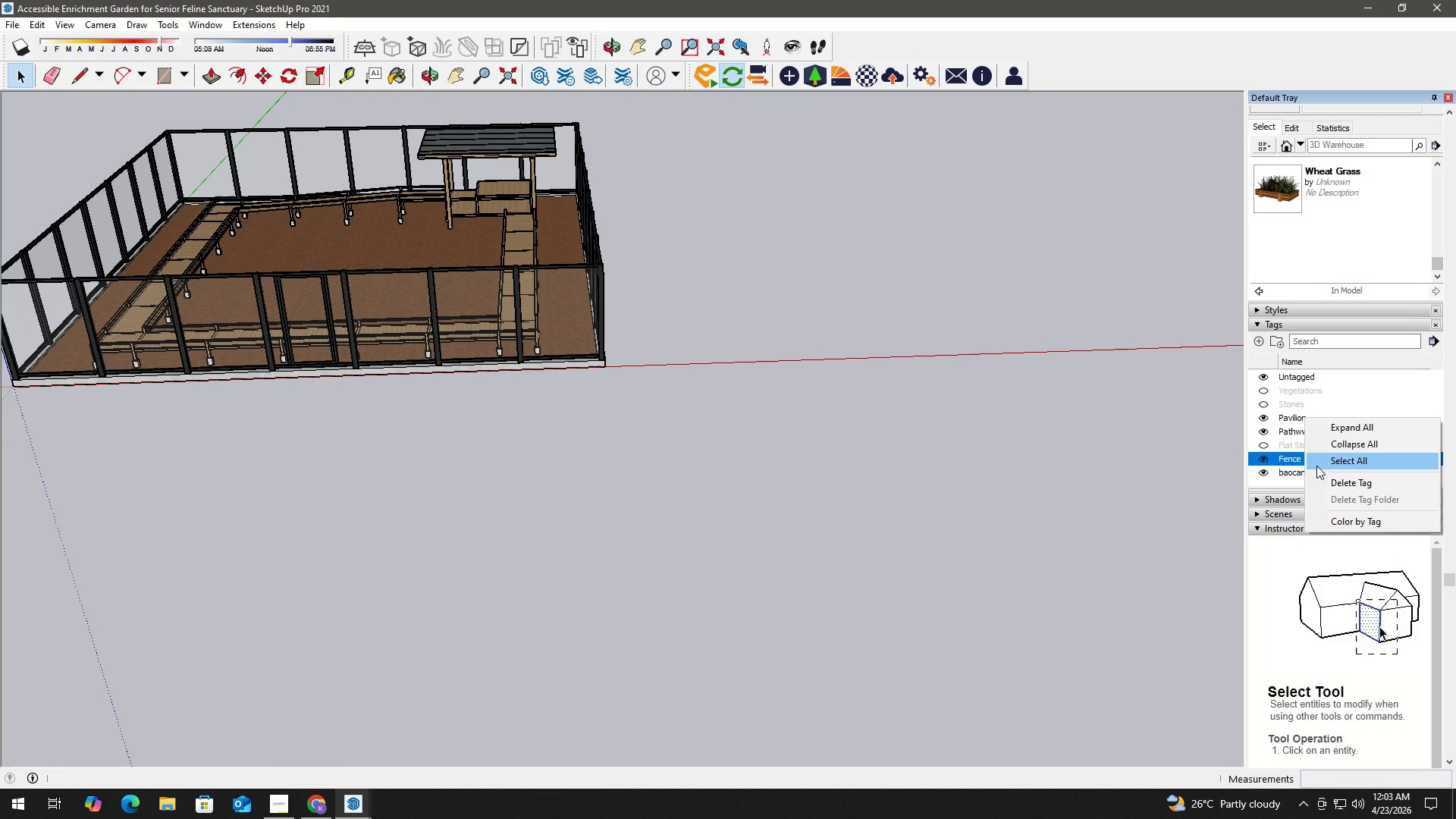 
wait(5.05)
 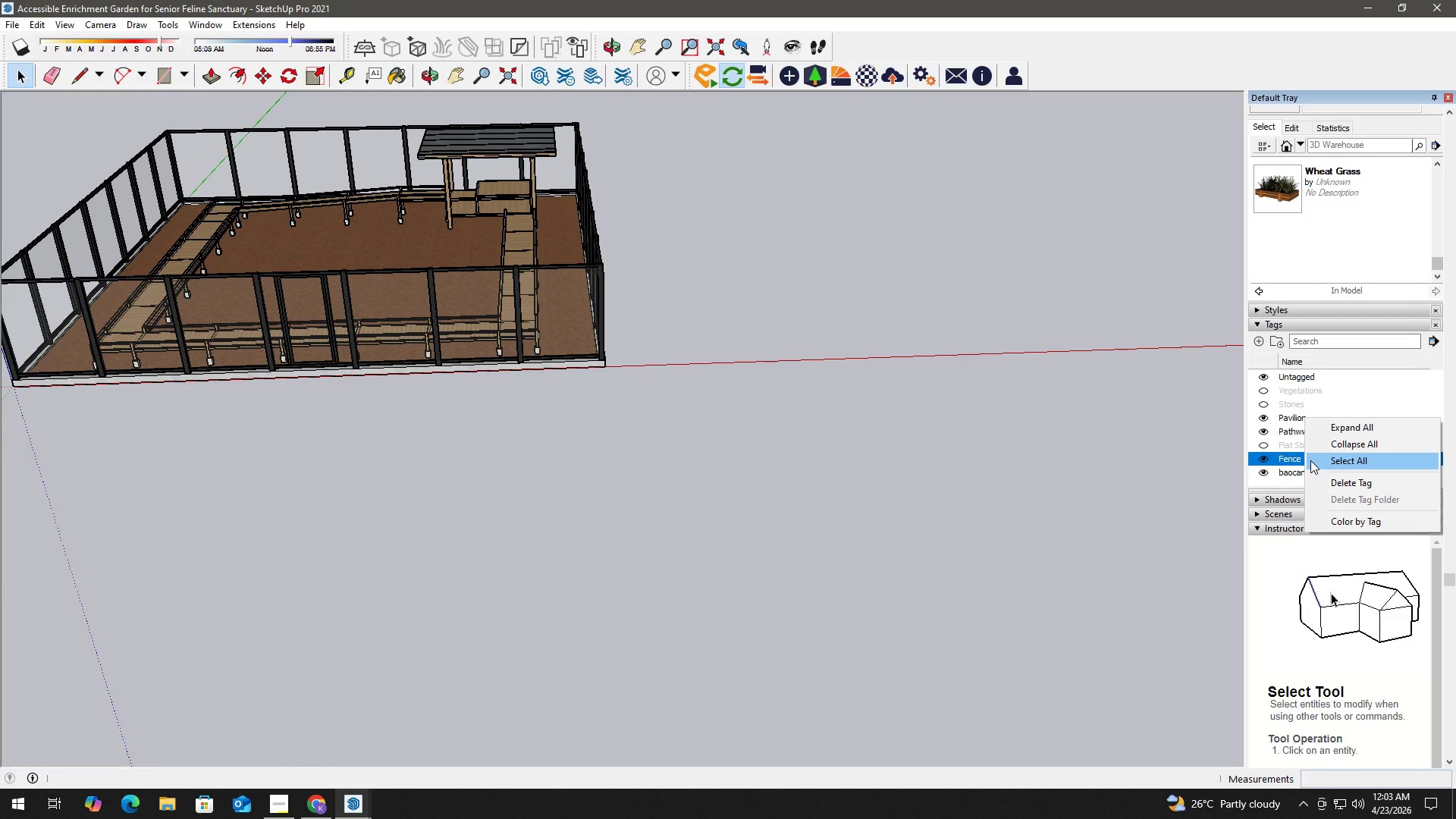 
left_click([817, 368])
 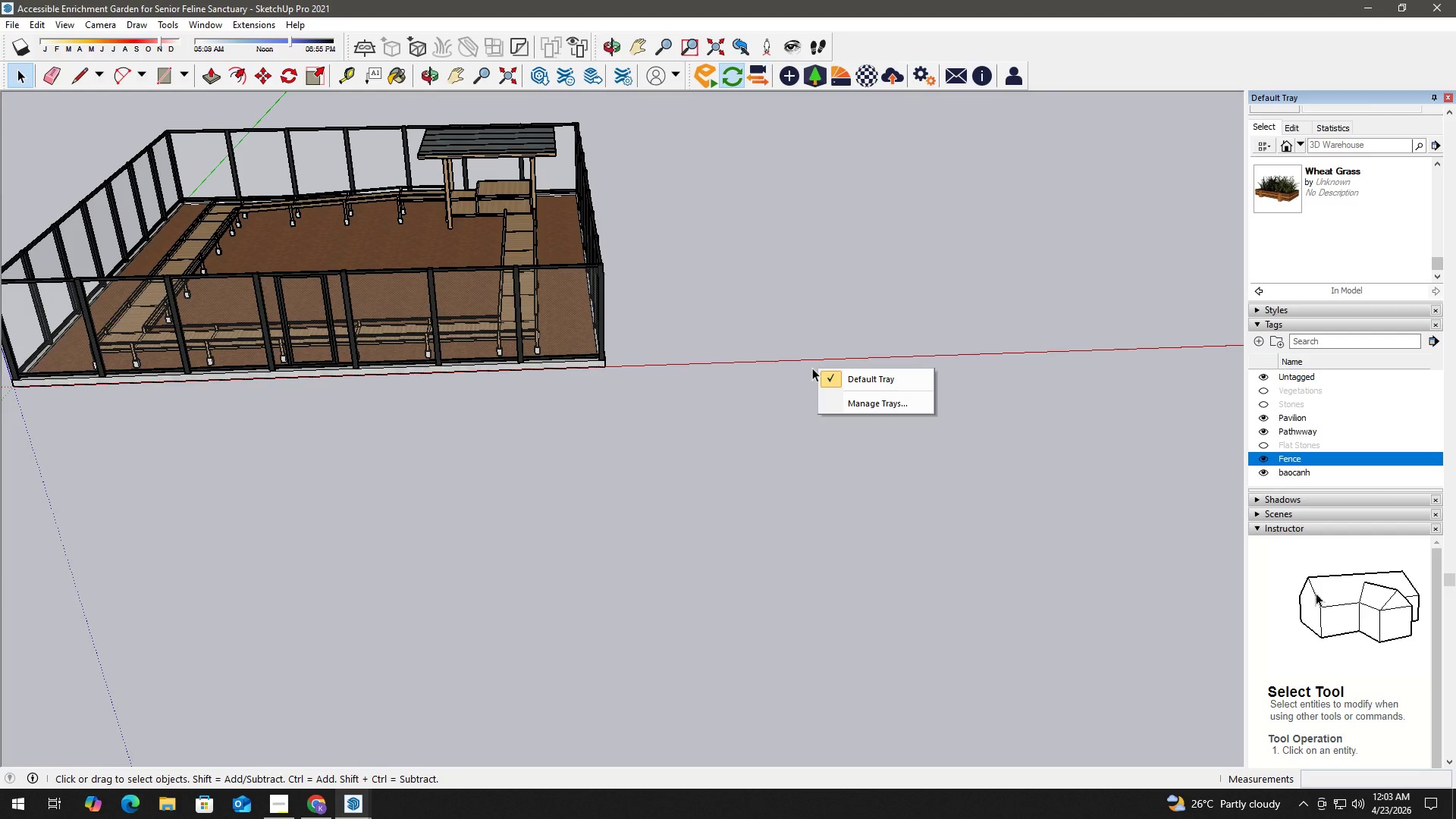 
key(Escape)
 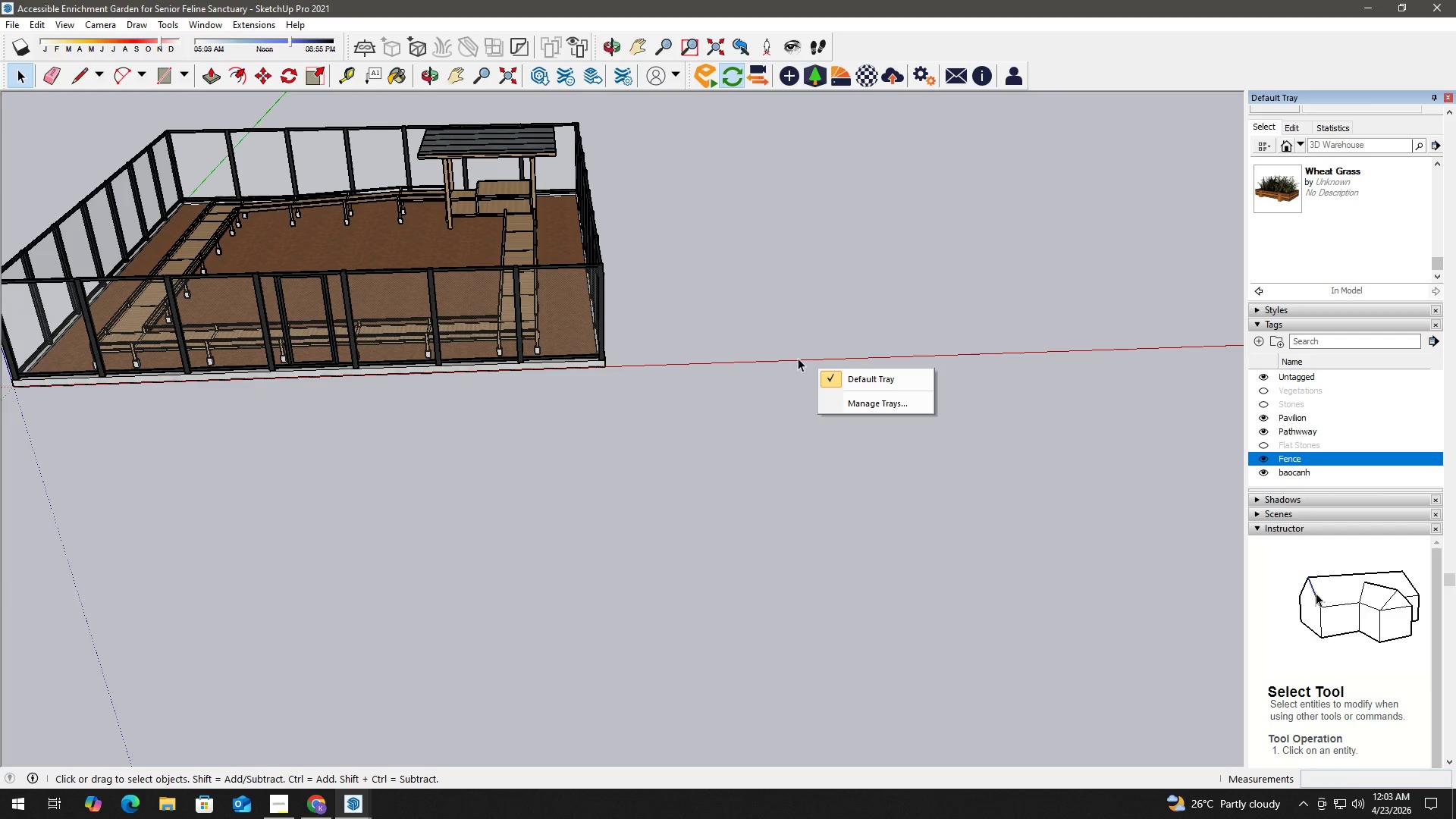 
key(Escape)
 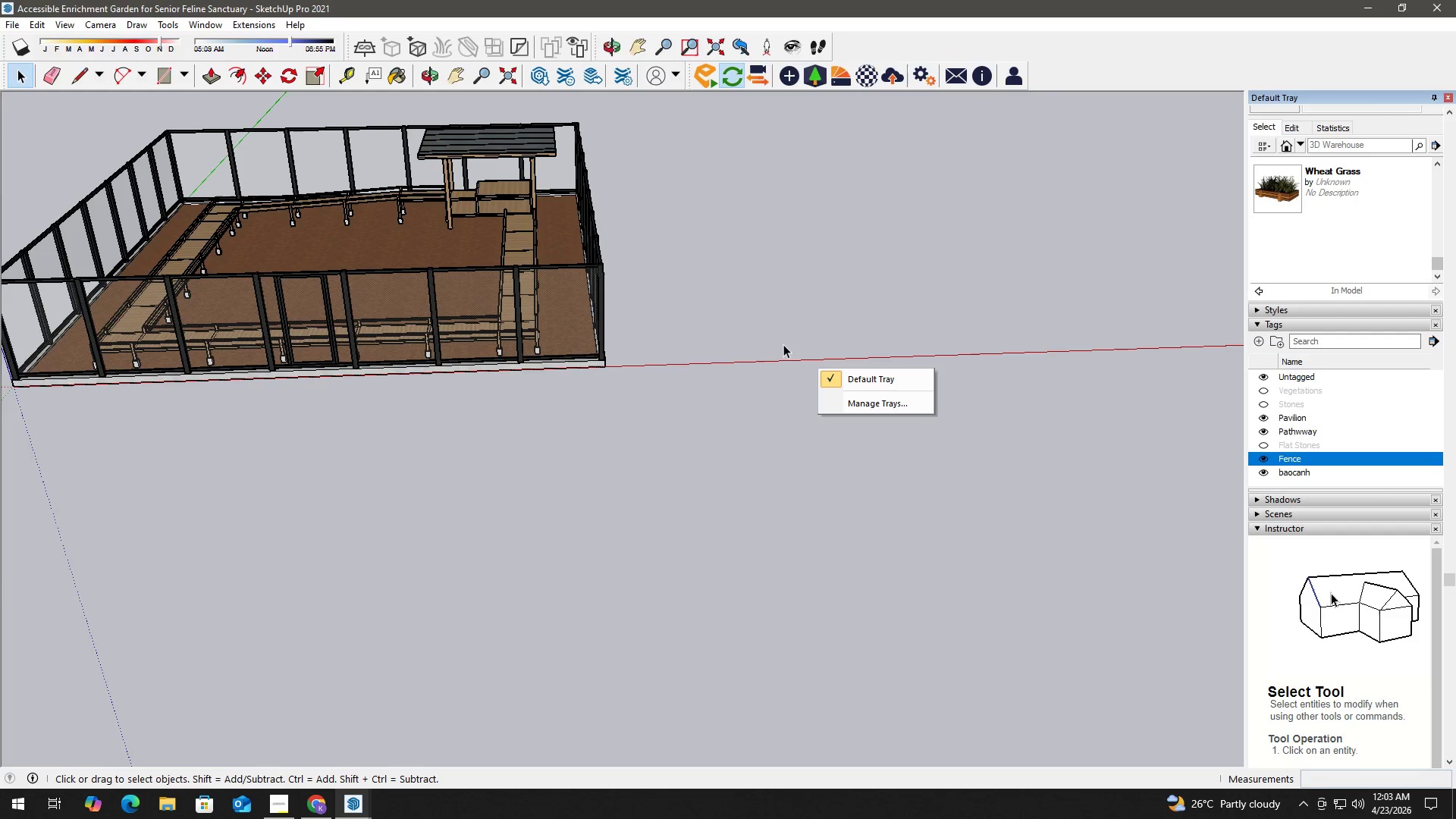 
left_click([773, 330])
 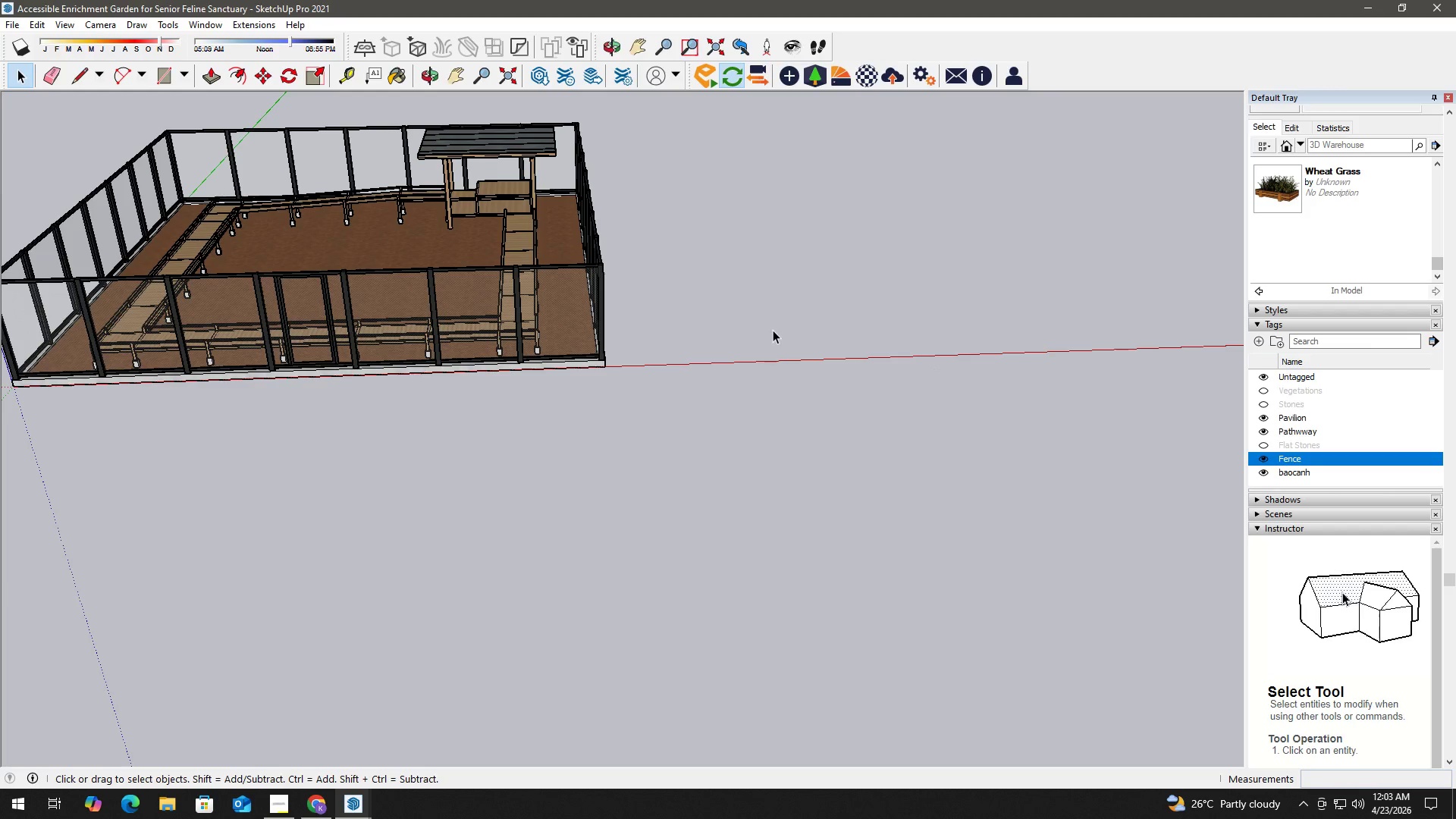 
scroll: coordinate [783, 344], scroll_direction: down, amount: 2.0
 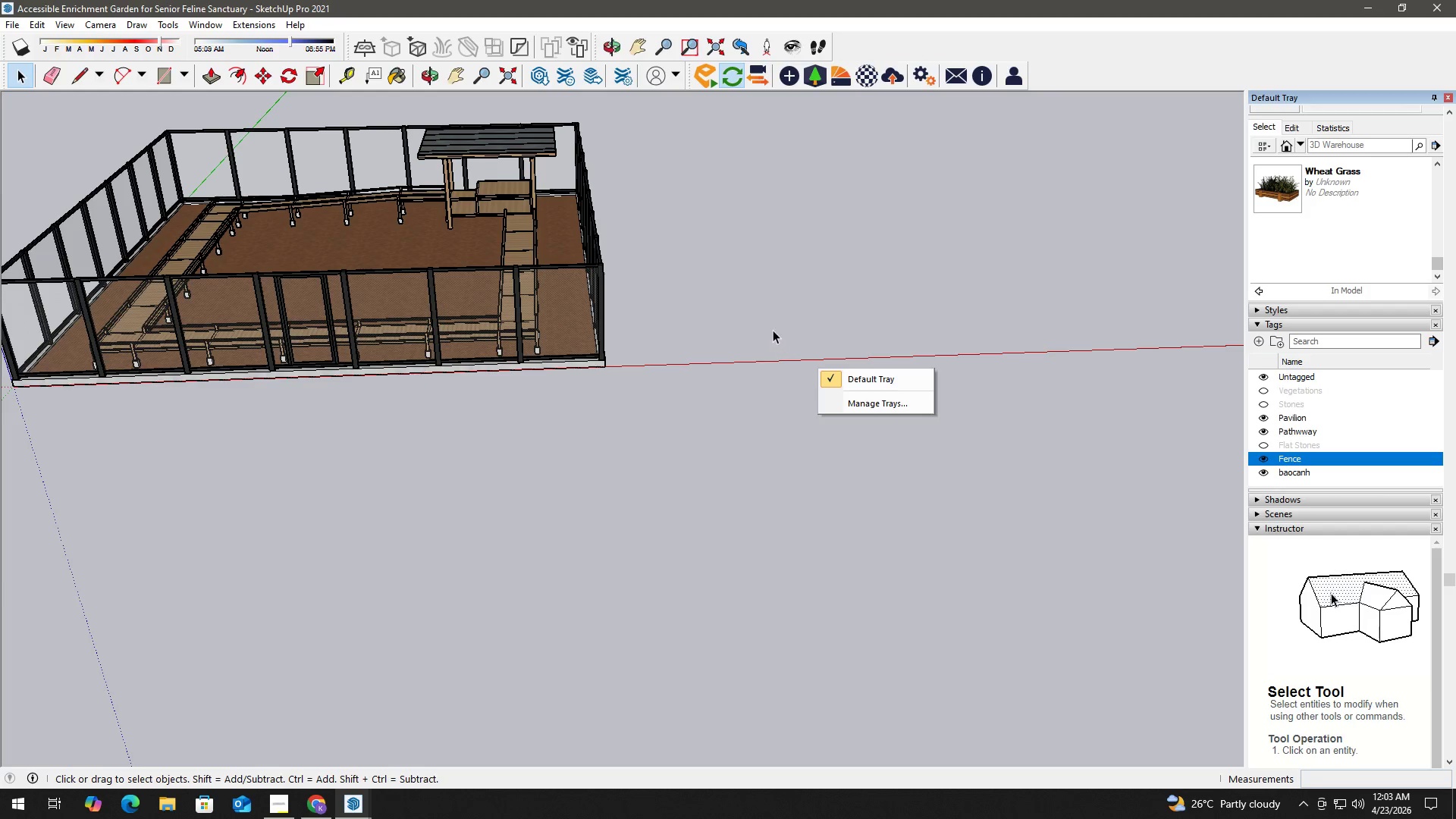 
key(Escape)
 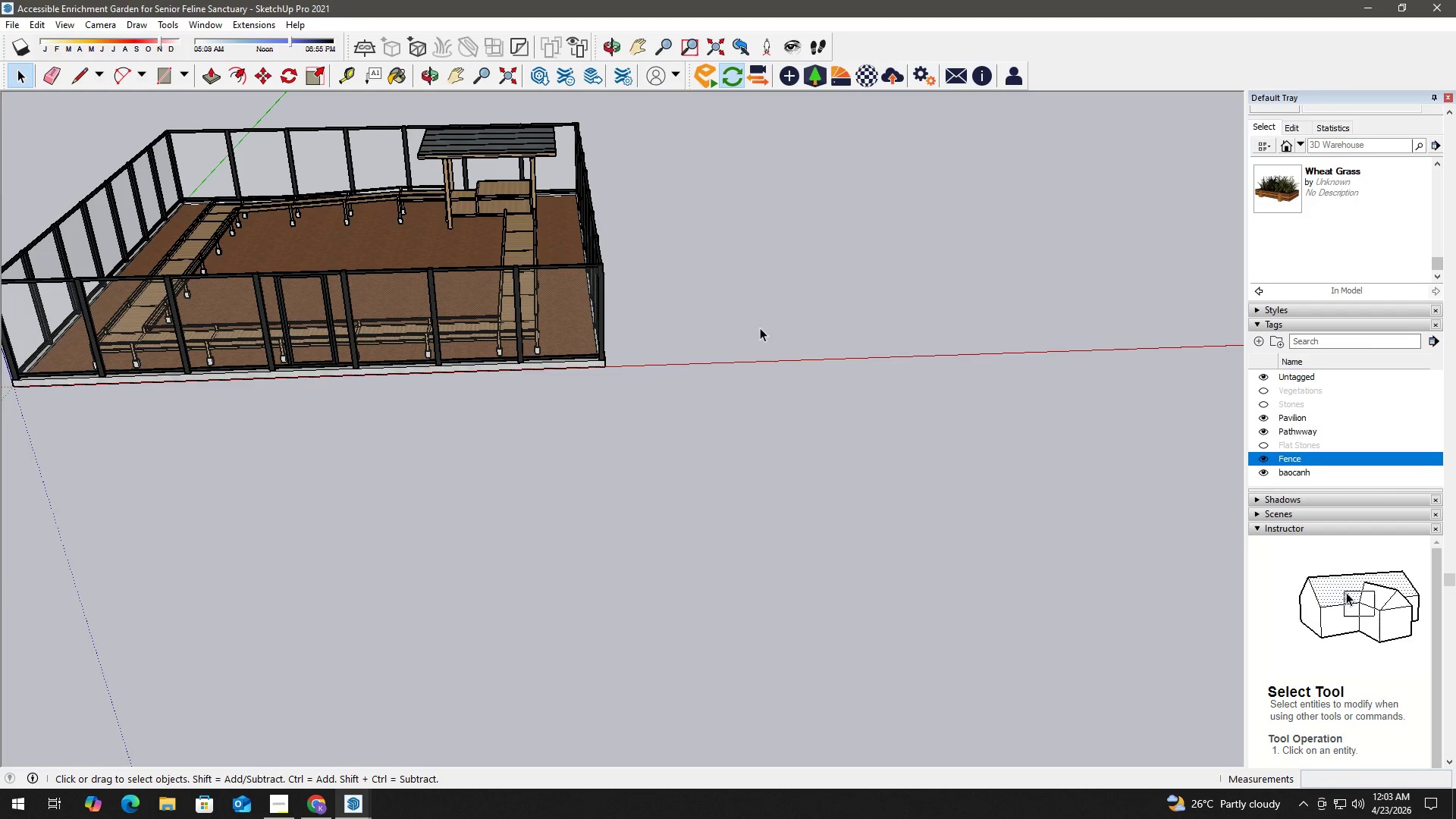 
key(Escape)
 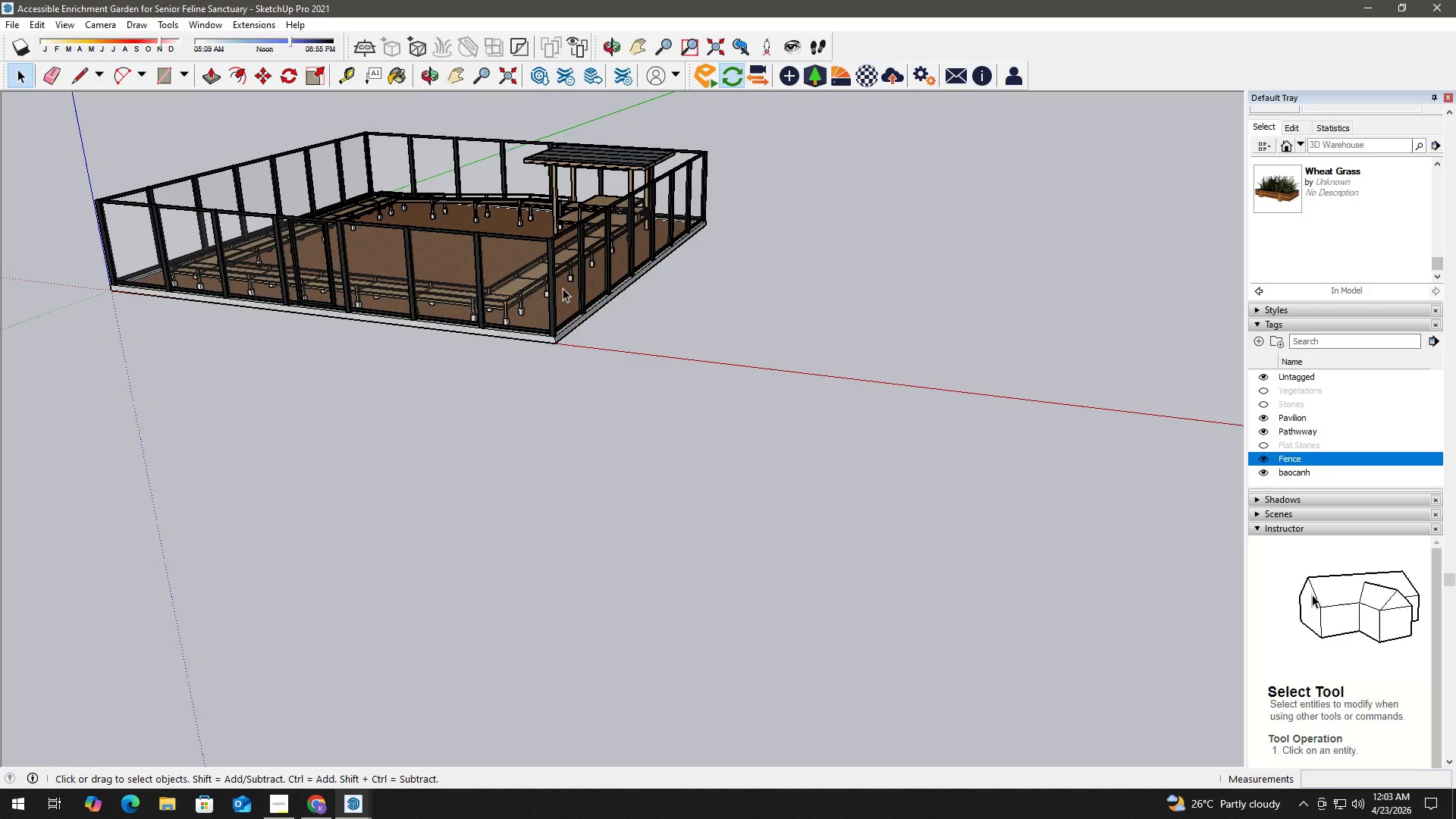 
key(H)
 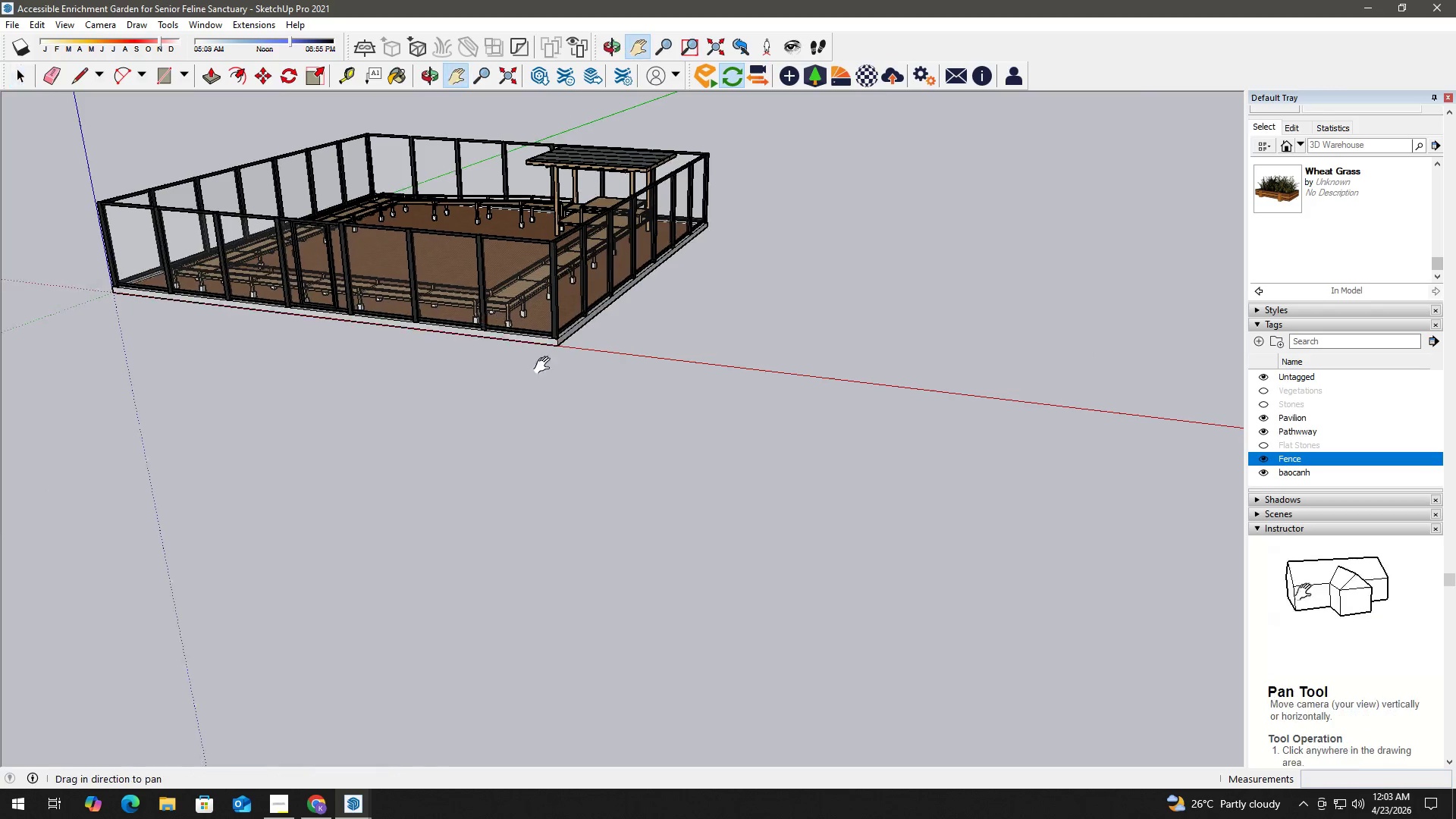 
left_click_drag(start_coordinate=[492, 328], to_coordinate=[764, 467])
 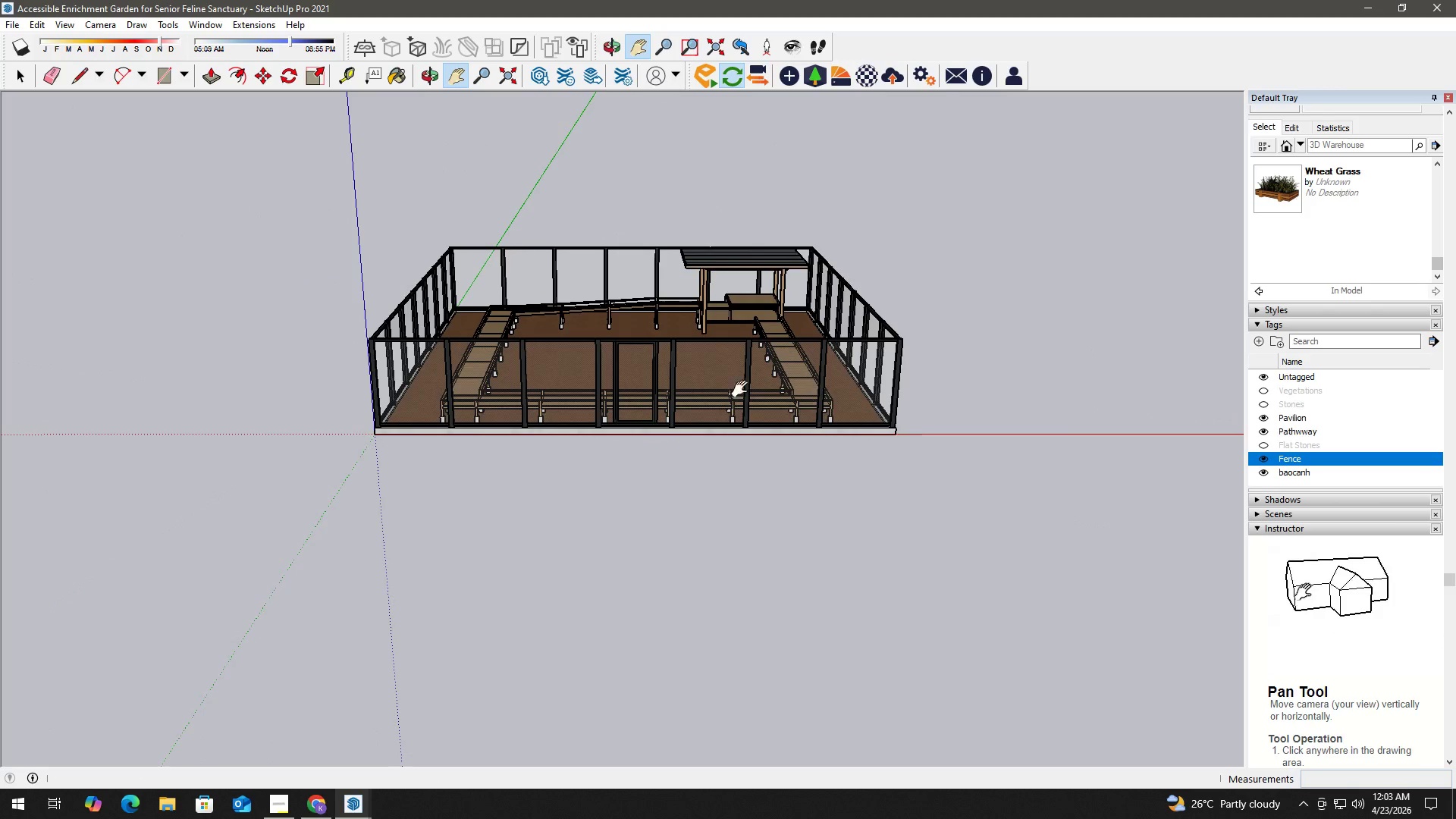 
scroll: coordinate [729, 388], scroll_direction: up, amount: 12.0
 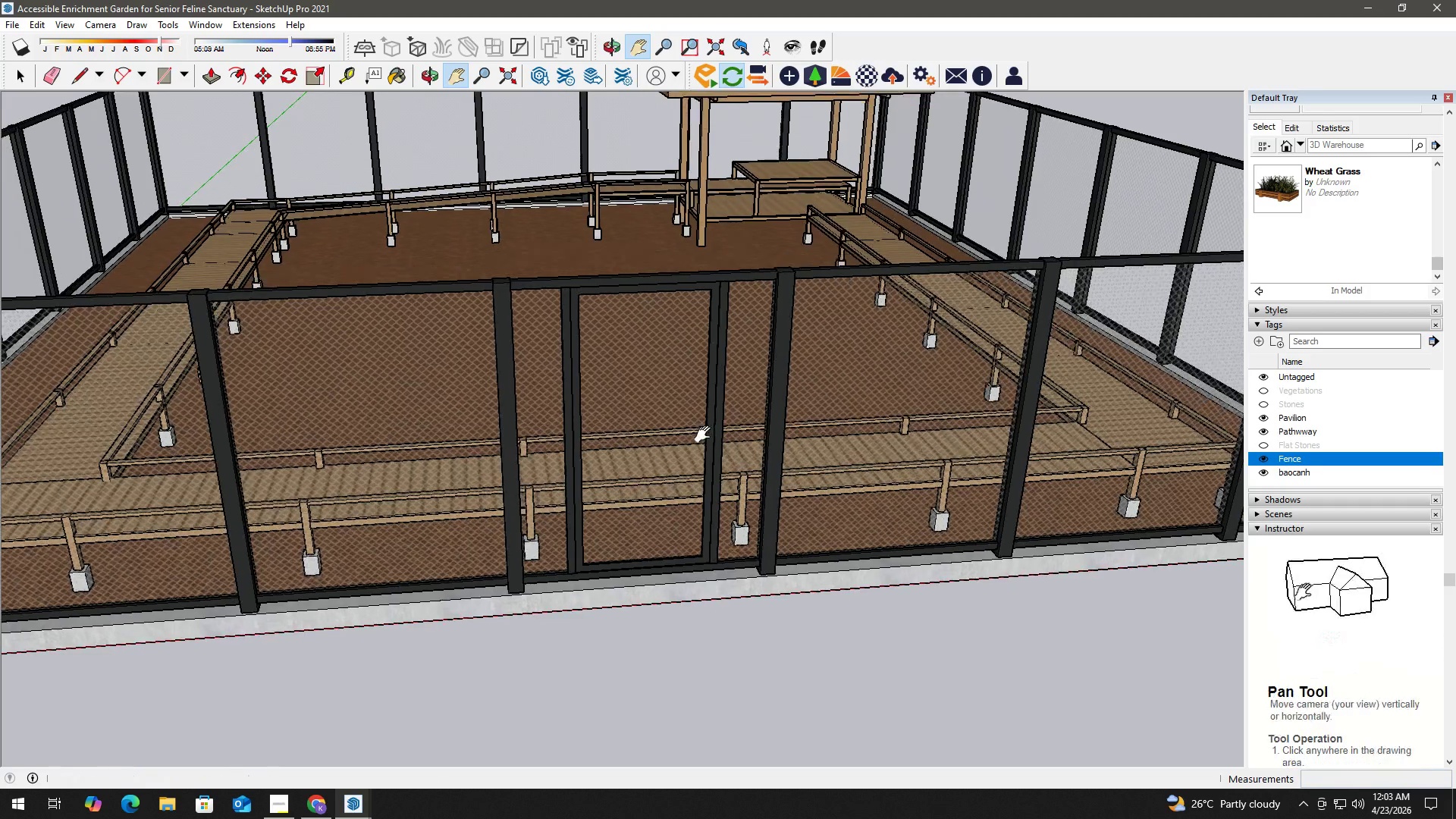 
scroll: coordinate [587, 441], scroll_direction: down, amount: 5.0
 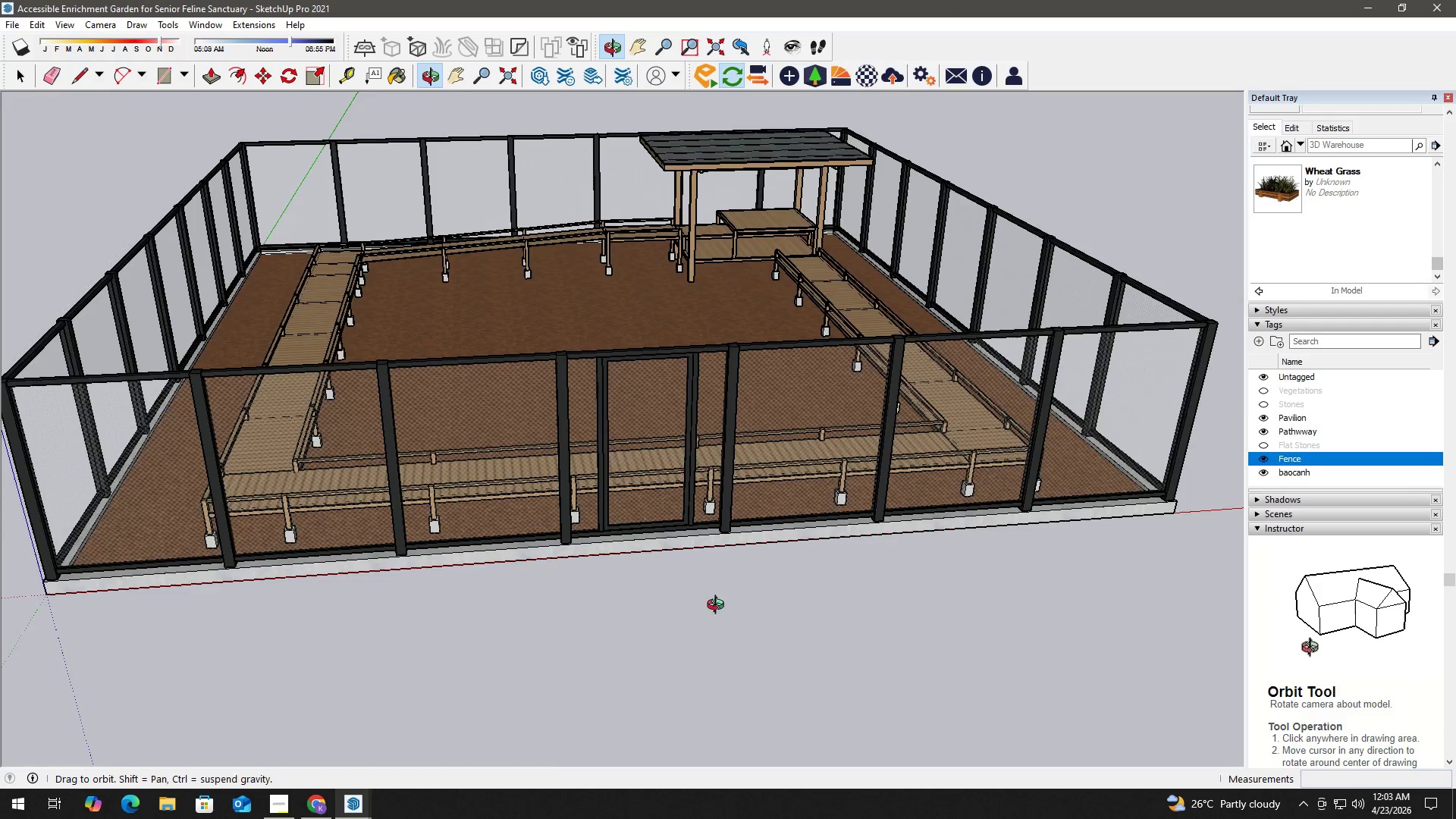 
scroll: coordinate [899, 500], scroll_direction: up, amount: 4.0
 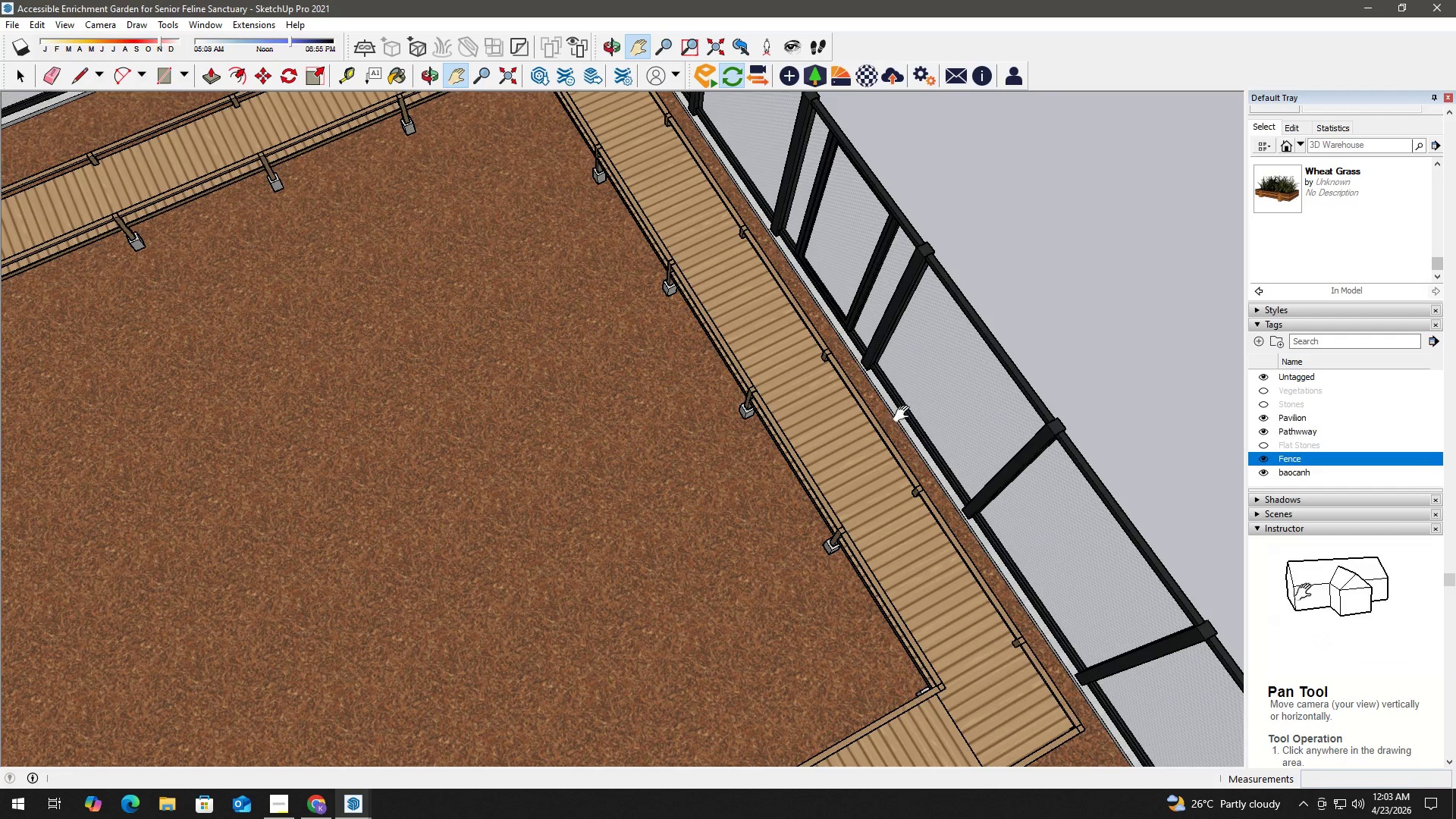 
type(hh)
 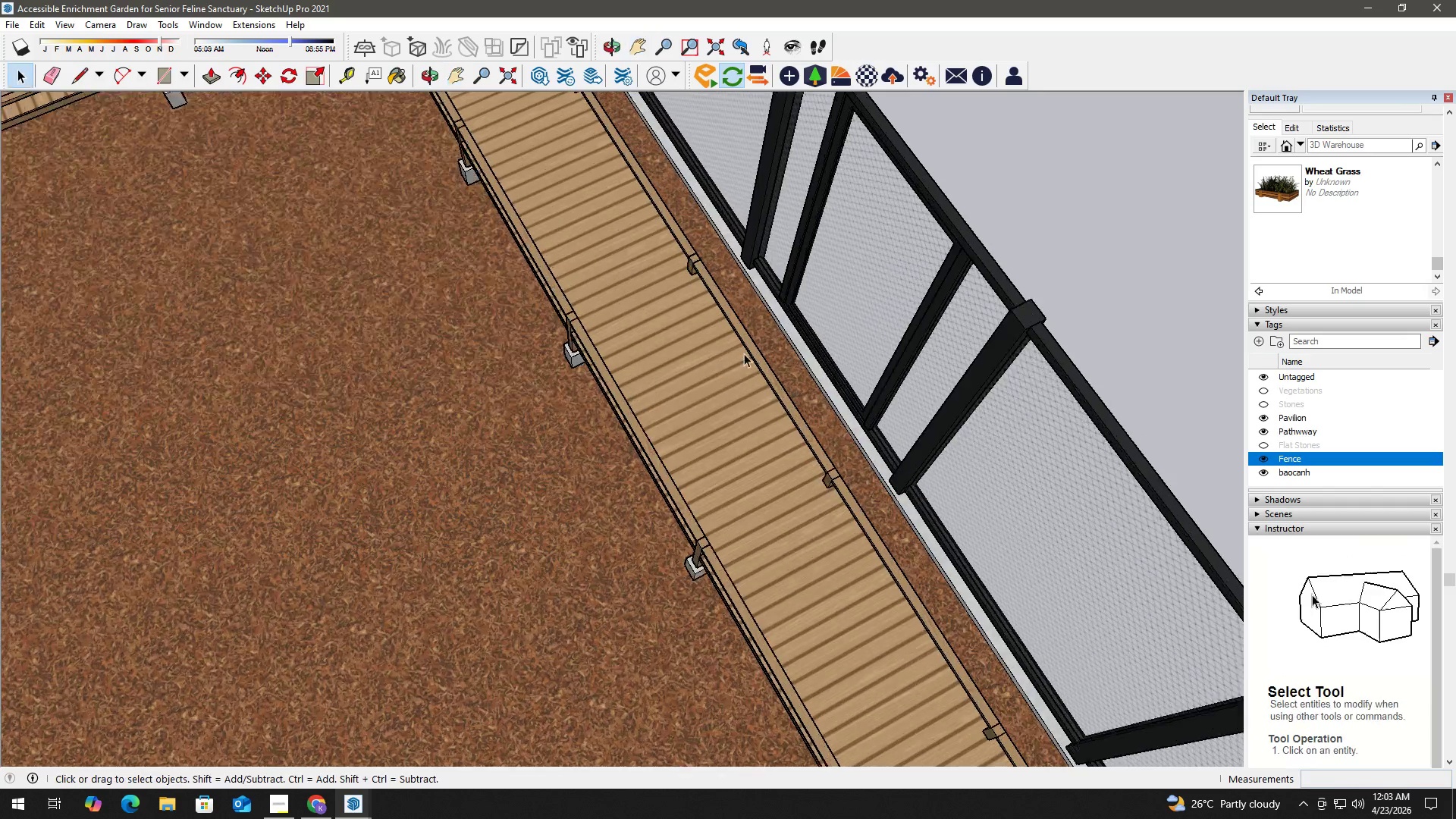 
left_click_drag(start_coordinate=[755, 300], to_coordinate=[717, 387])
 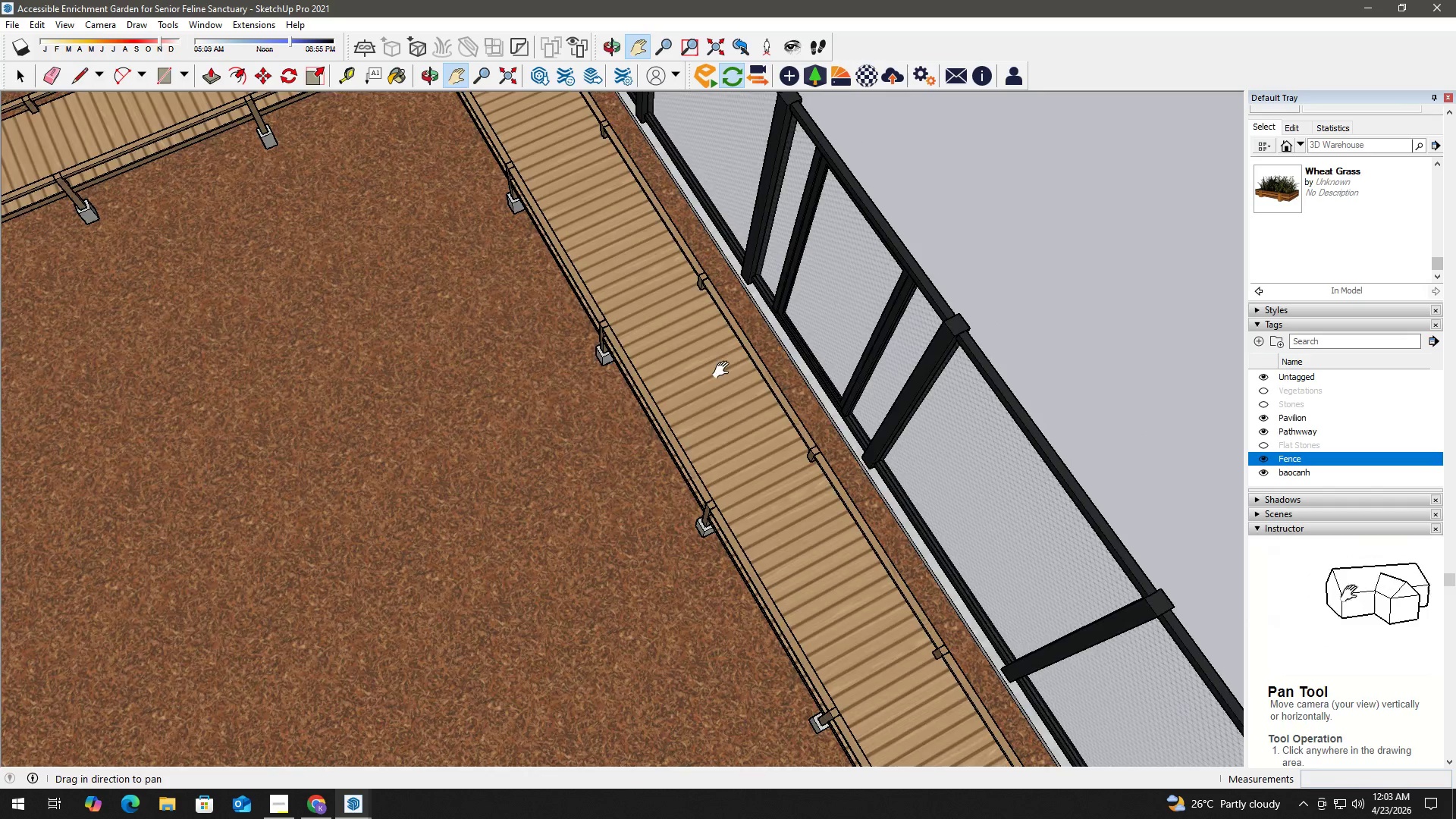 
scroll: coordinate [761, 333], scroll_direction: up, amount: 3.0
 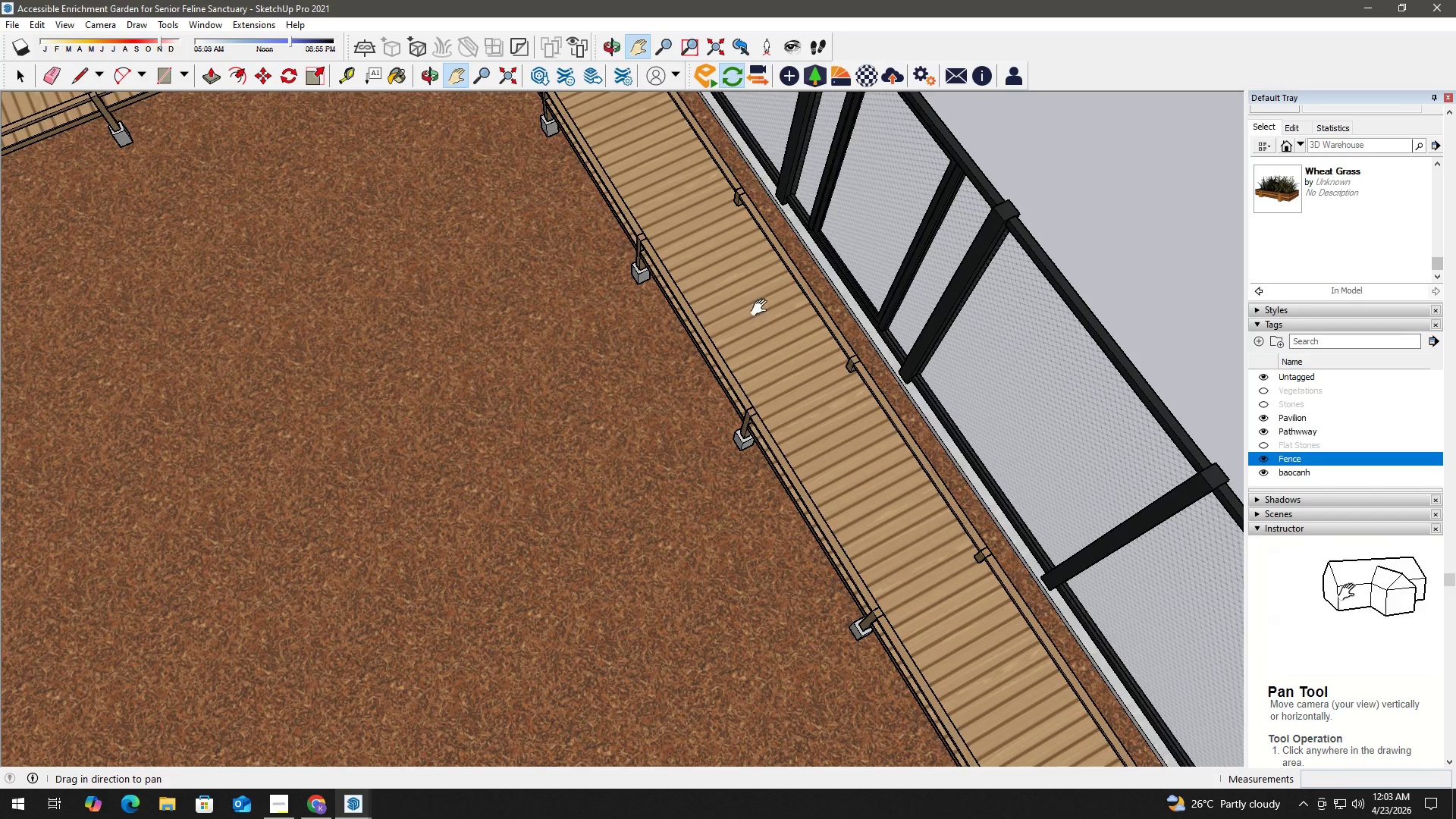 
key(Space)
 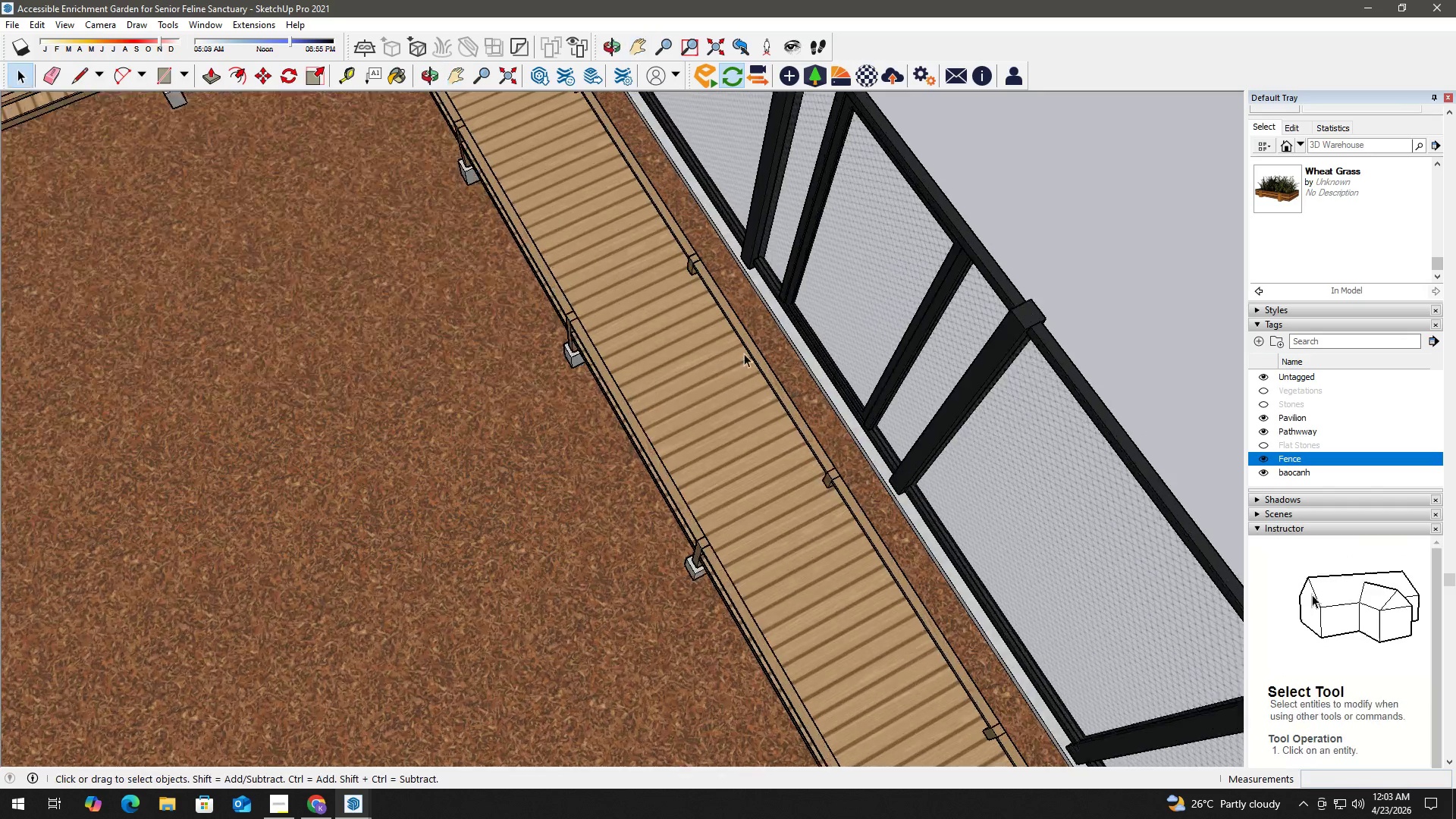 
left_click([752, 347])
 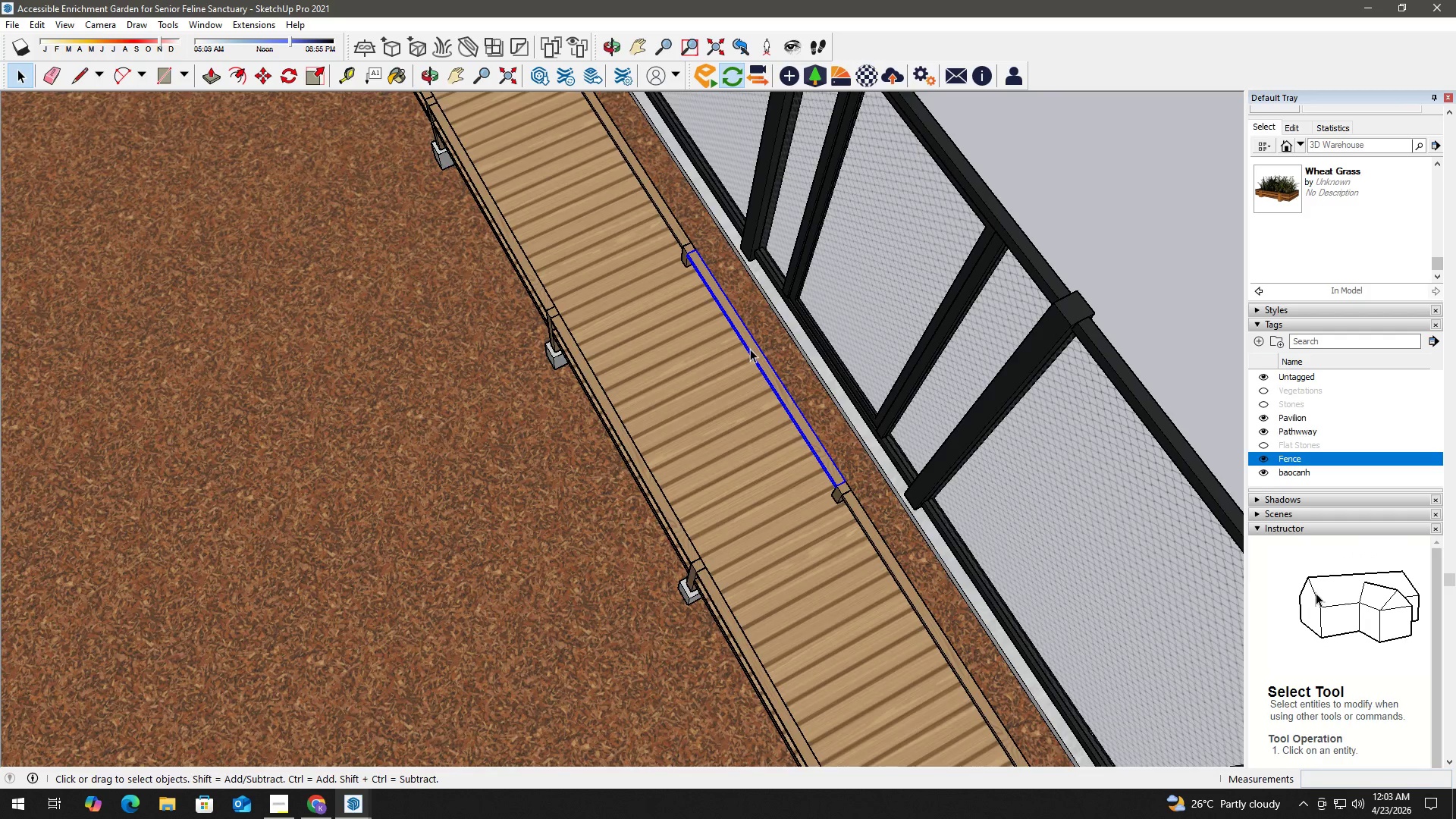 
scroll: coordinate [745, 353], scroll_direction: up, amount: 3.0
 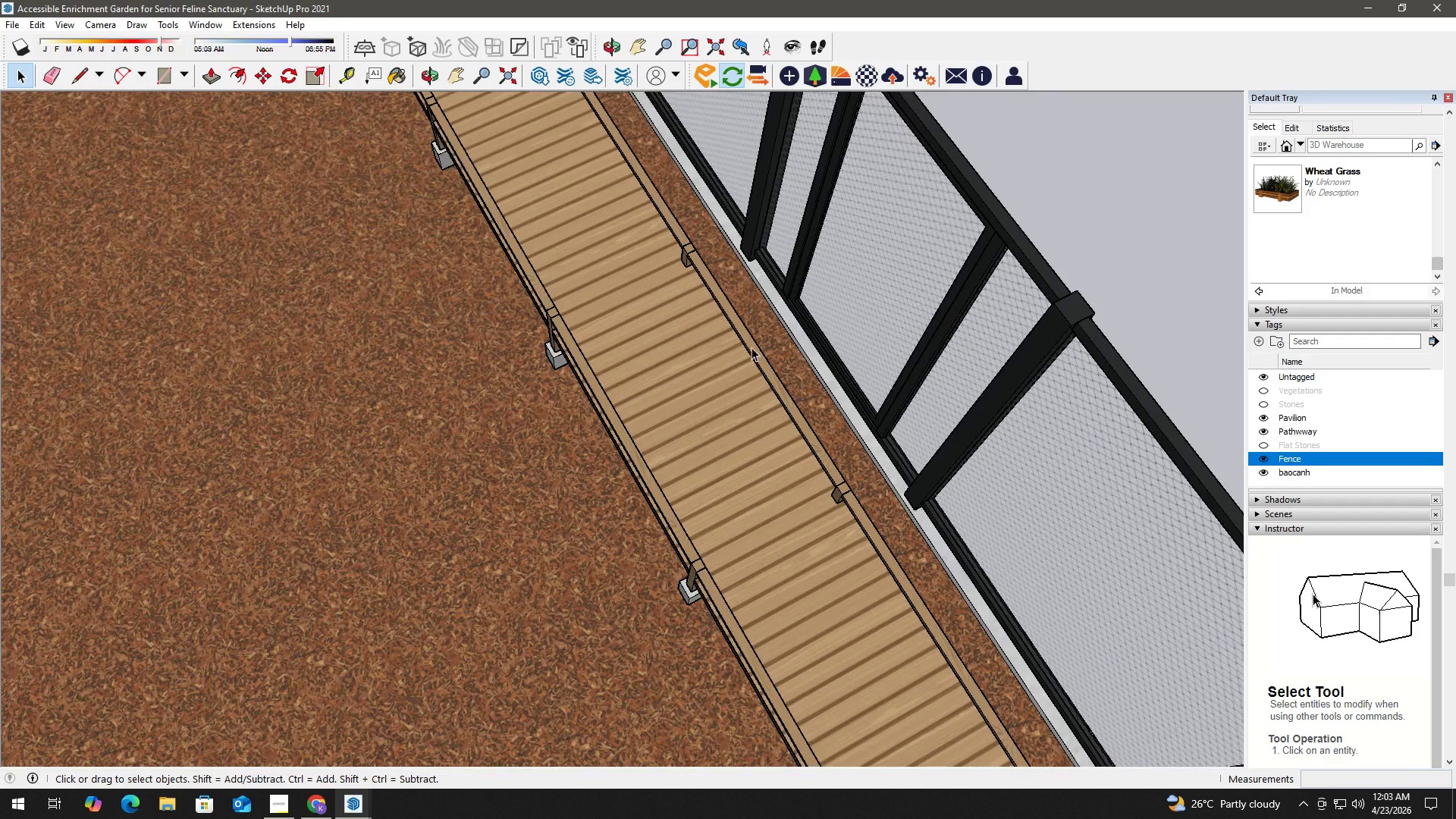 
key(Delete)
 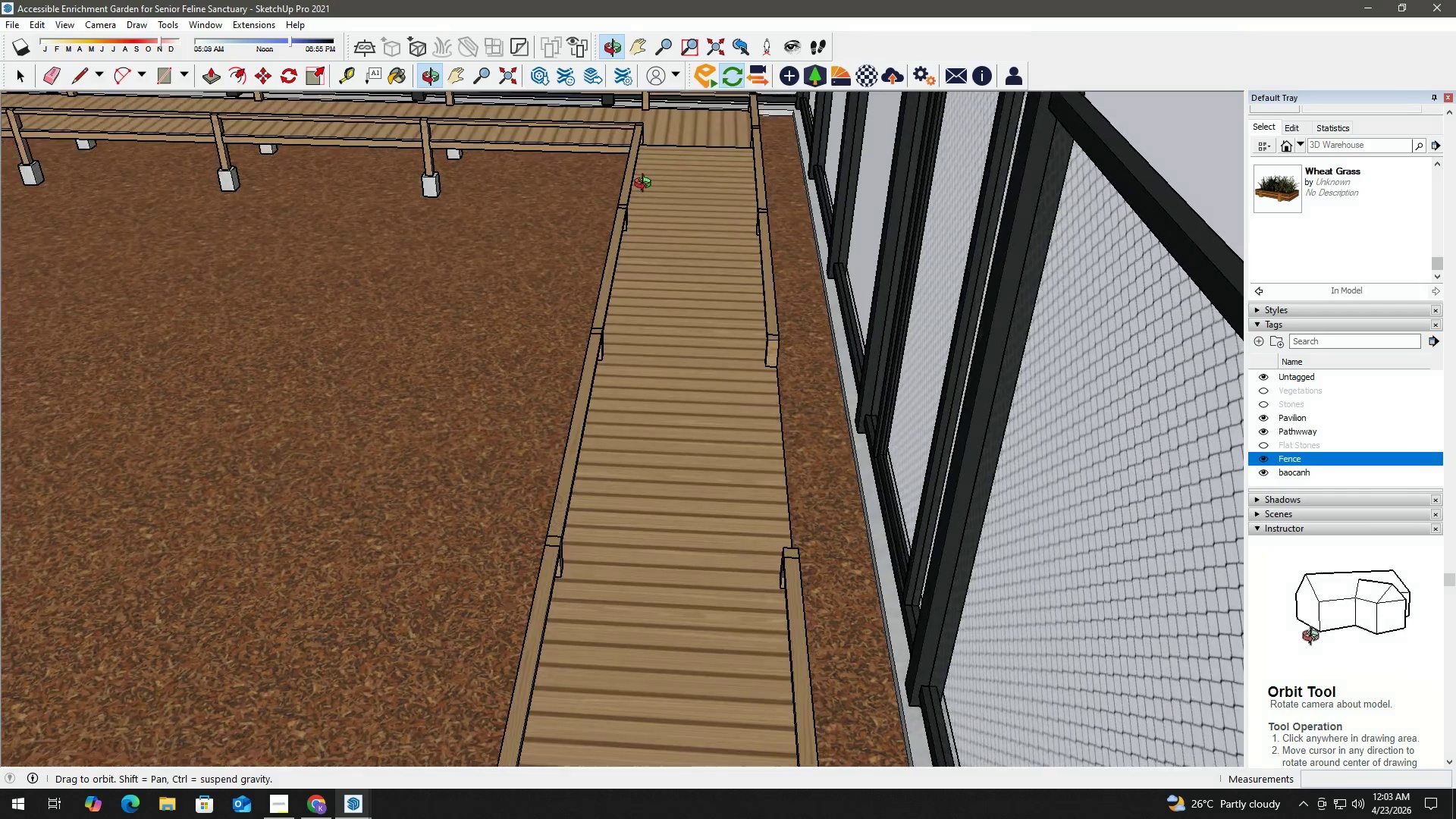 
scroll: coordinate [750, 349], scroll_direction: up, amount: 2.0
 